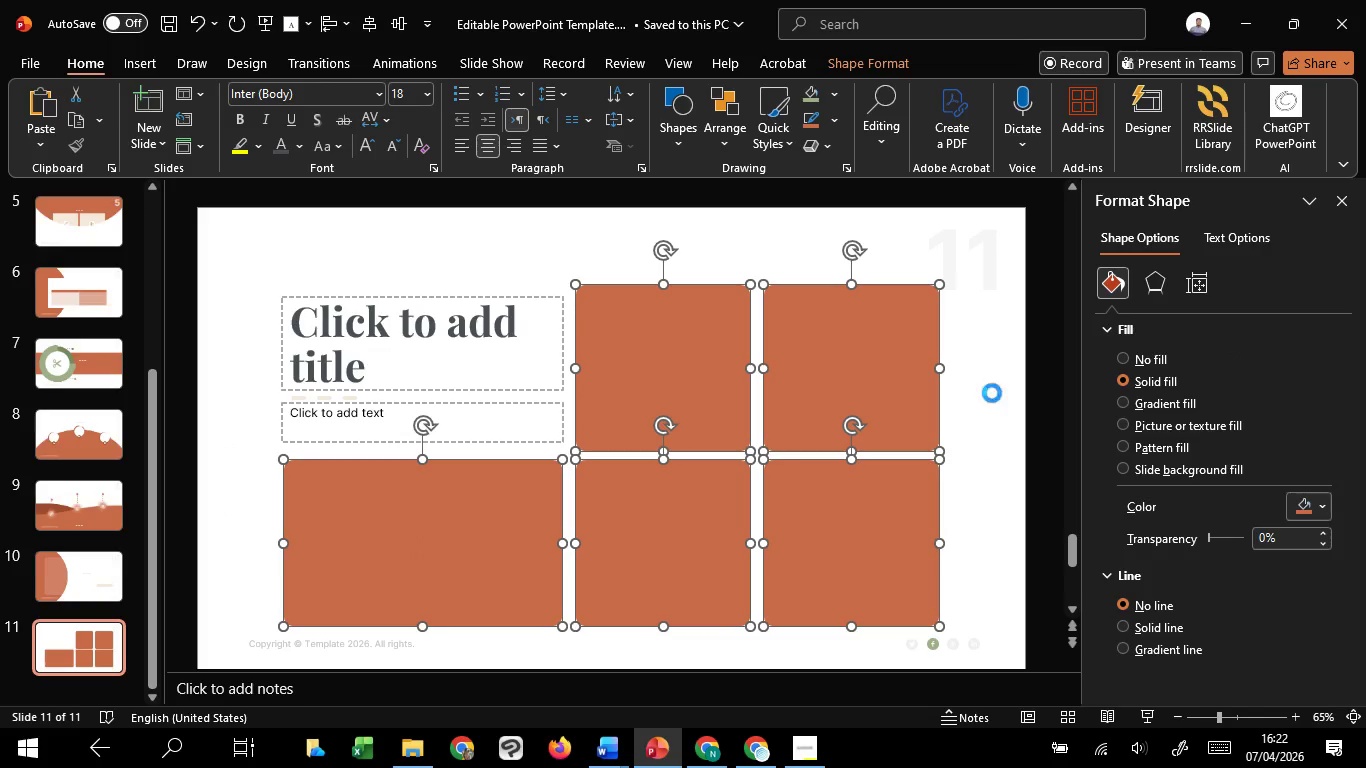 
key(Control+C)
 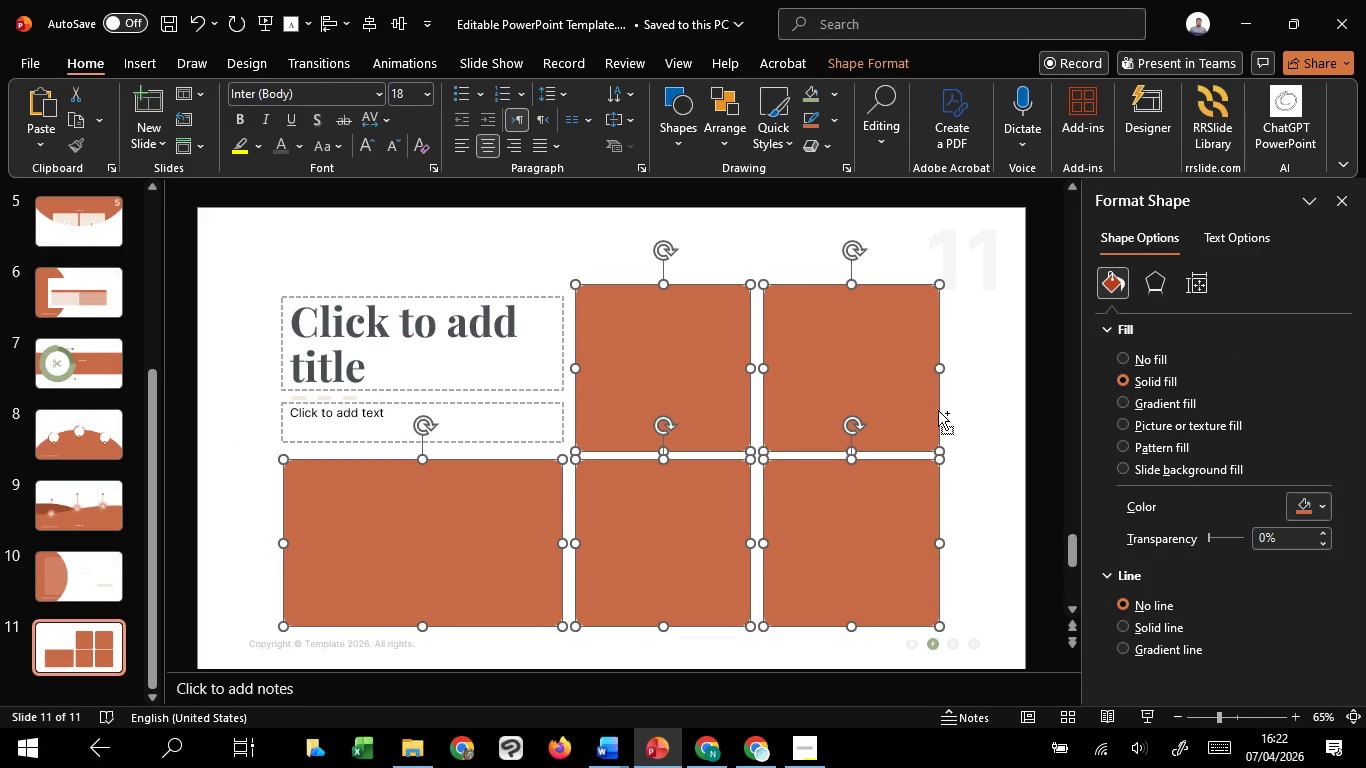 
key(Control+C)
 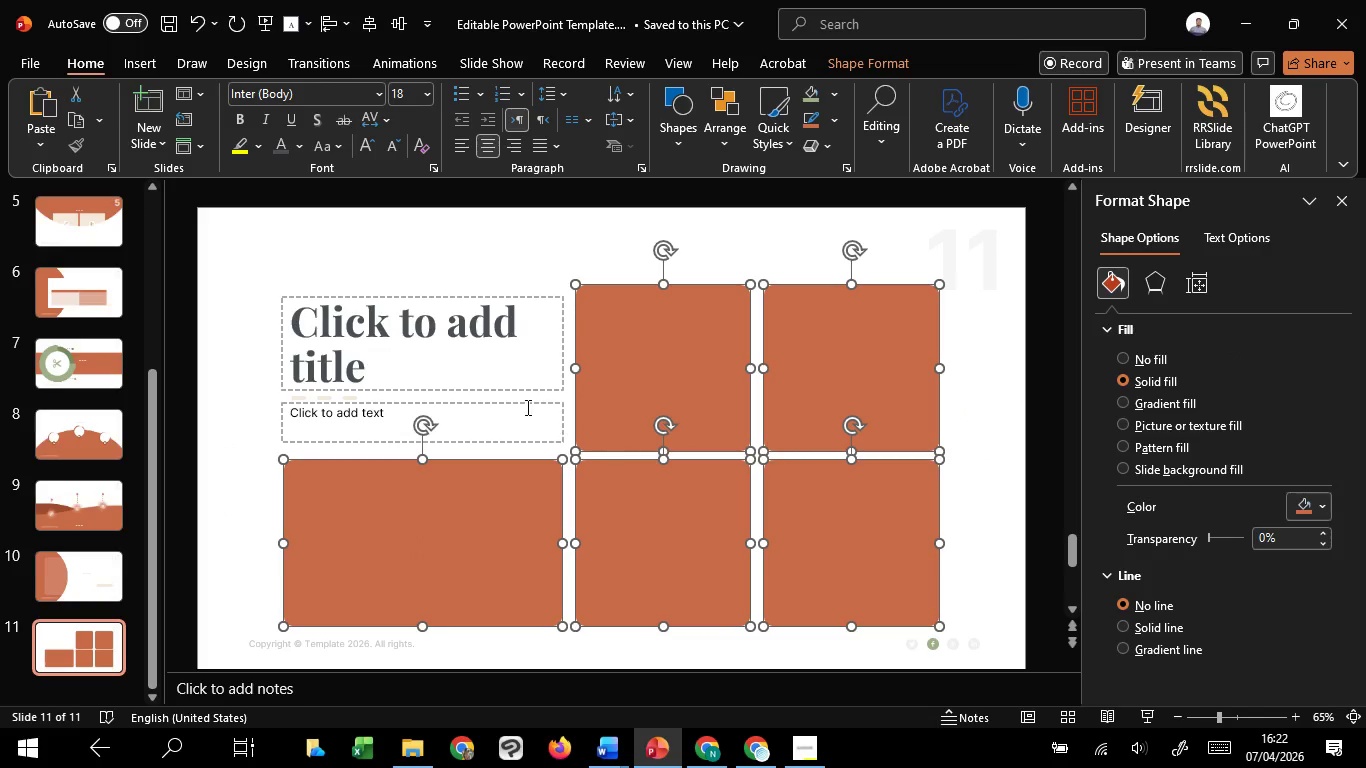 
hold_key(key=ShiftLeft, duration=1.52)
left_click([524, 389])
 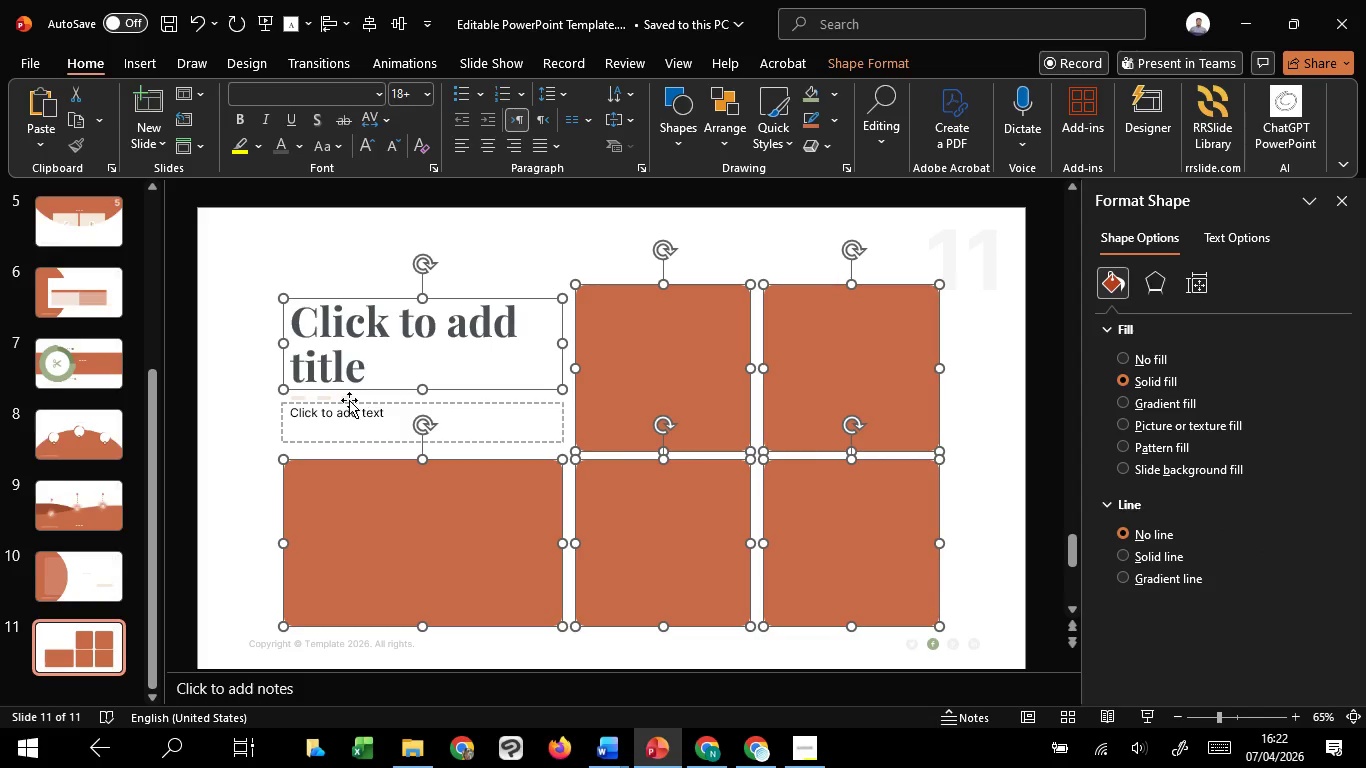 
hold_key(key=ShiftLeft, duration=1.52)
left_click([351, 395])
 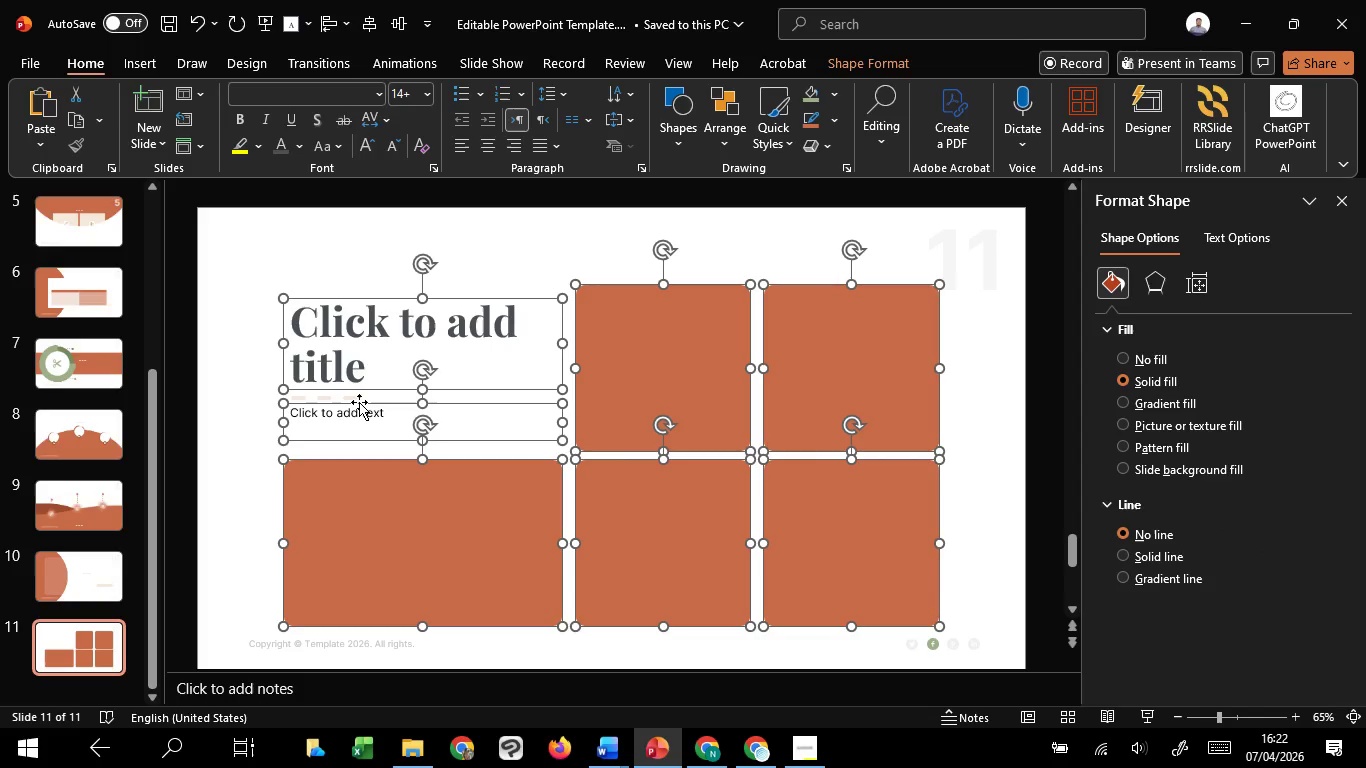 
hold_key(key=ShiftLeft, duration=1.38)
left_click([350, 398])
 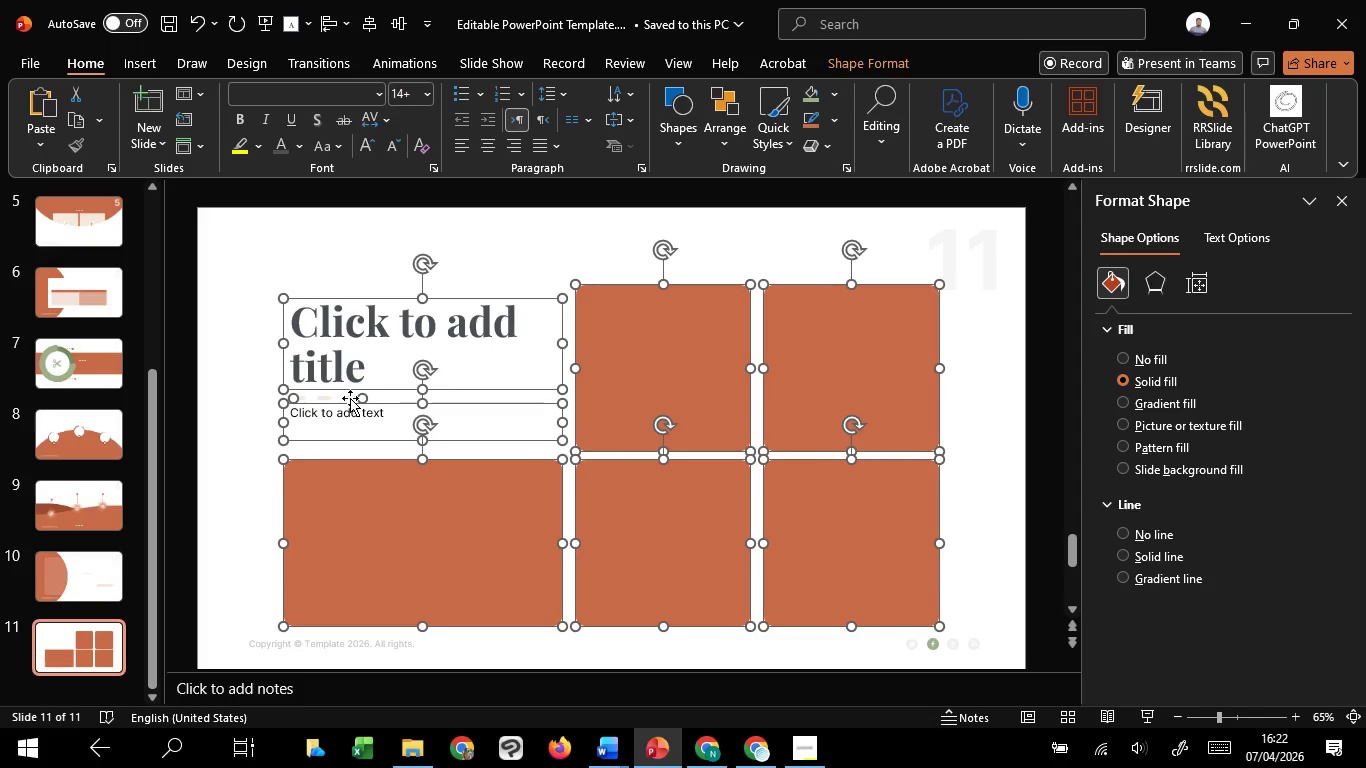 
key(Control+C)
 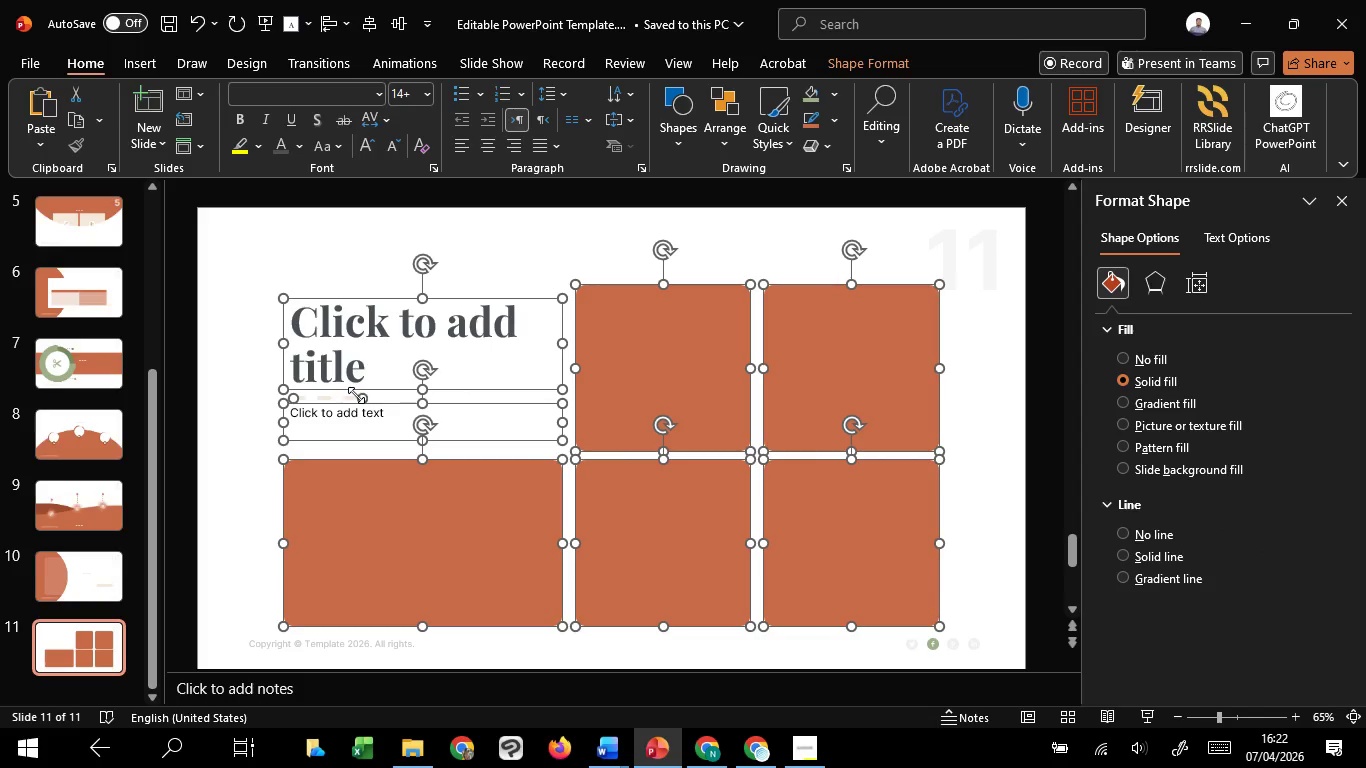 
key(Control+C)
 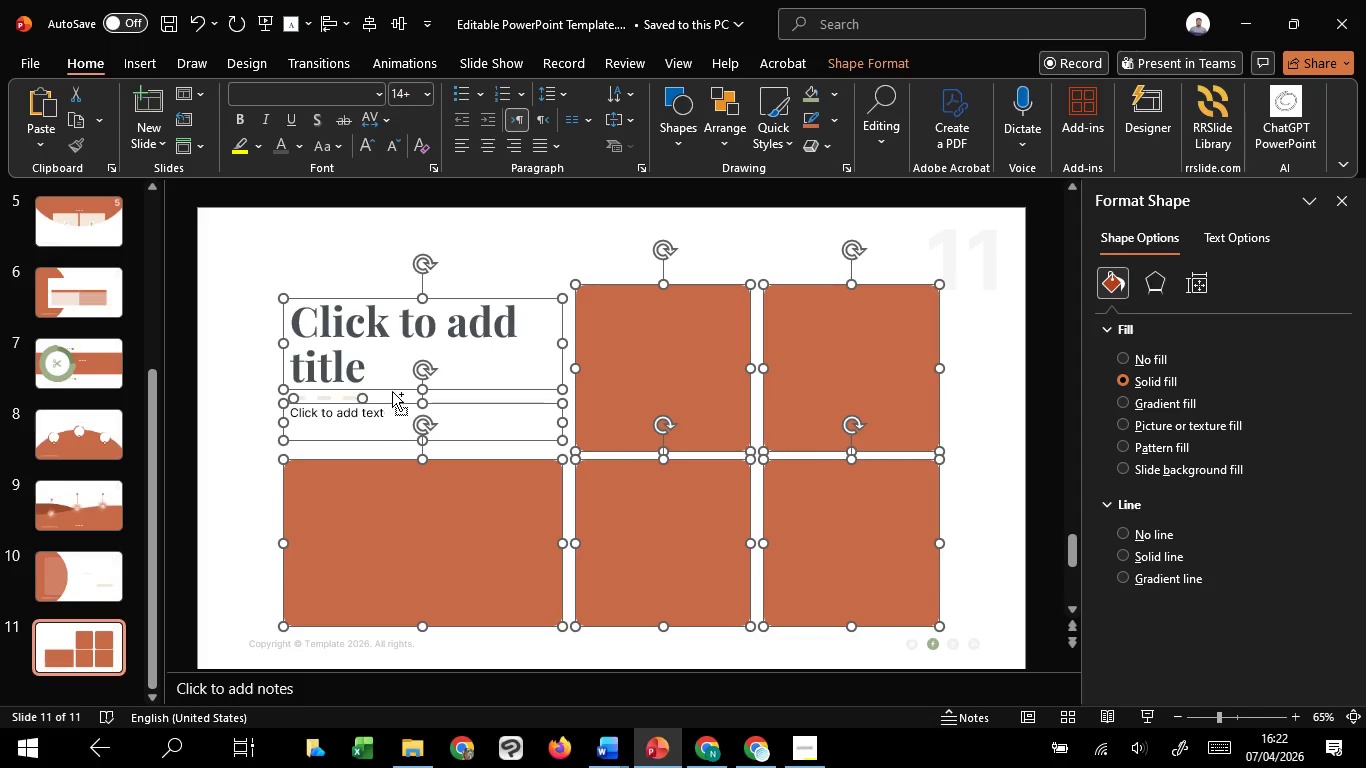 
key(Control+C)
 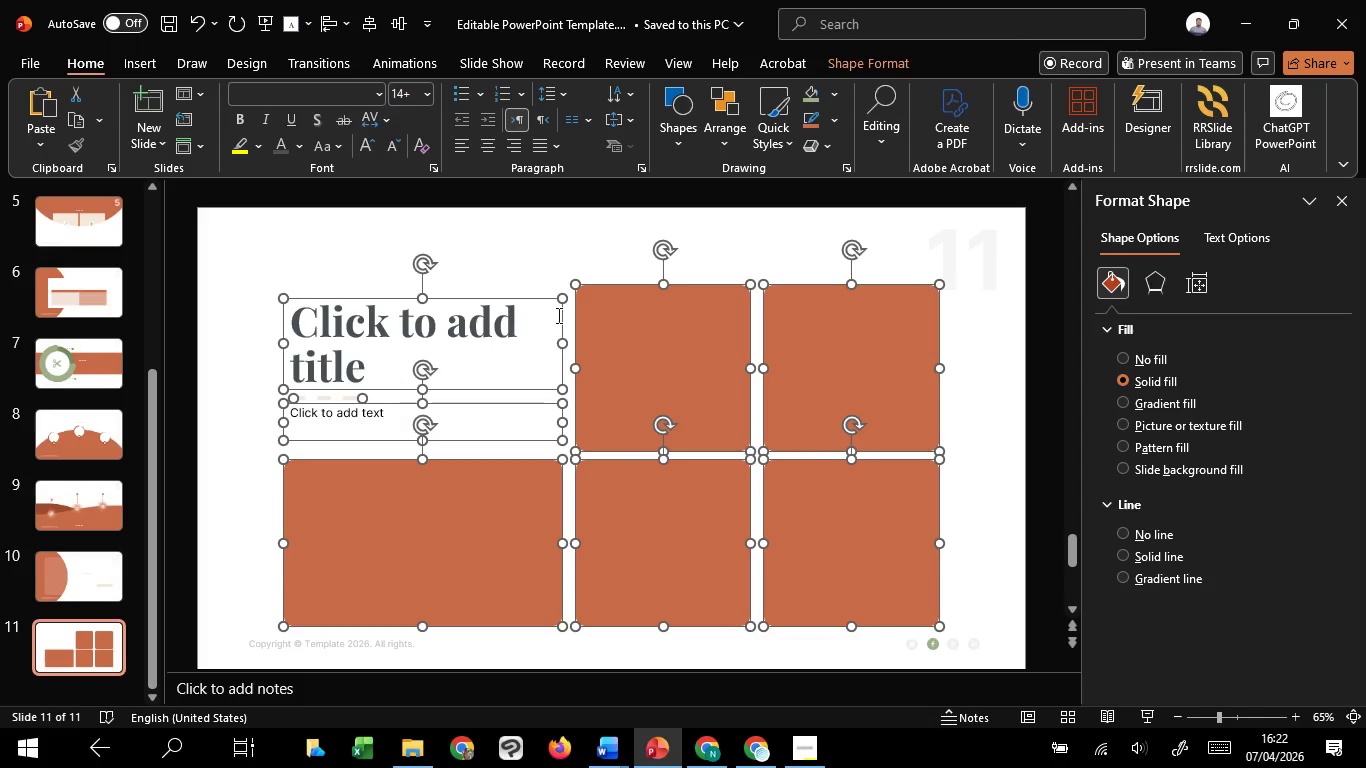 
key(Control+C)
 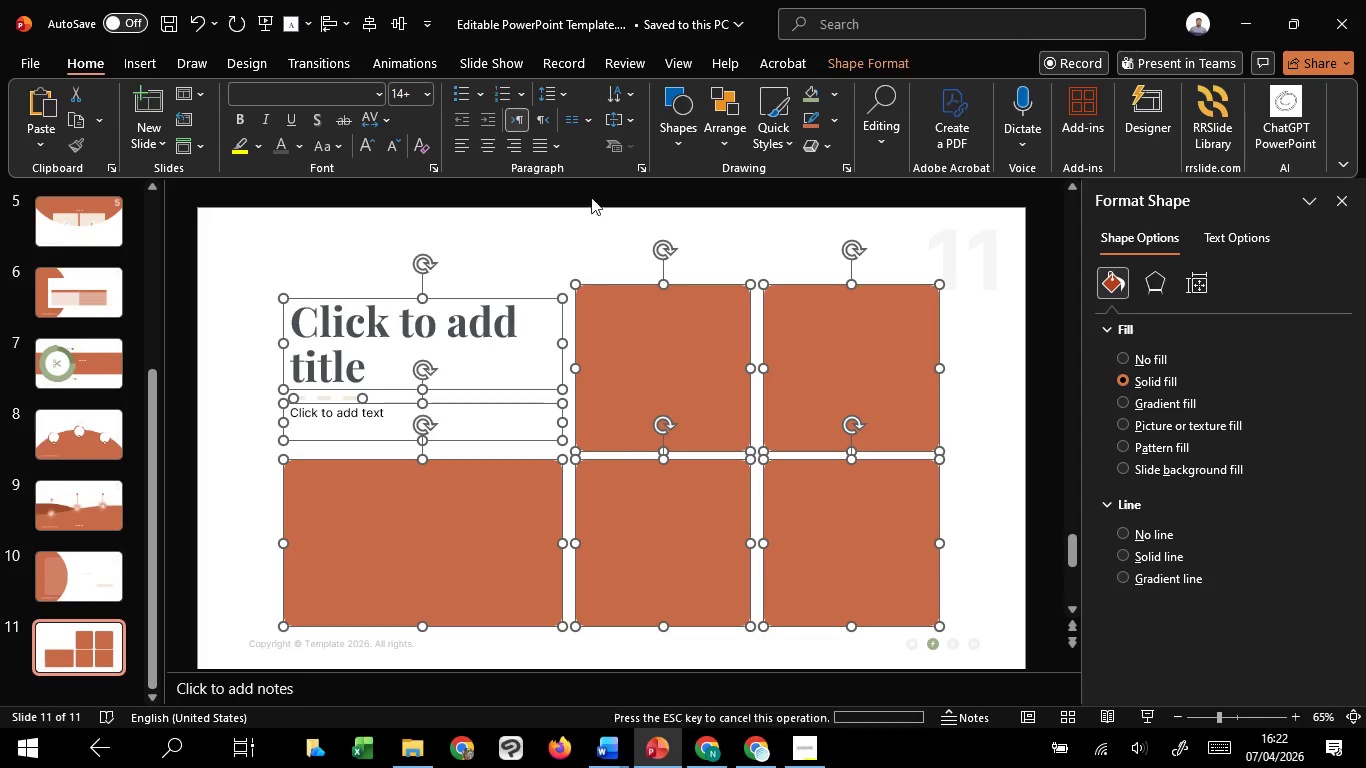 
key(Control+C)
 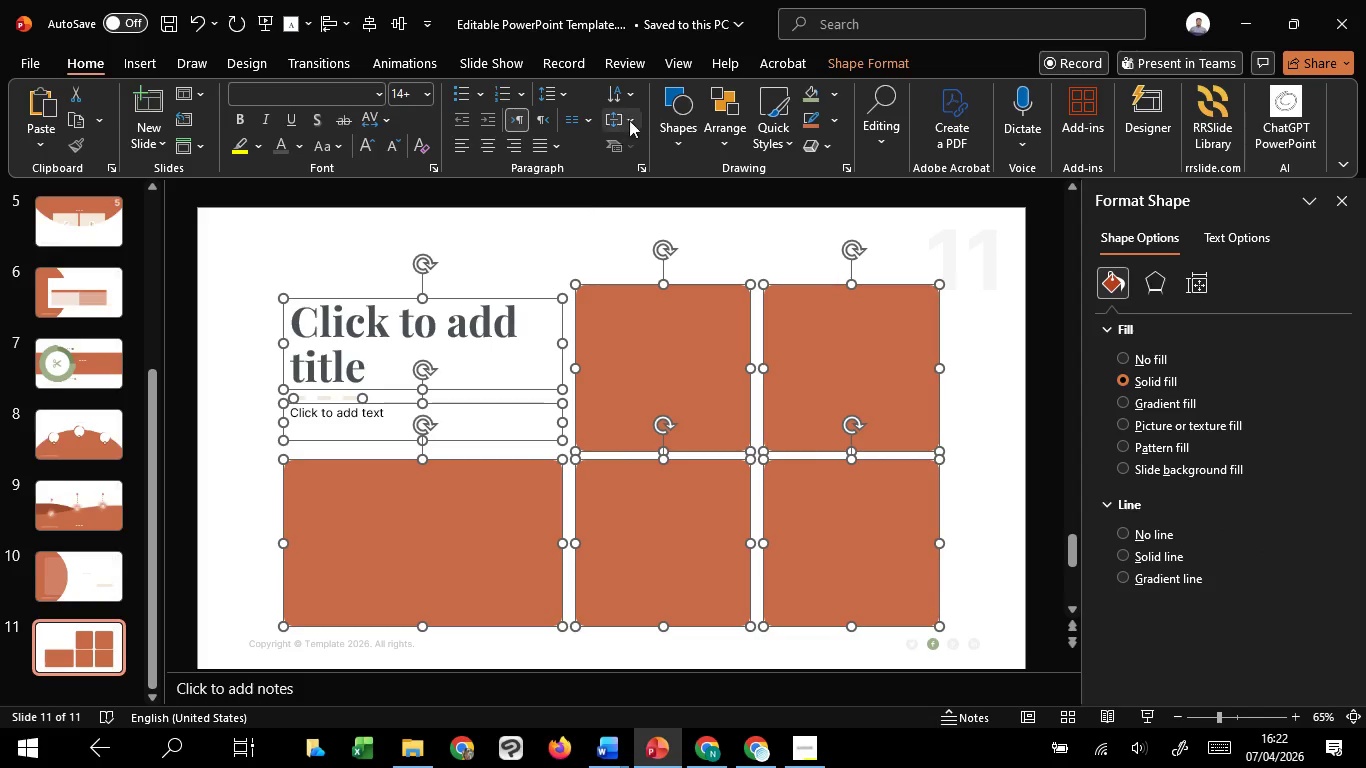 
key(Control+C)
 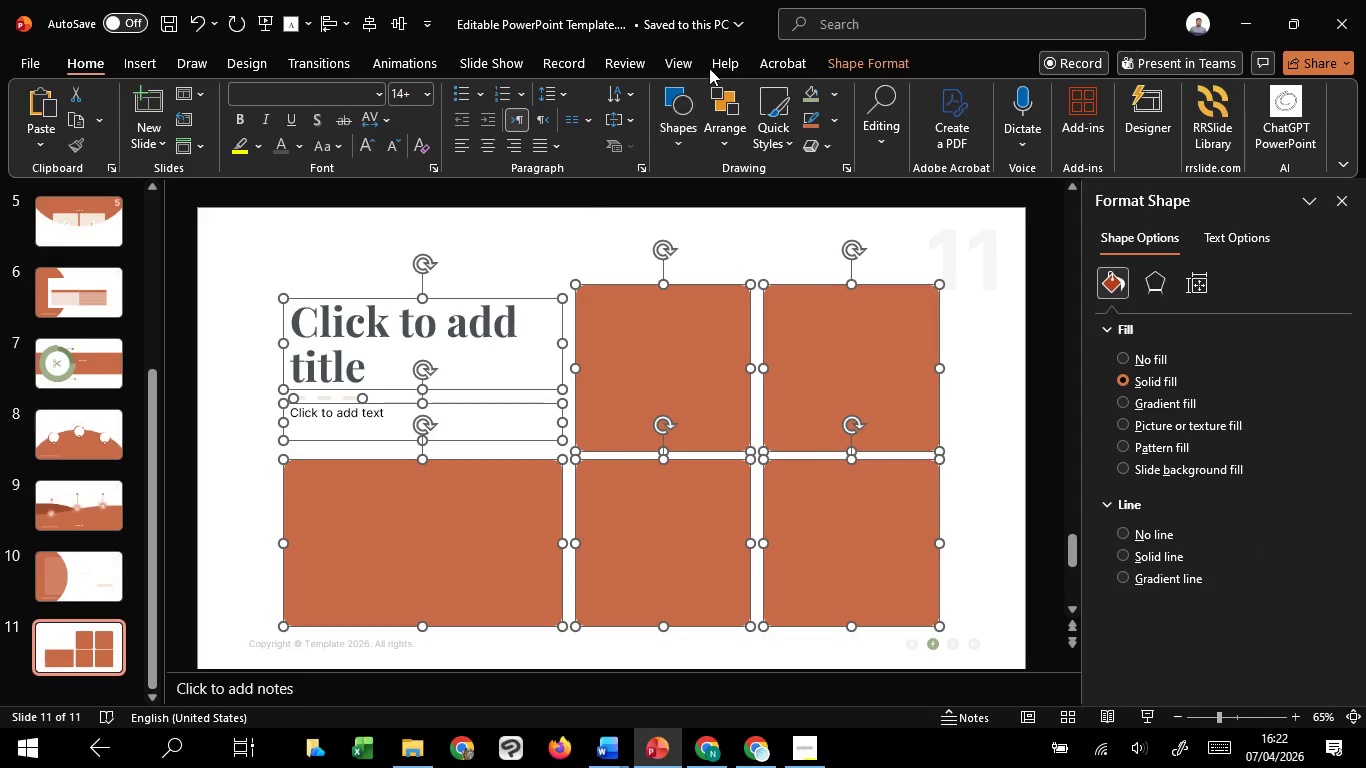 
key(Control+C)
 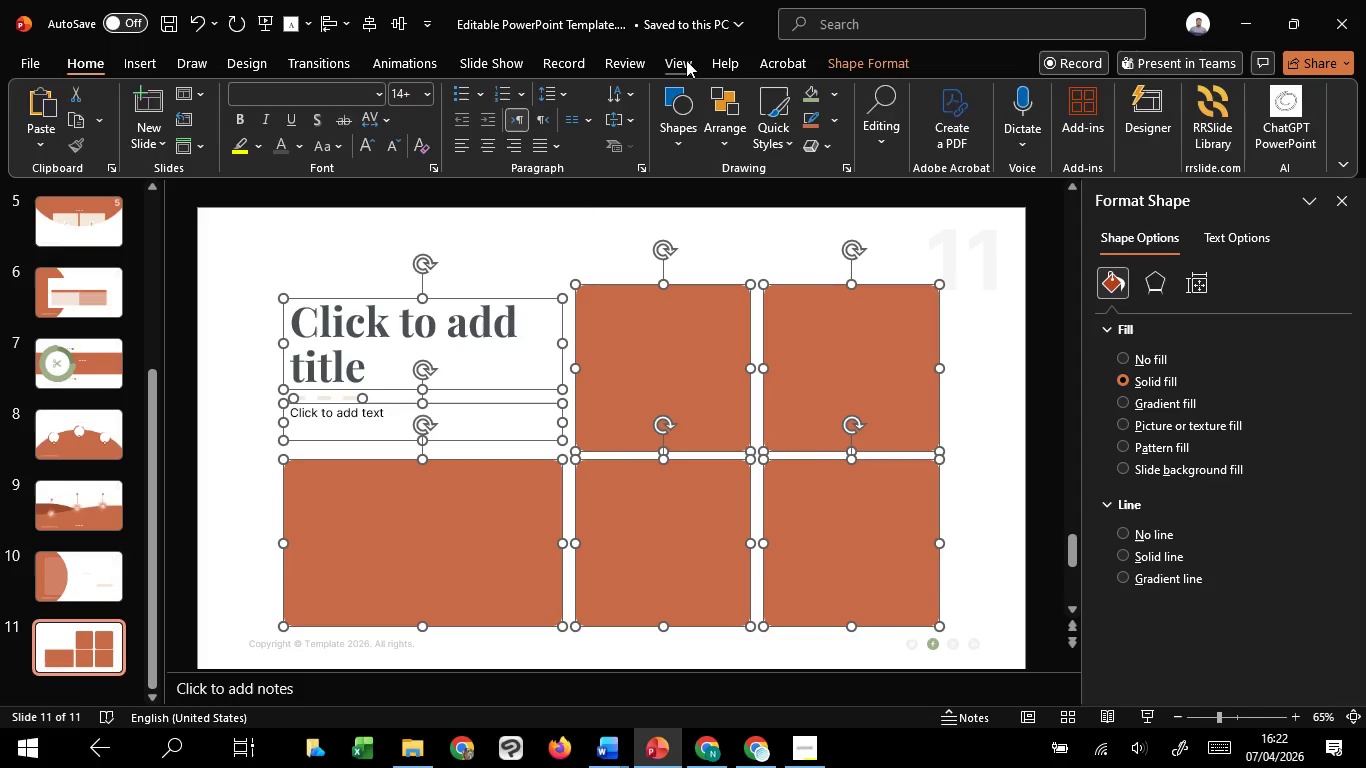 
left_click([686, 60])
 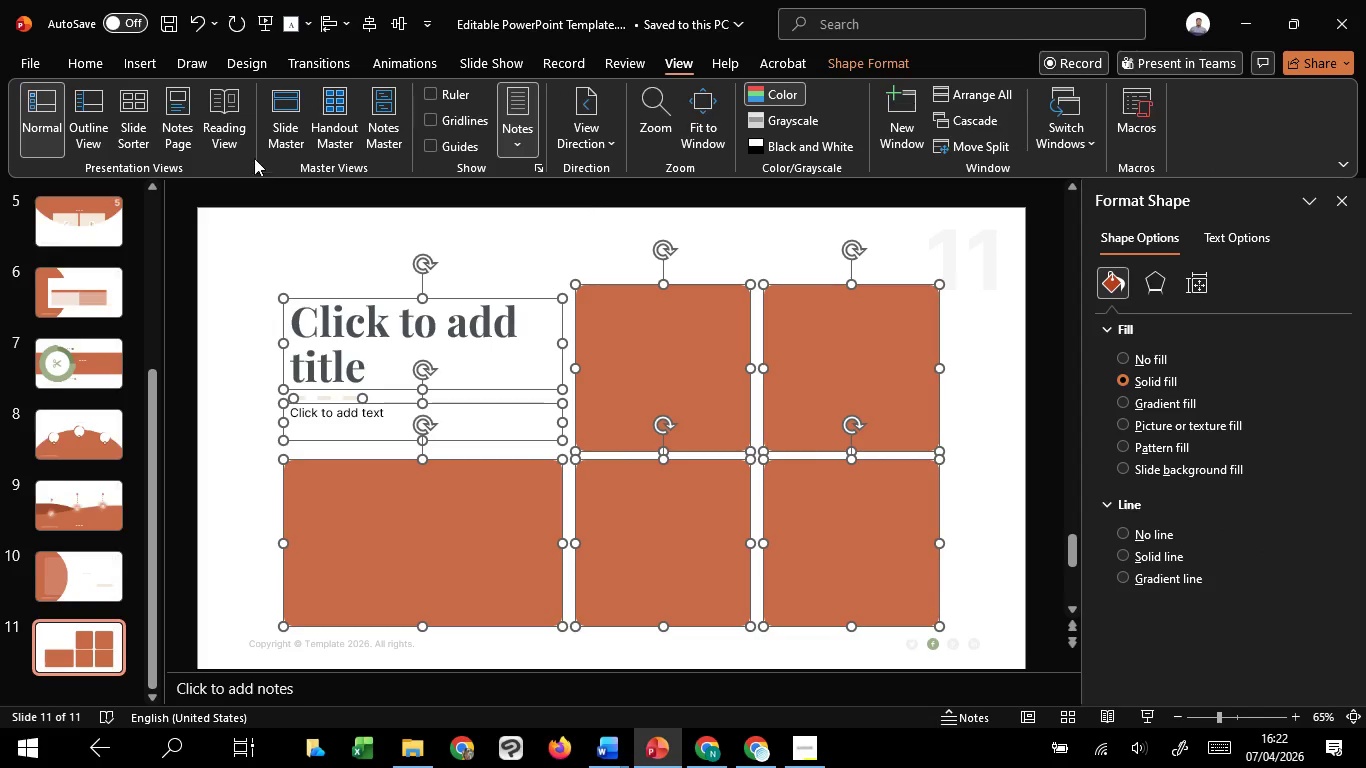 
left_click([271, 115])
 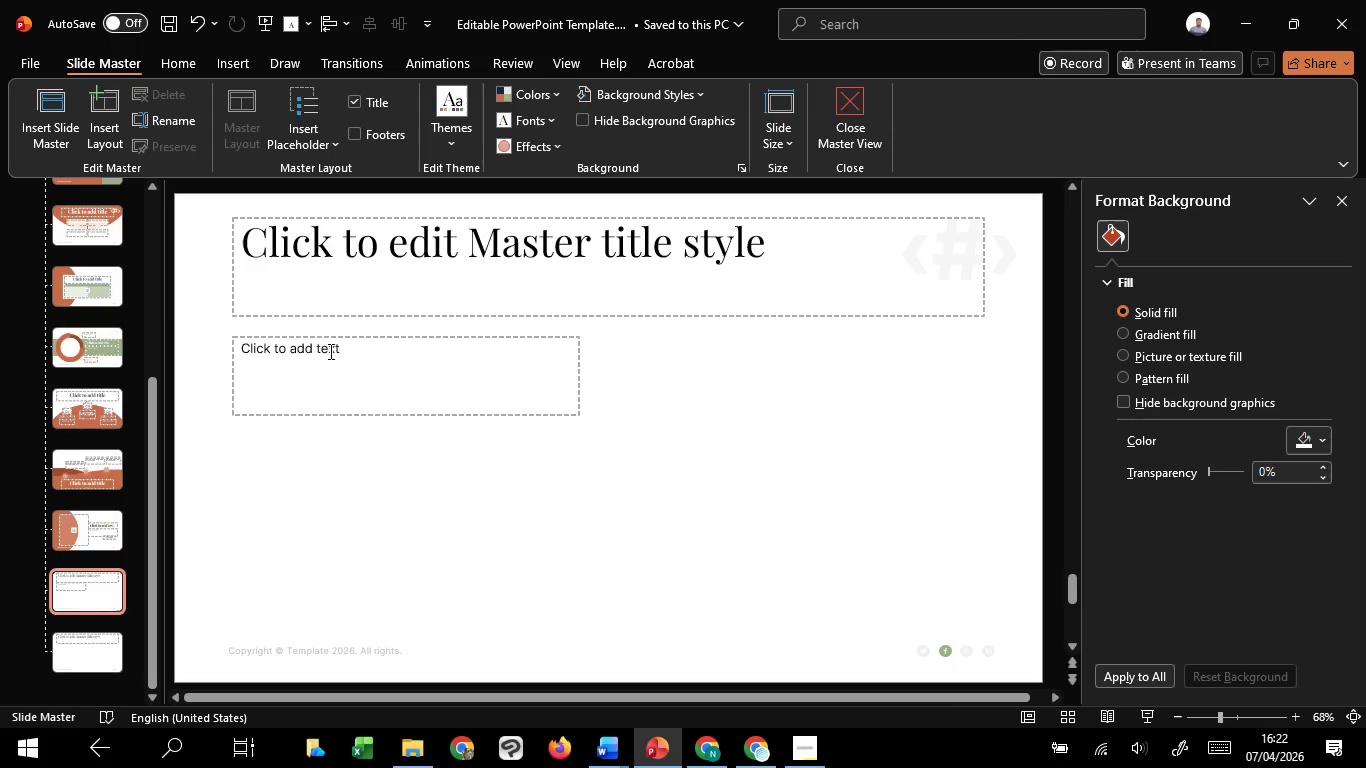 
left_click([350, 303])
 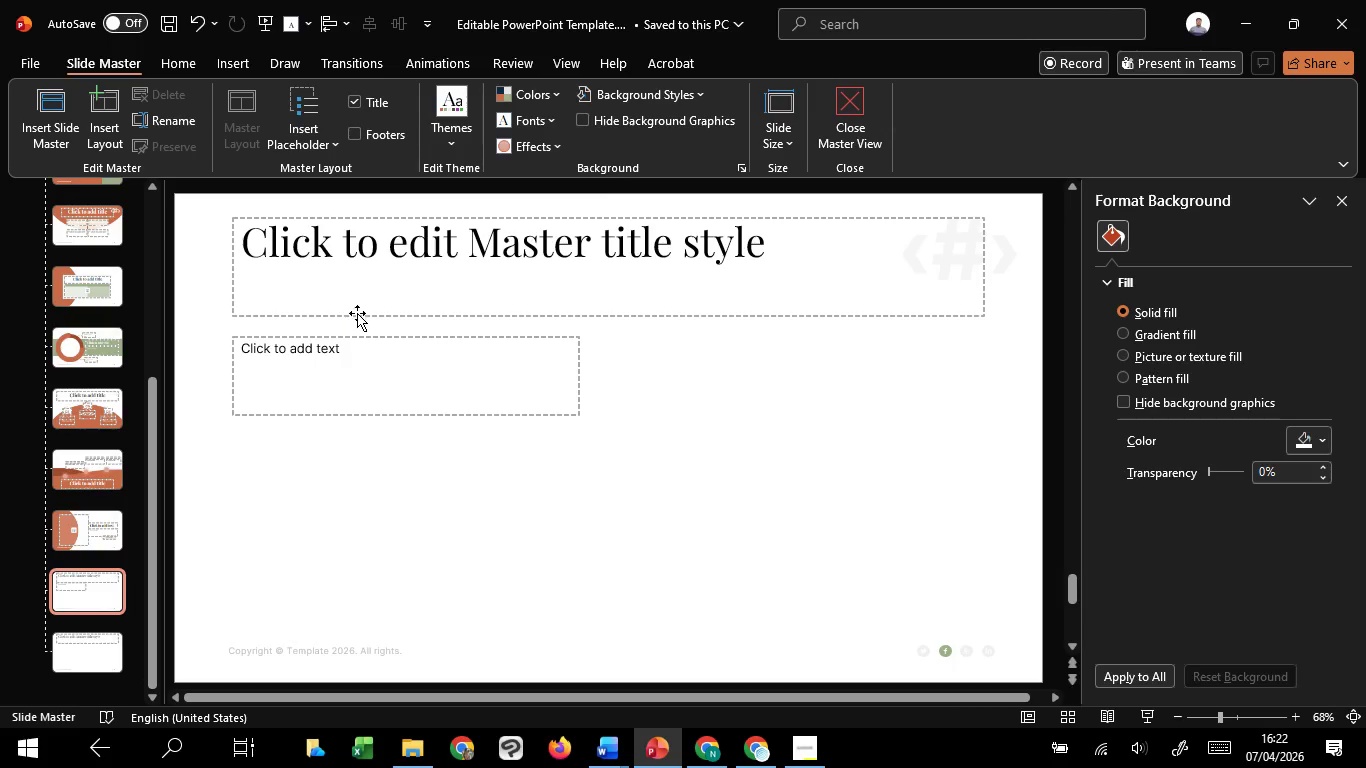 
left_click([357, 313])
 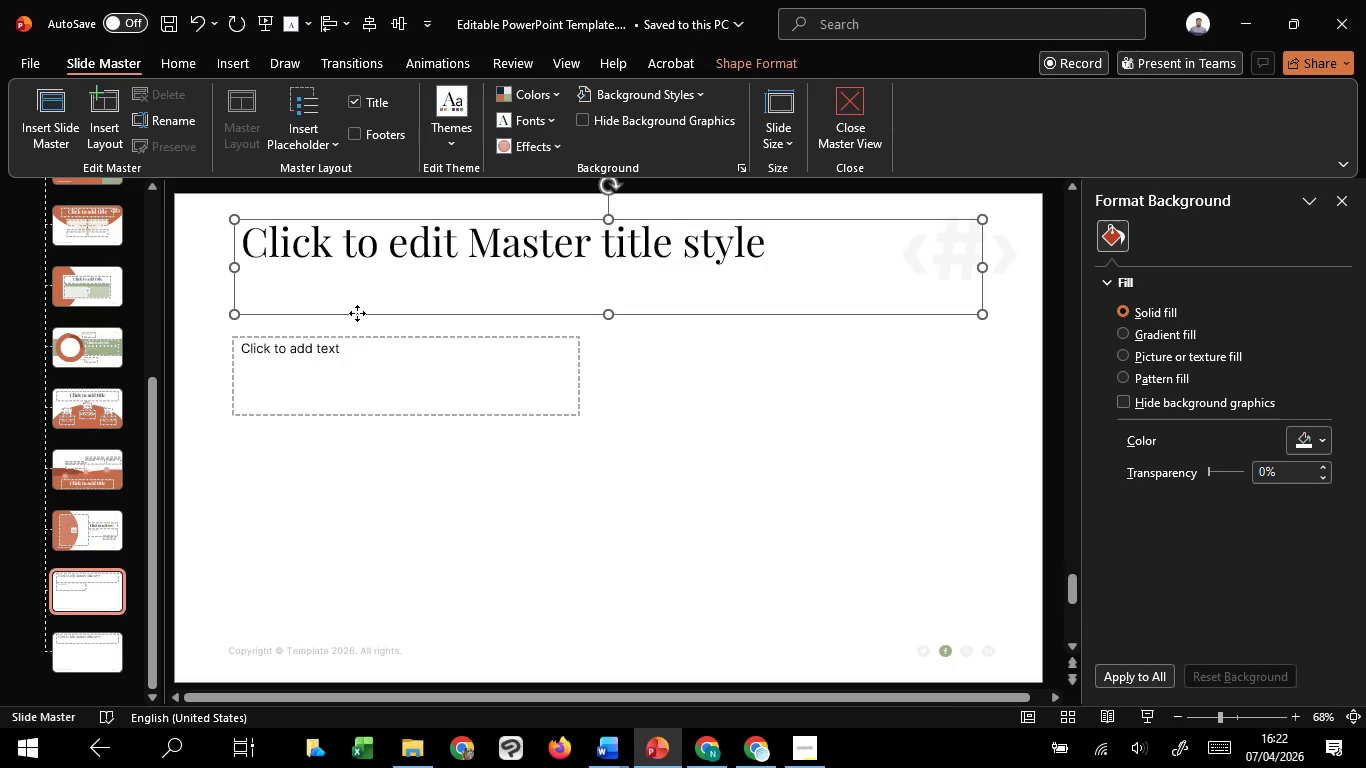 
hold_key(key=ShiftLeft, duration=0.72)
left_click([362, 336])
 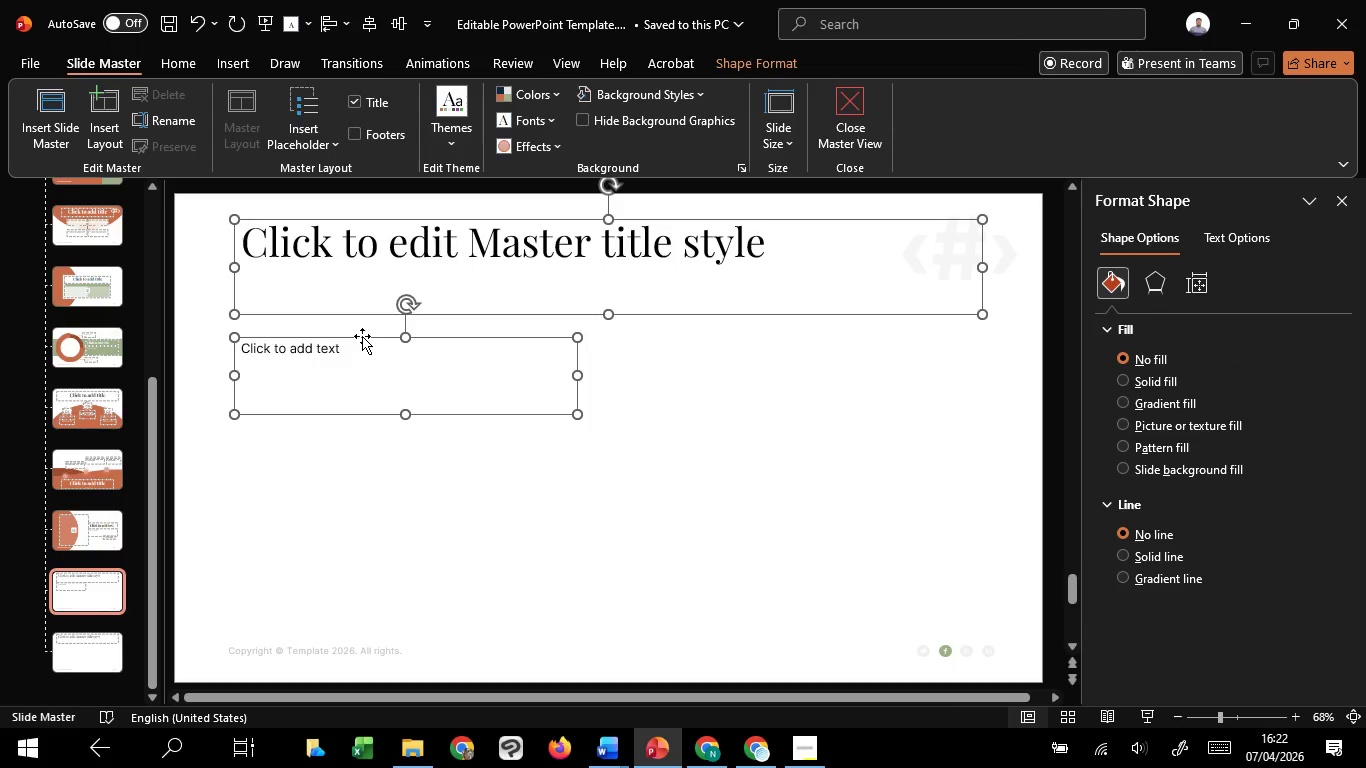 
key(Delete)
 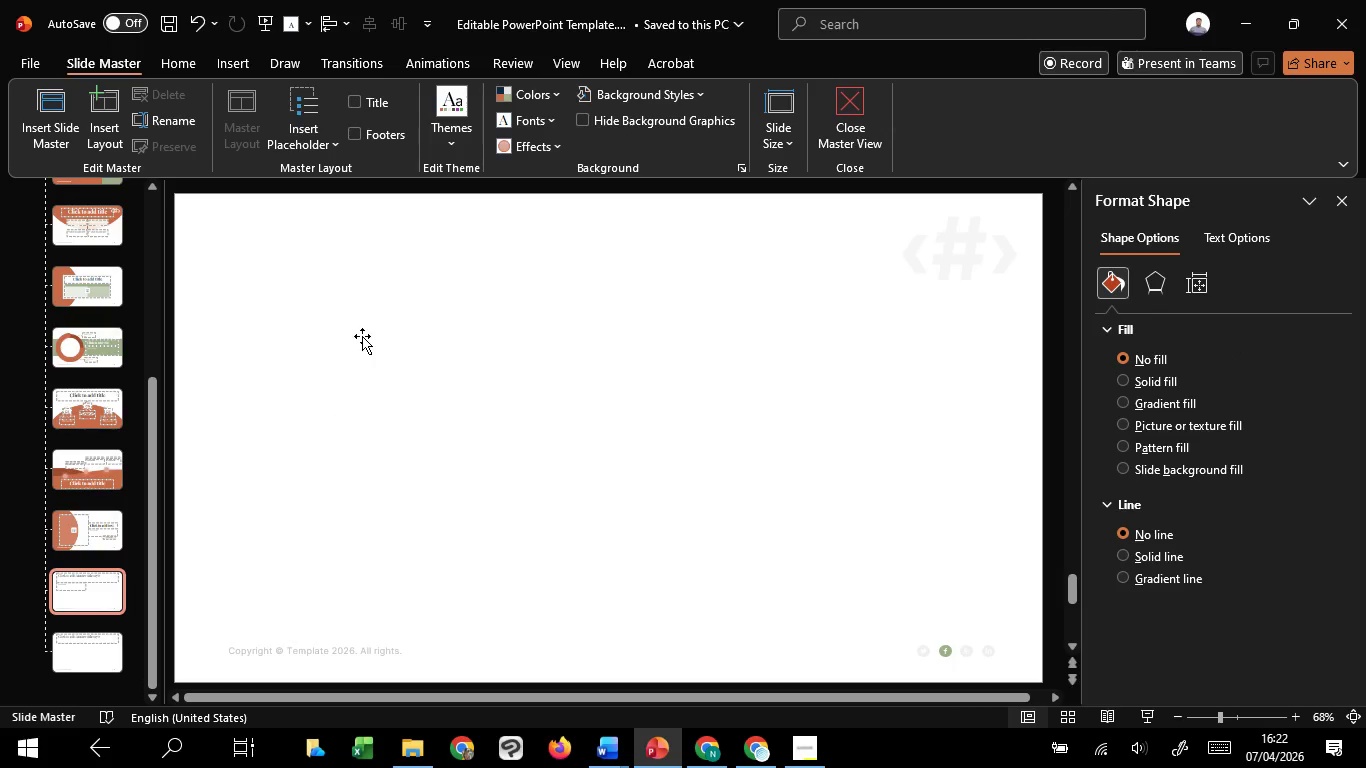 
key(Control+V)
 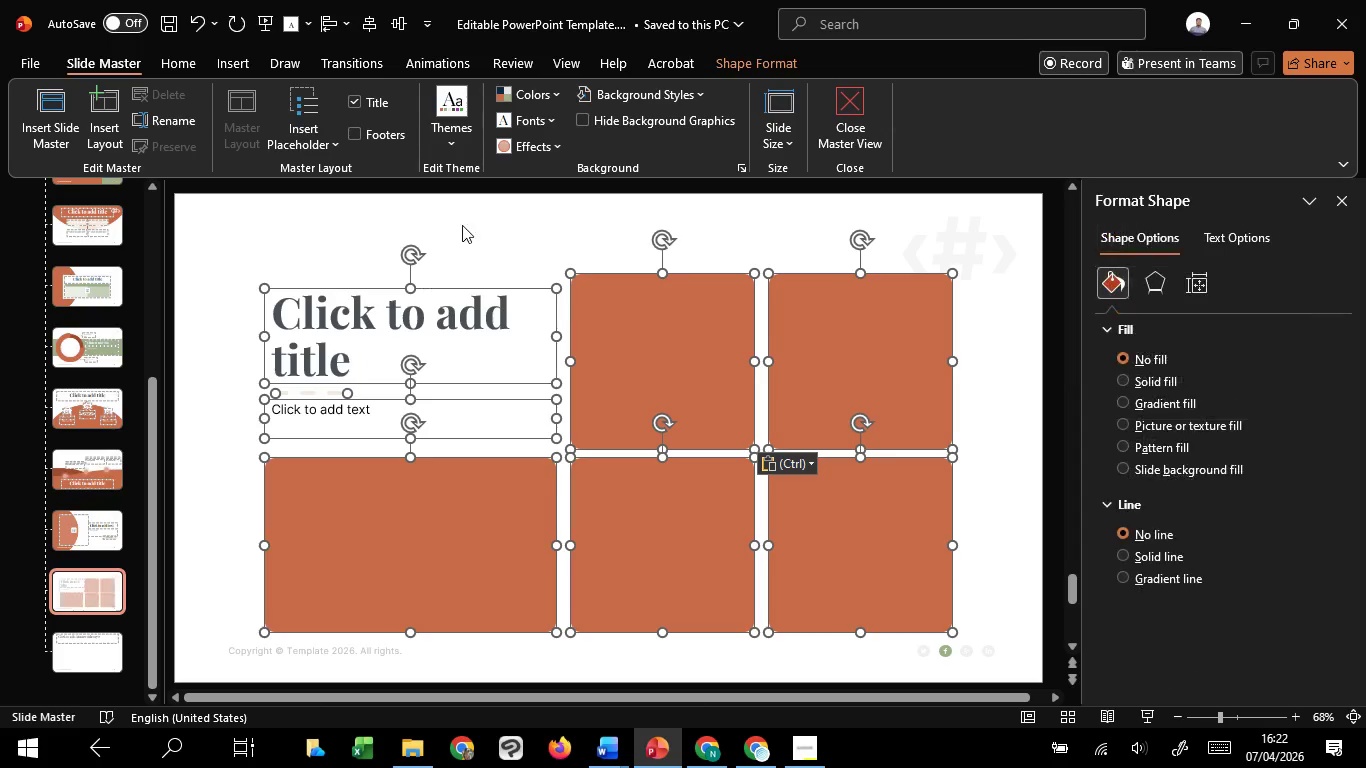 
left_click([514, 250])
 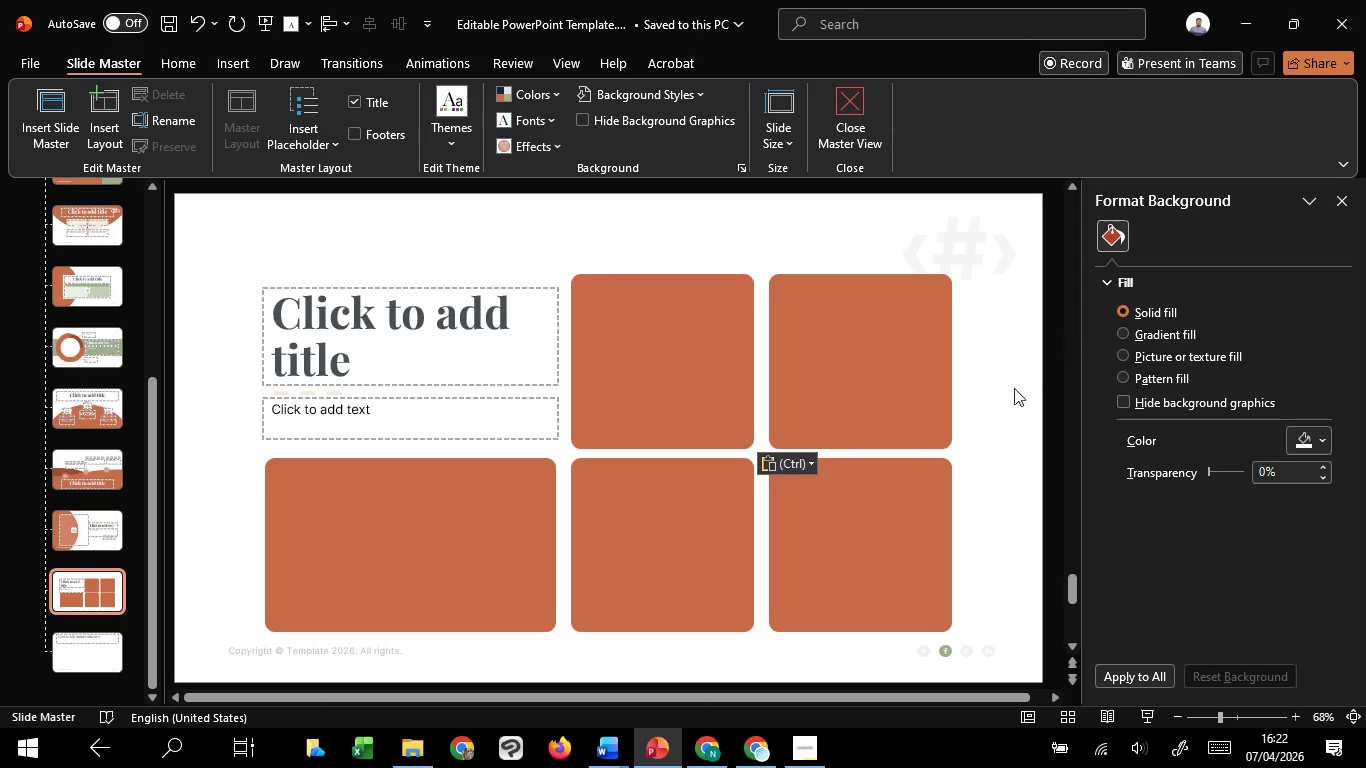 
left_click([1009, 400])
 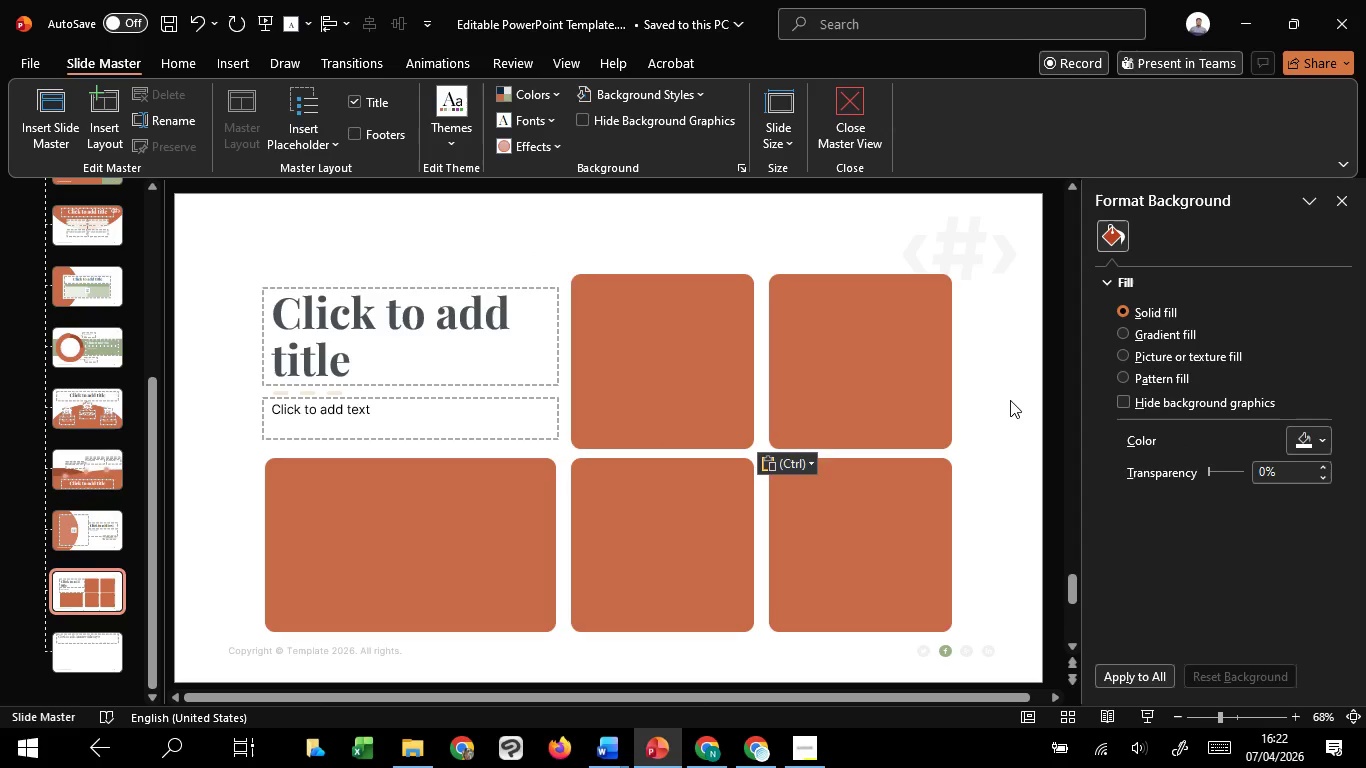 
hold_key(key=ControlLeft, duration=1.22)
scroll: coordinate [1010, 400], scroll_direction: down, amount: 1.0
 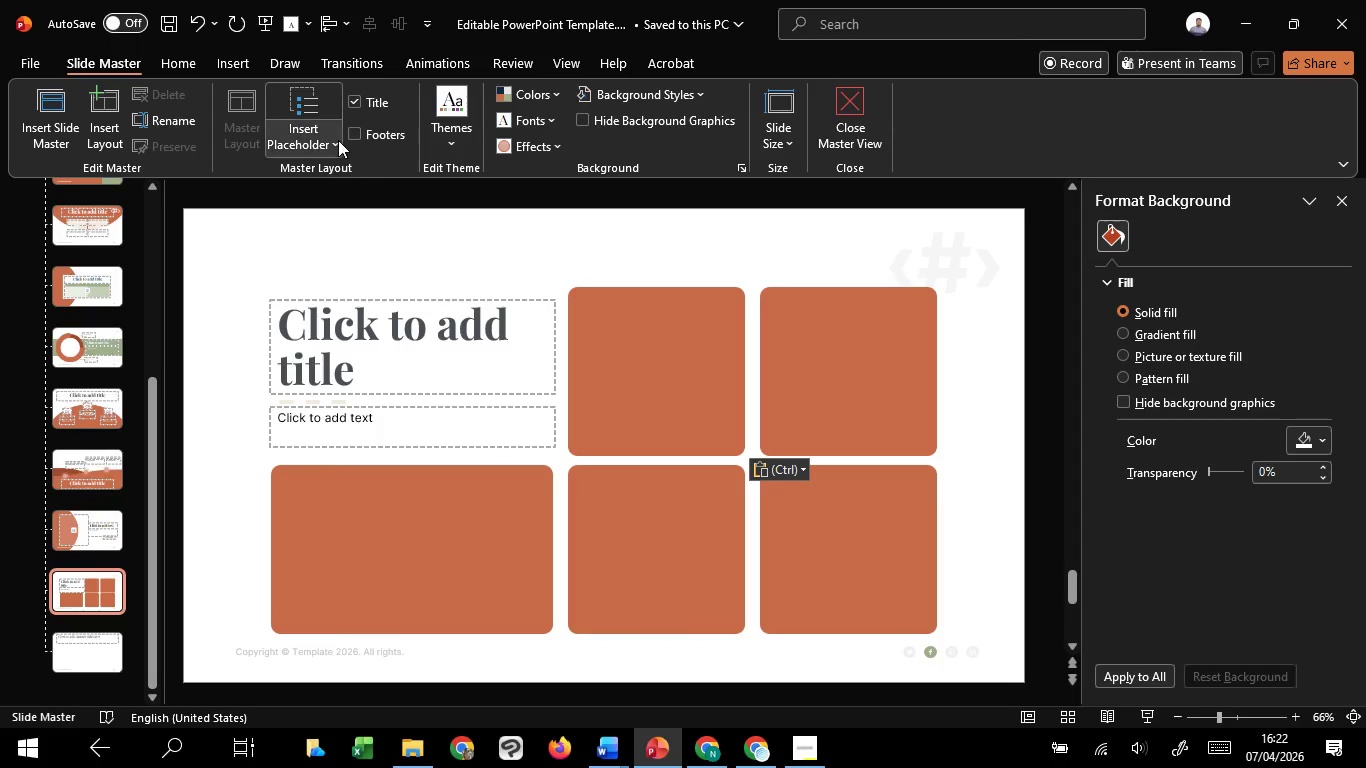 
left_click([326, 138])
 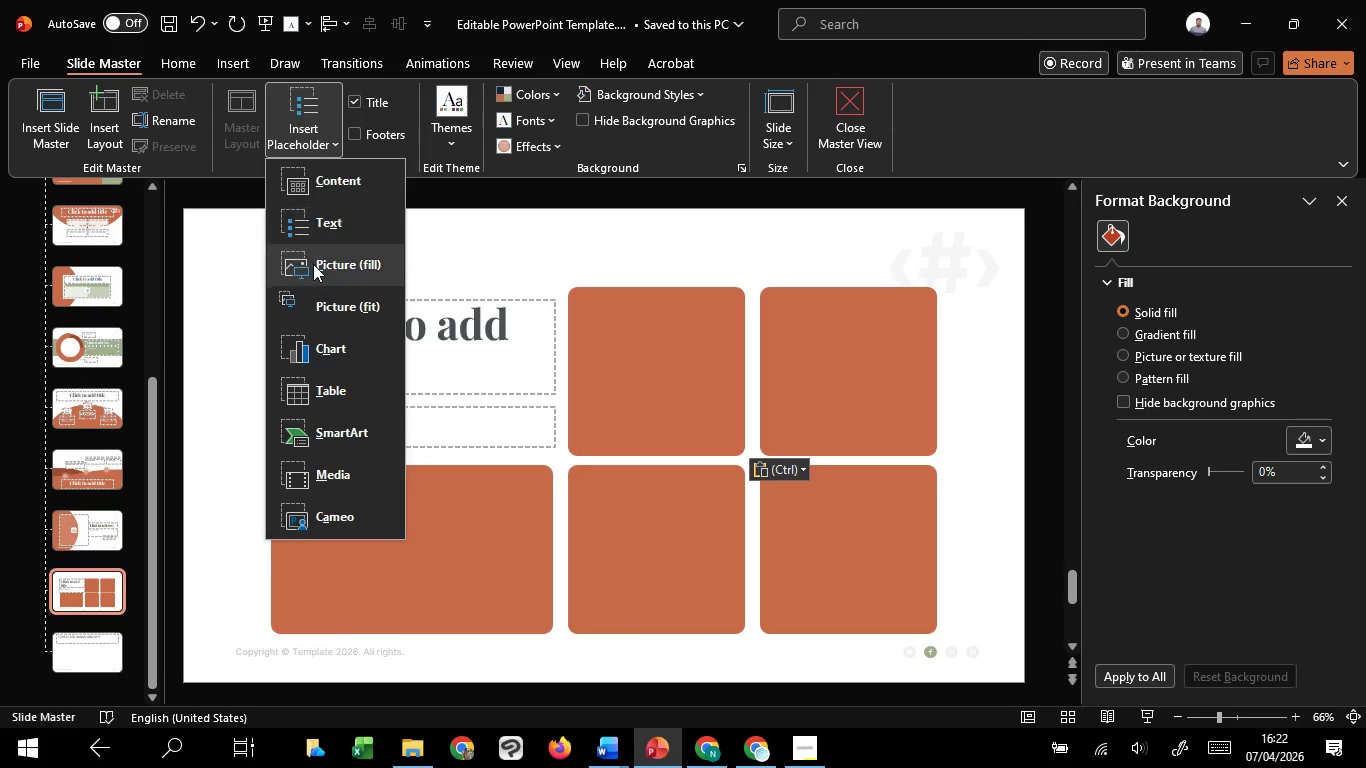 
left_click([313, 264])
 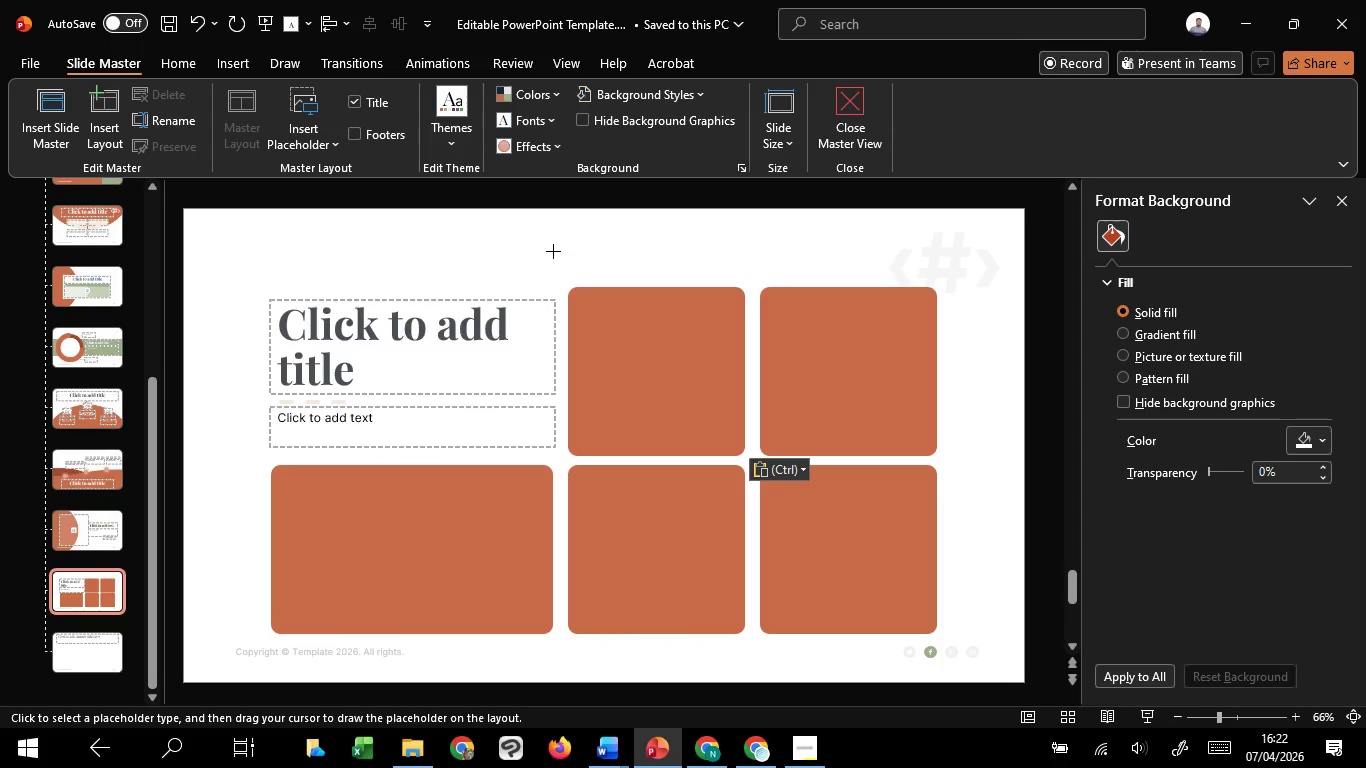 
left_click_drag(start_coordinate=[553, 251], to_coordinate=[777, 511])
 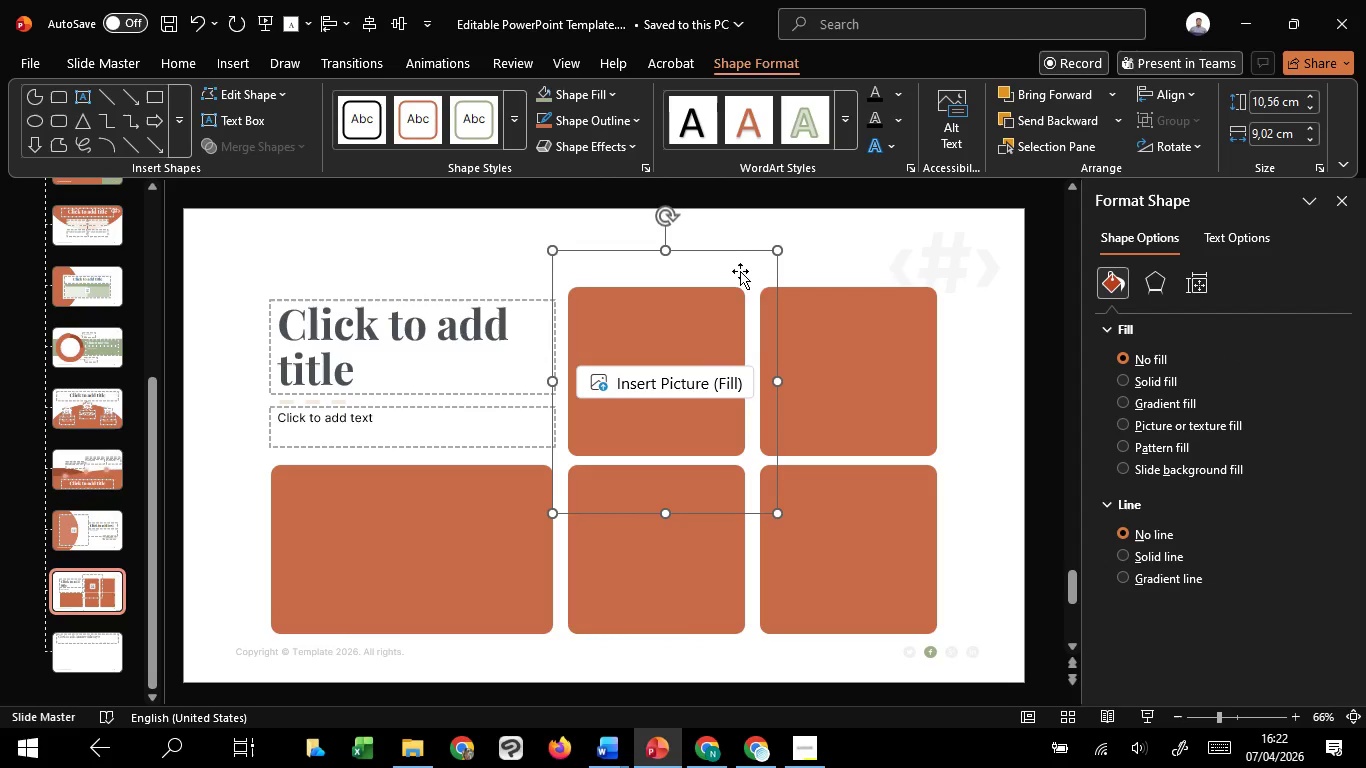 
right_click([741, 257])
 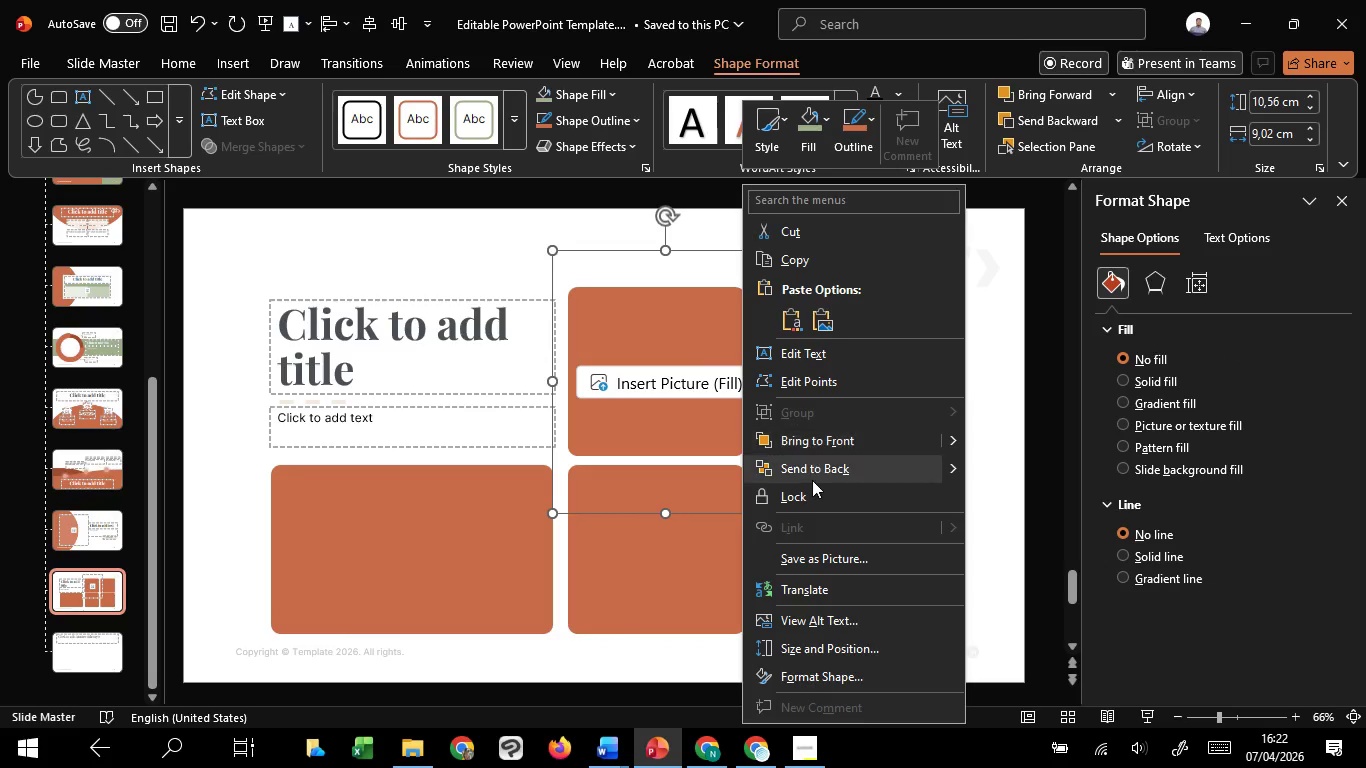 
left_click([812, 481])
 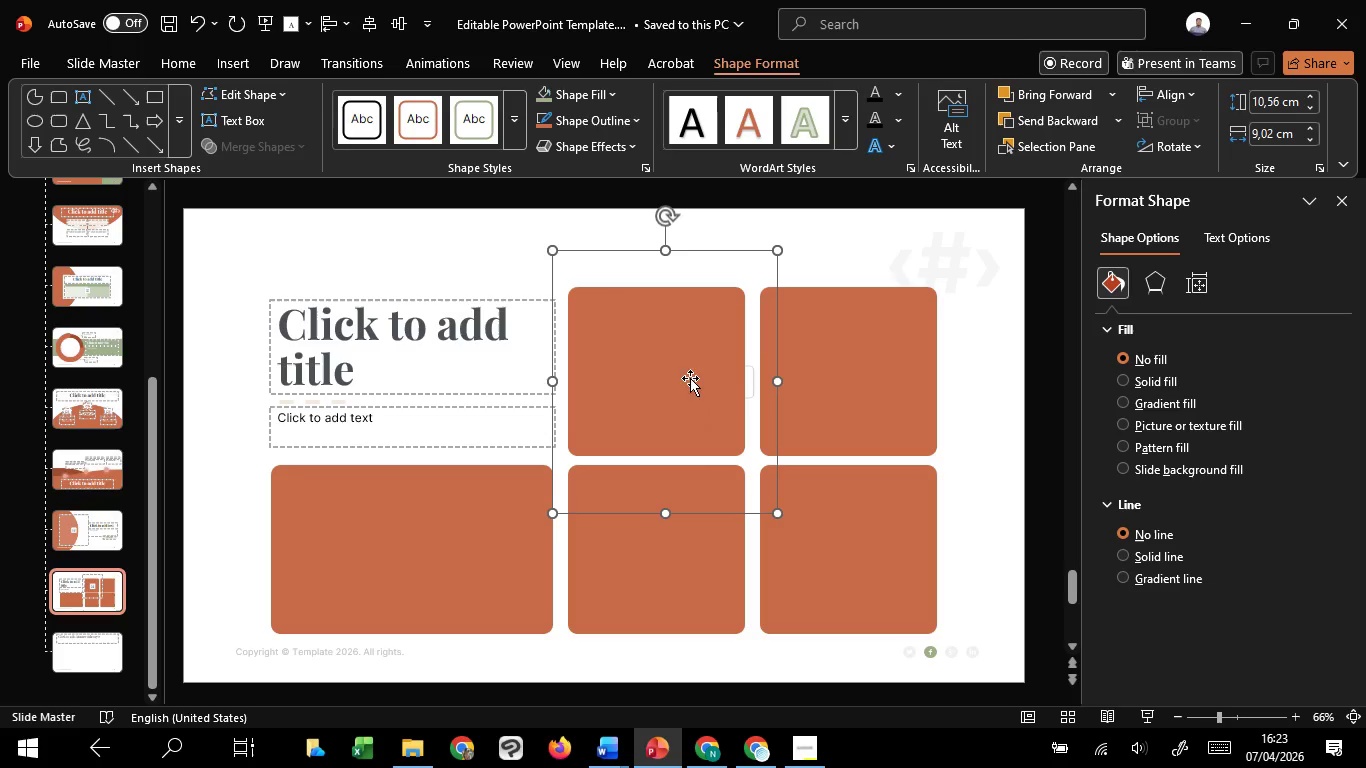 
hold_key(key=ShiftLeft, duration=0.88)
left_click([691, 356])
 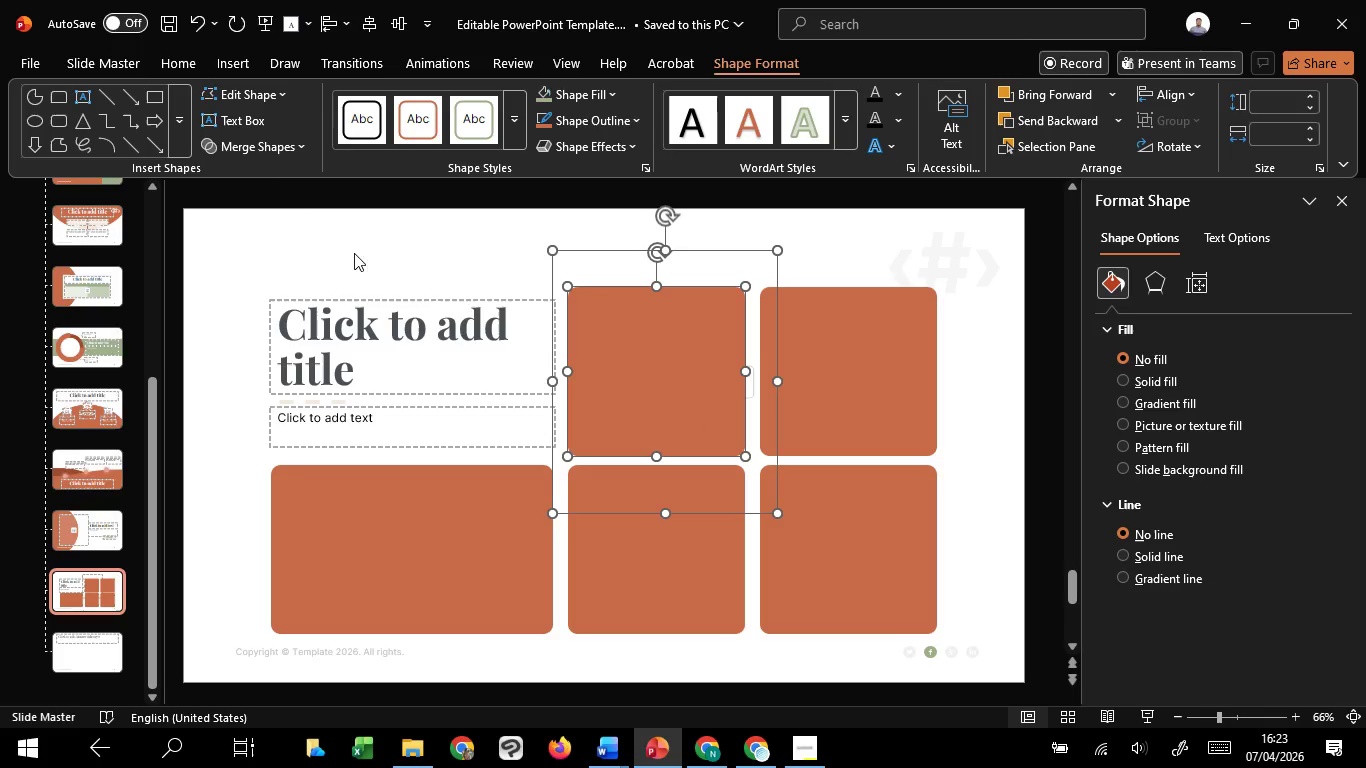 
hold_key(key=ShiftLeft, duration=13.5)
left_click([257, 128])
 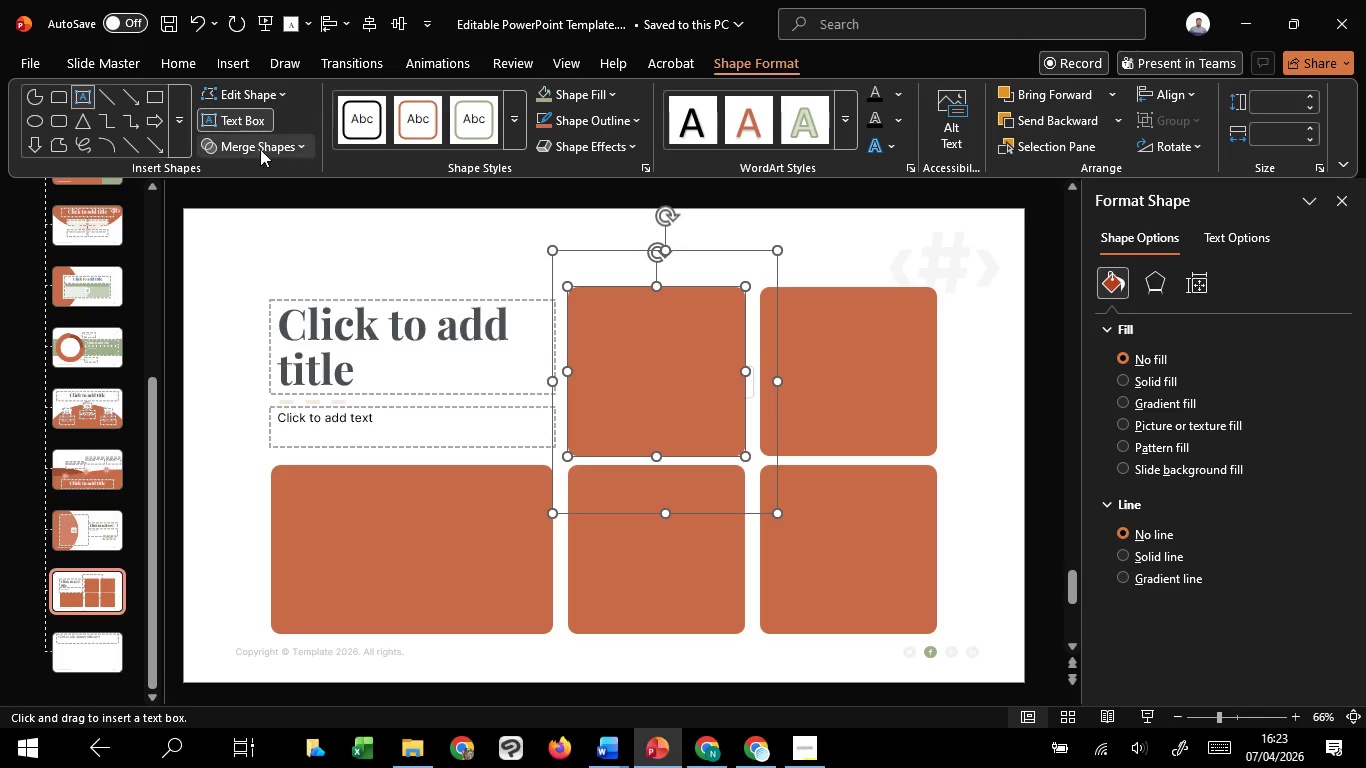 
left_click([260, 153])
 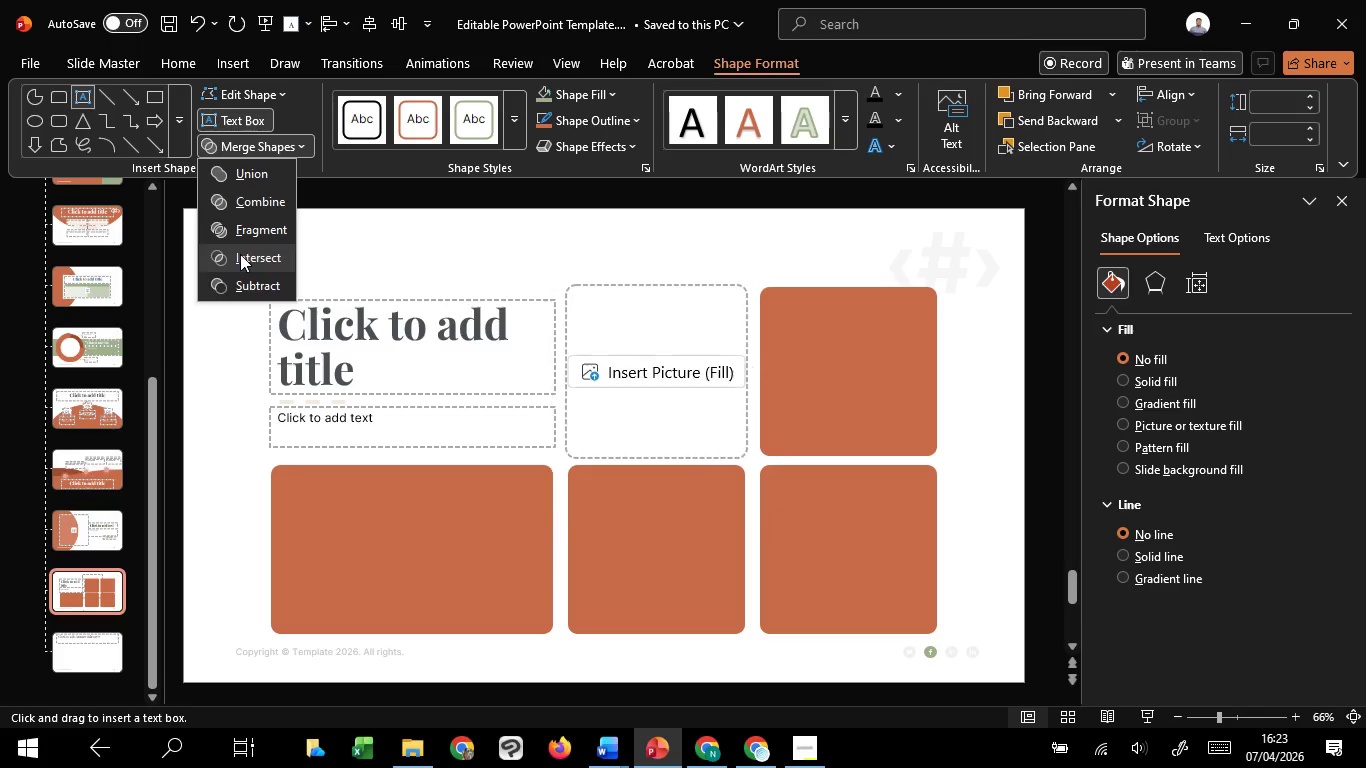 
left_click([240, 254])
 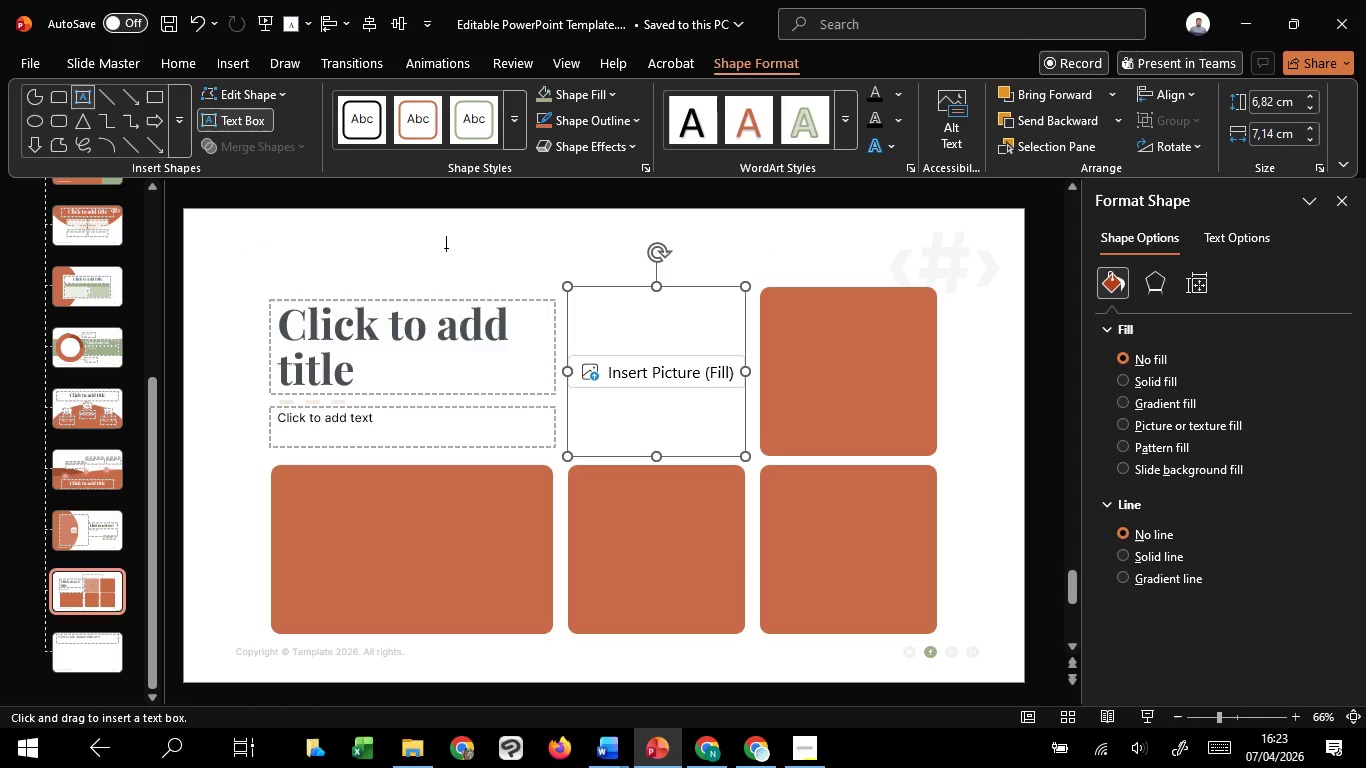 
left_click([449, 252])
 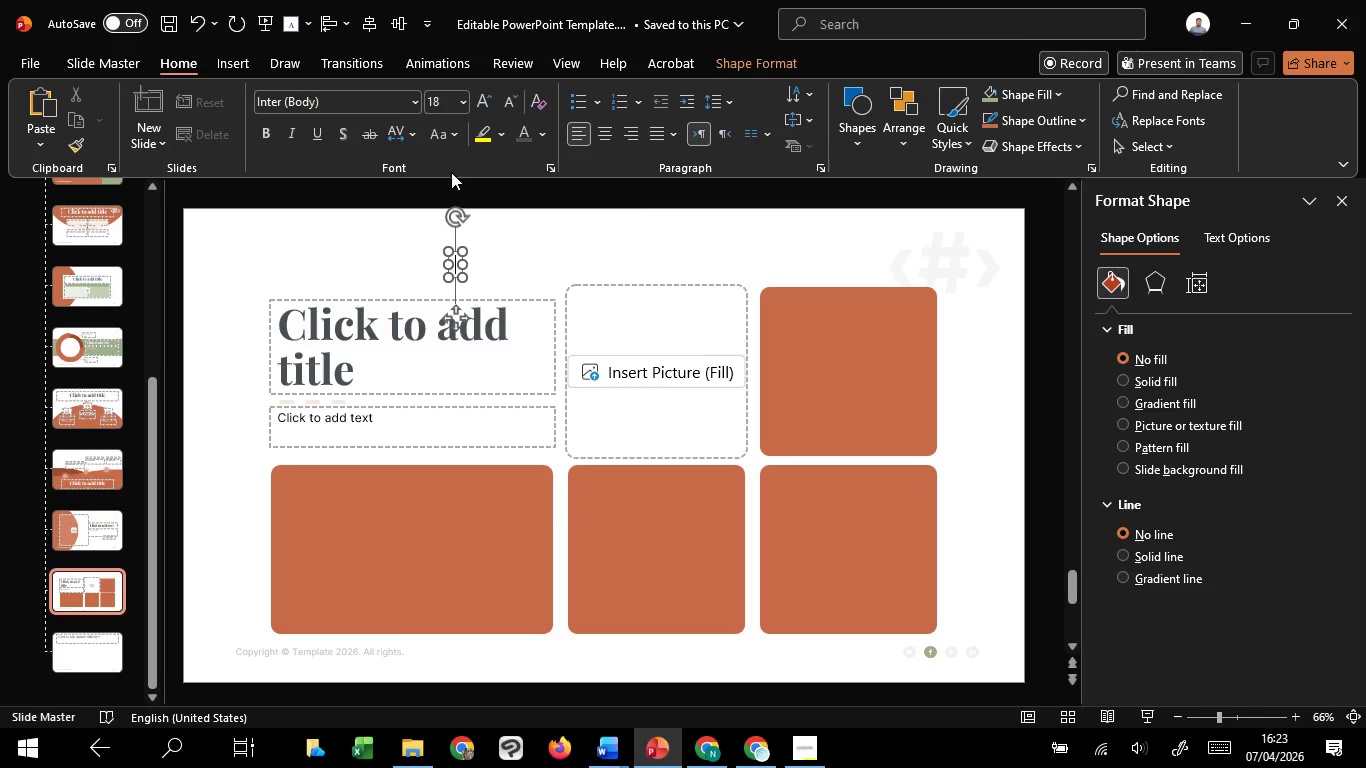 
left_click([522, 261])
 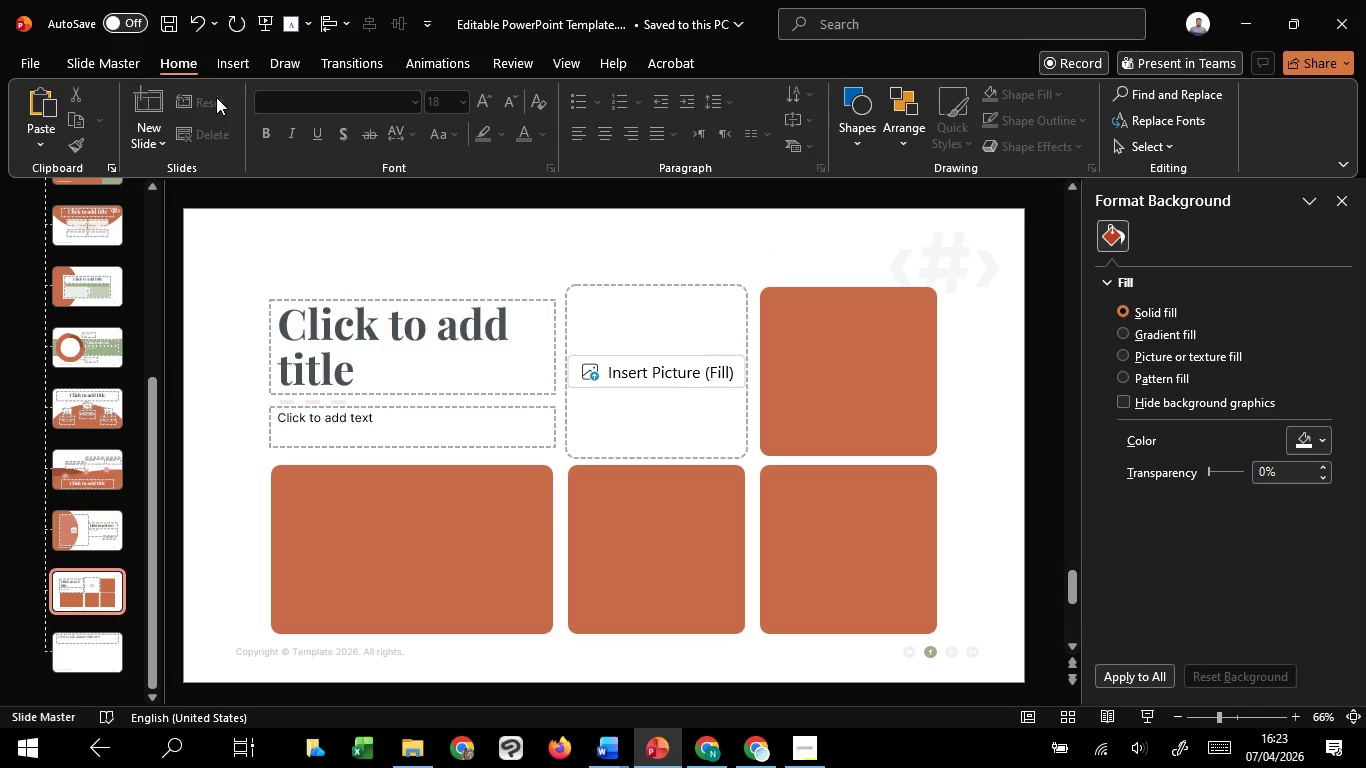 
left_click([121, 65])
 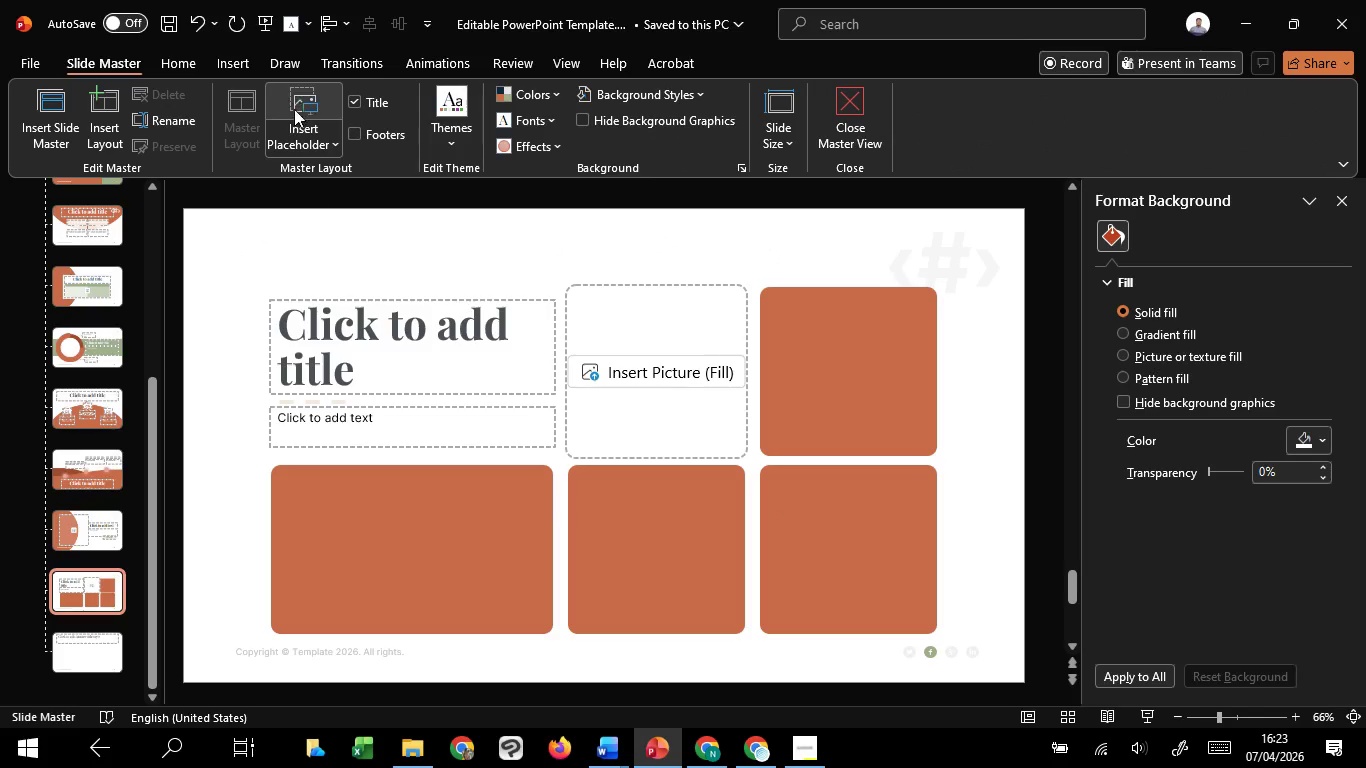 
left_click([291, 132])
 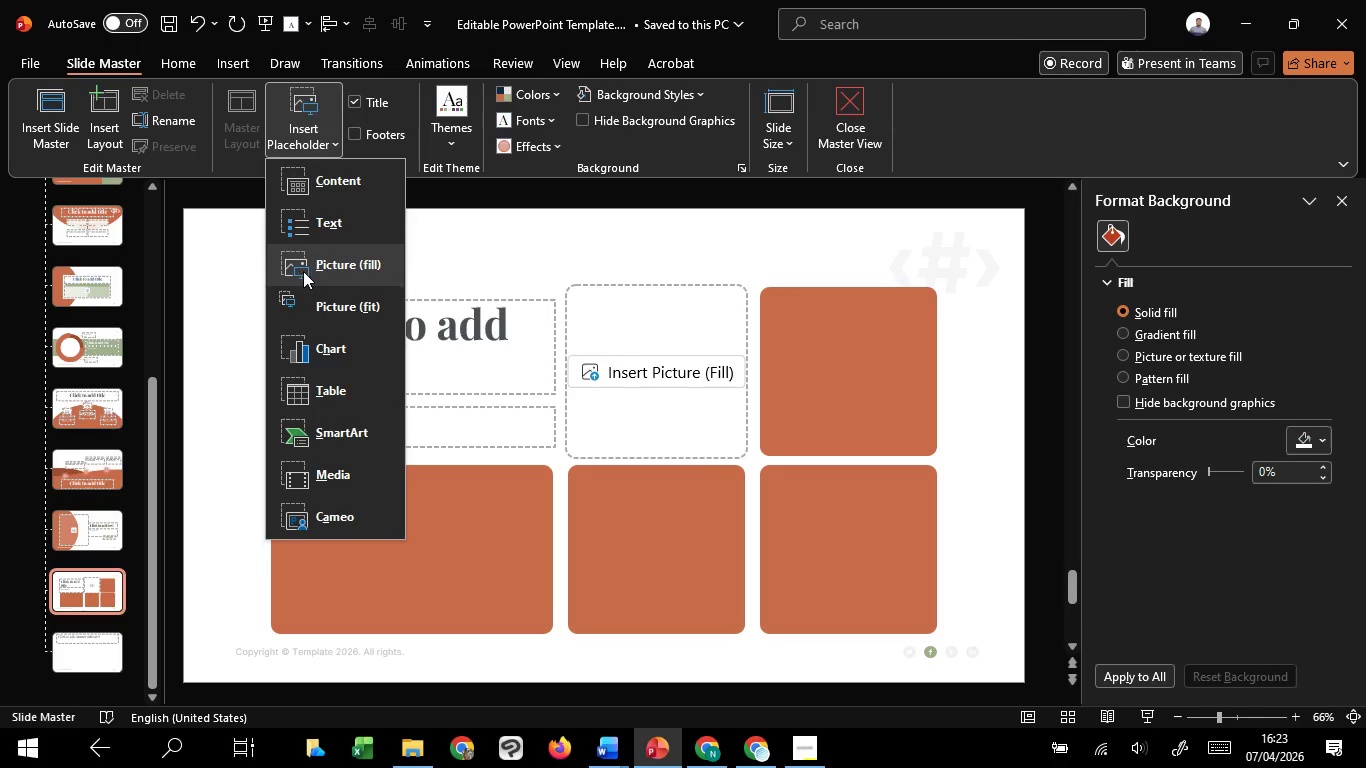 
left_click([303, 271])
 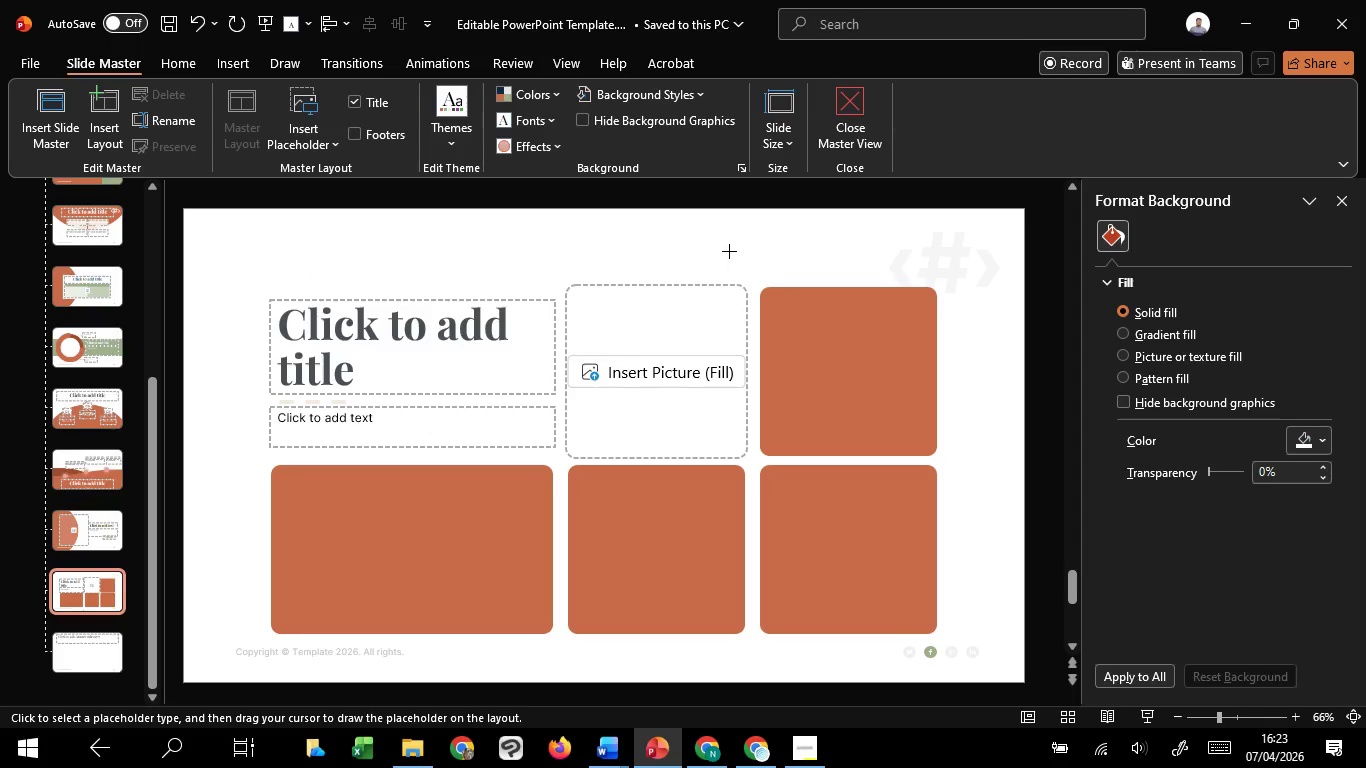 
left_click_drag(start_coordinate=[730, 252], to_coordinate=[961, 488])
 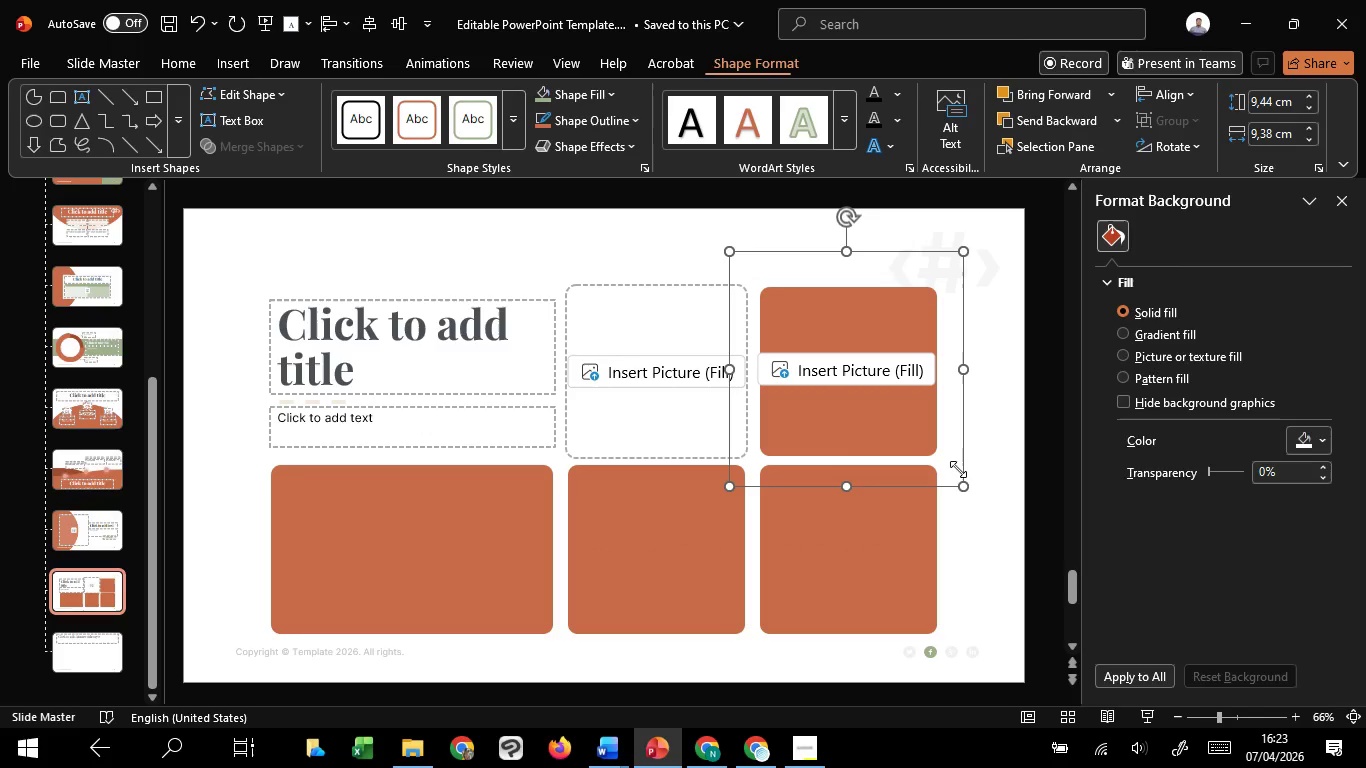 
right_click([958, 469])
 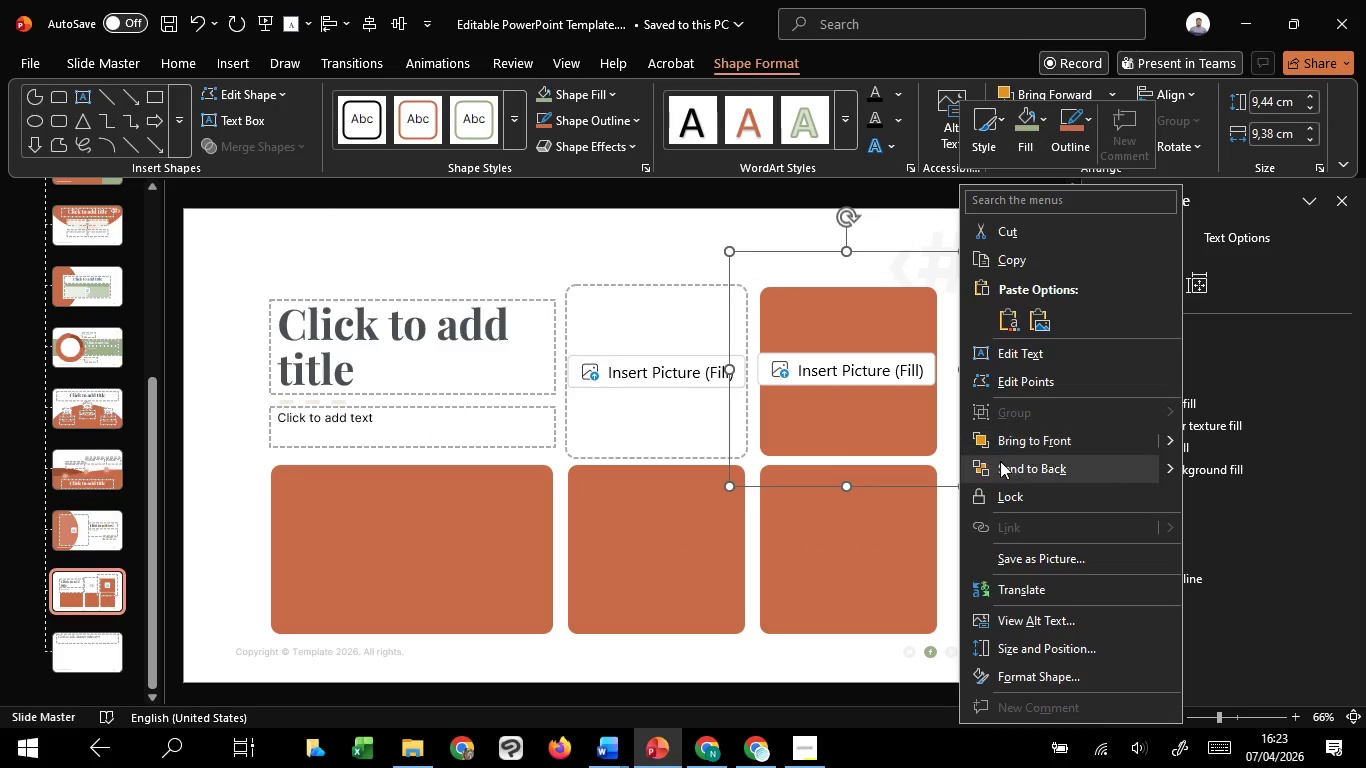 
left_click_drag(start_coordinate=[1000, 461], to_coordinate=[995, 463])
 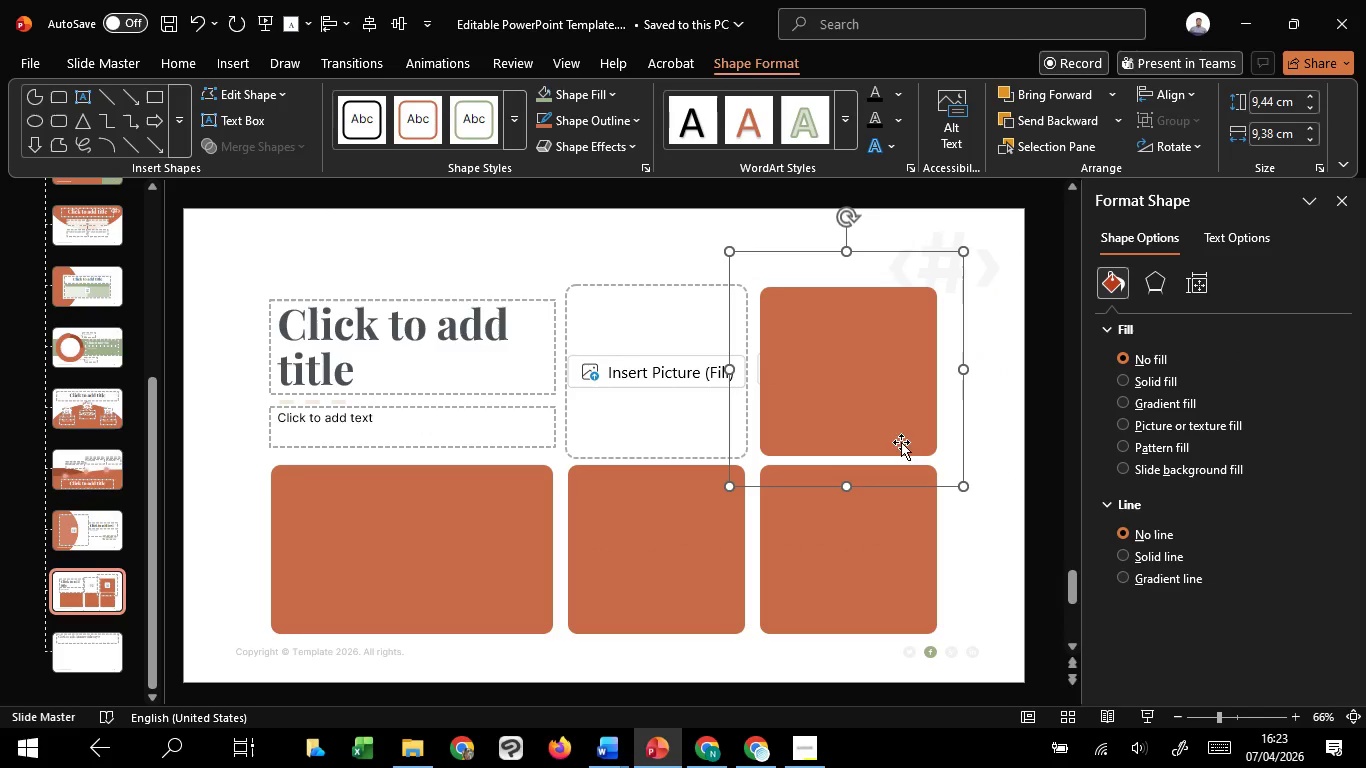 
hold_key(key=ShiftLeft, duration=0.89)
 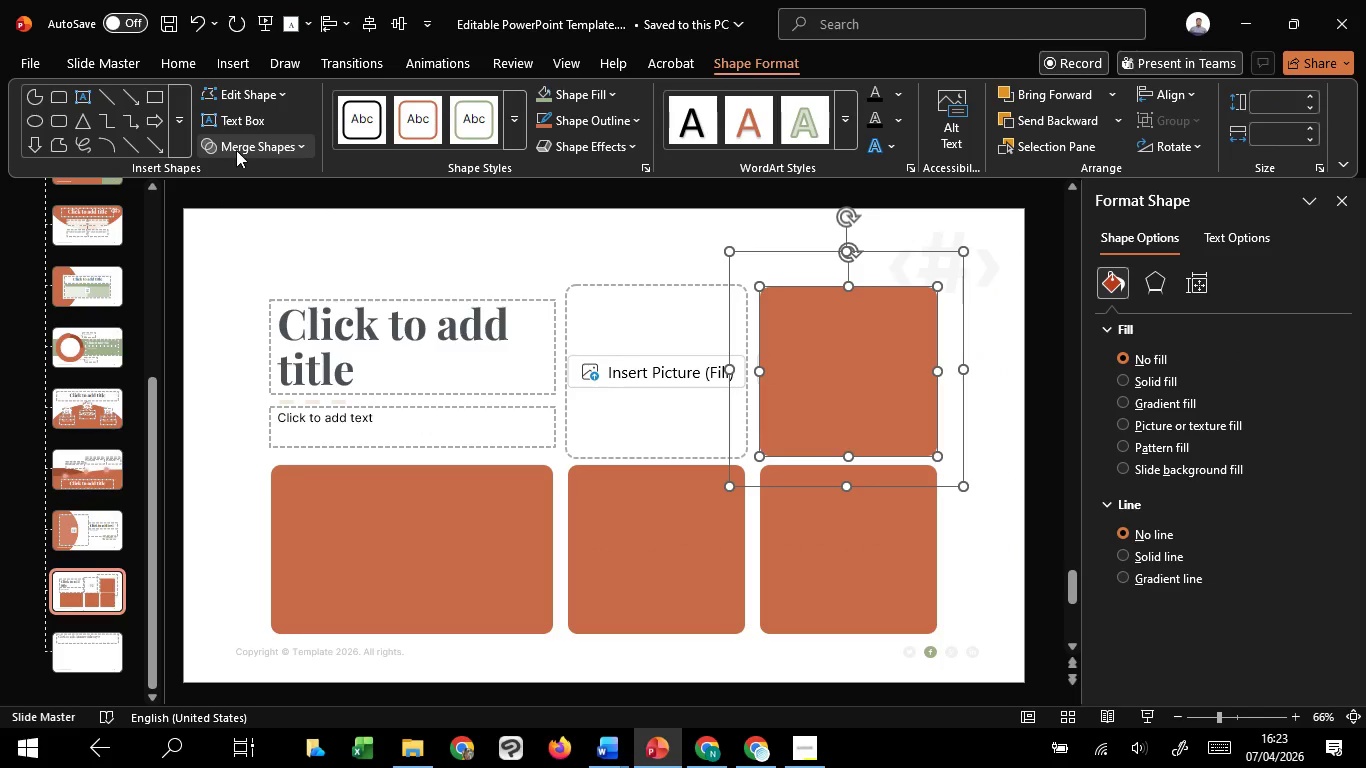 
double_click([236, 150])
 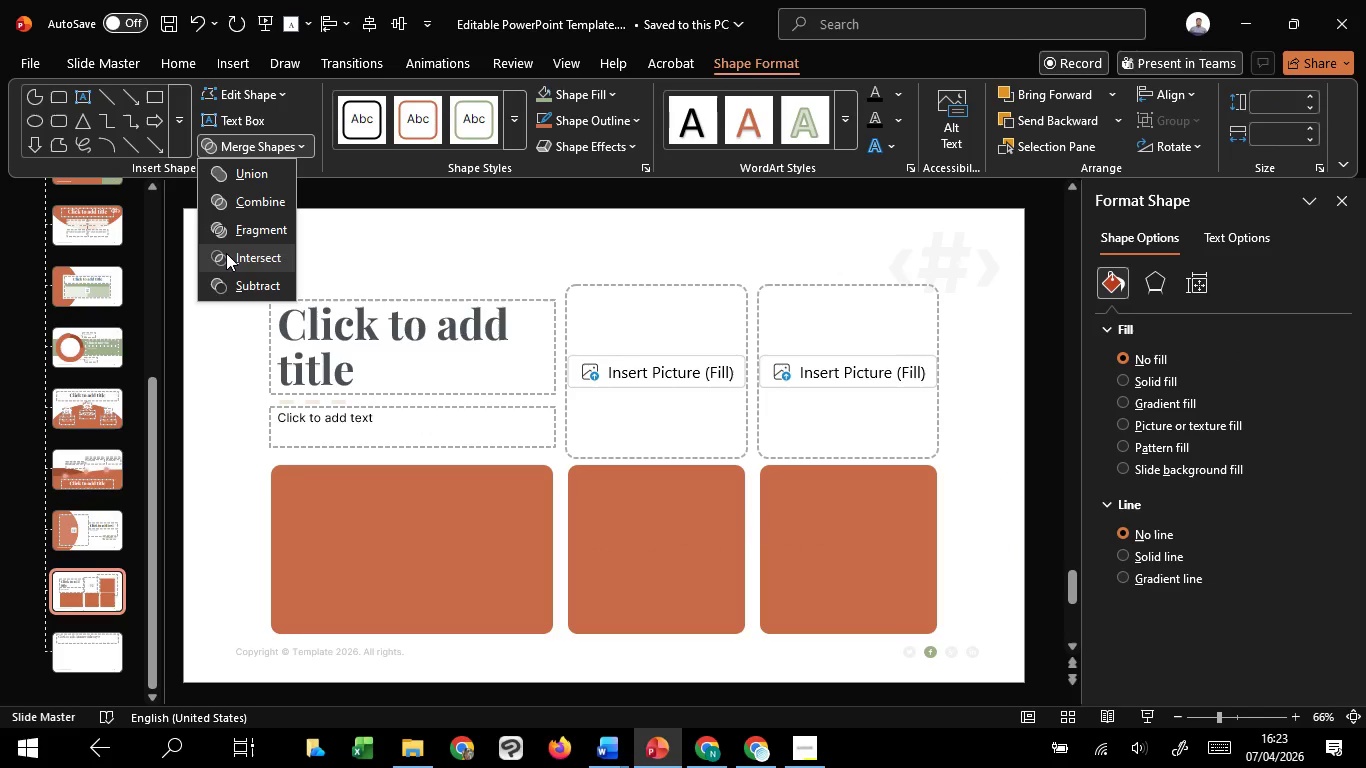 
left_click([226, 253])
 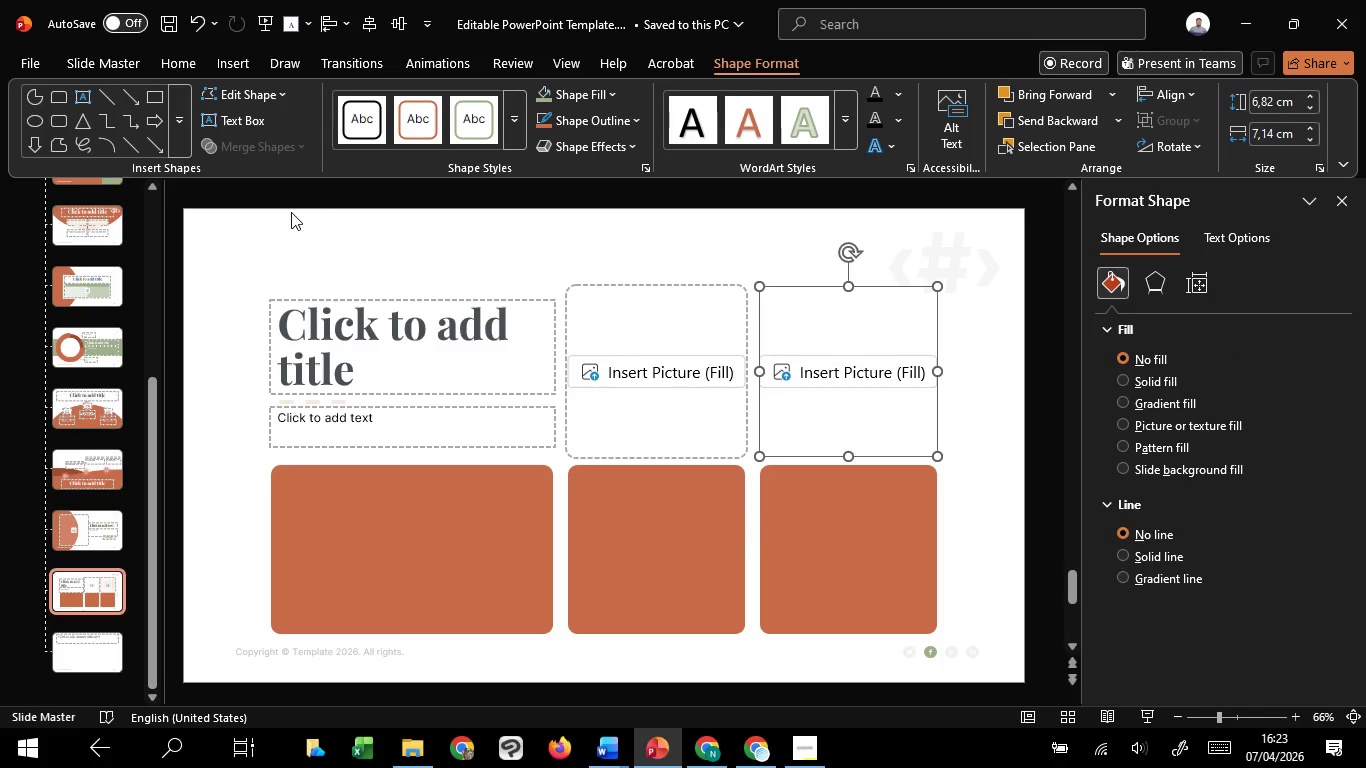 
left_click([291, 212])
 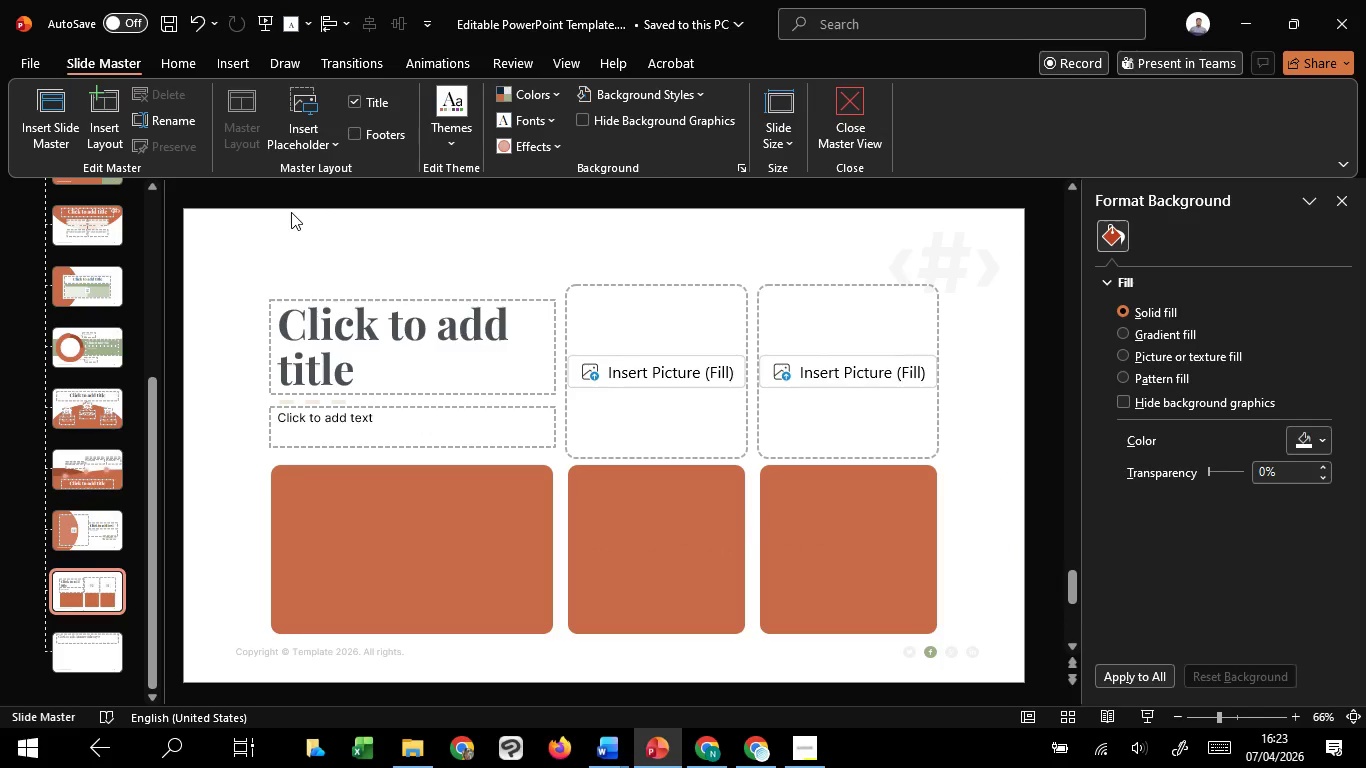 
wait(6.06)
 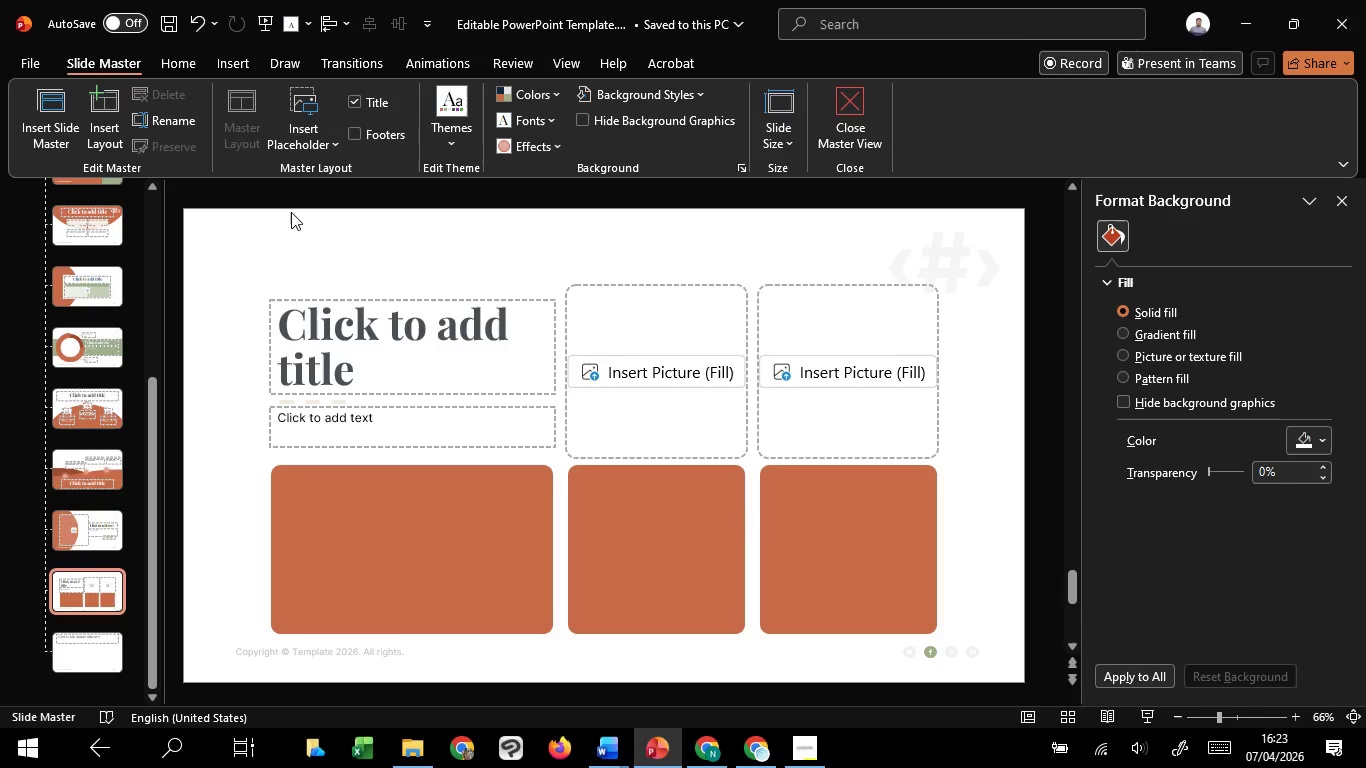 
left_click([298, 149])
 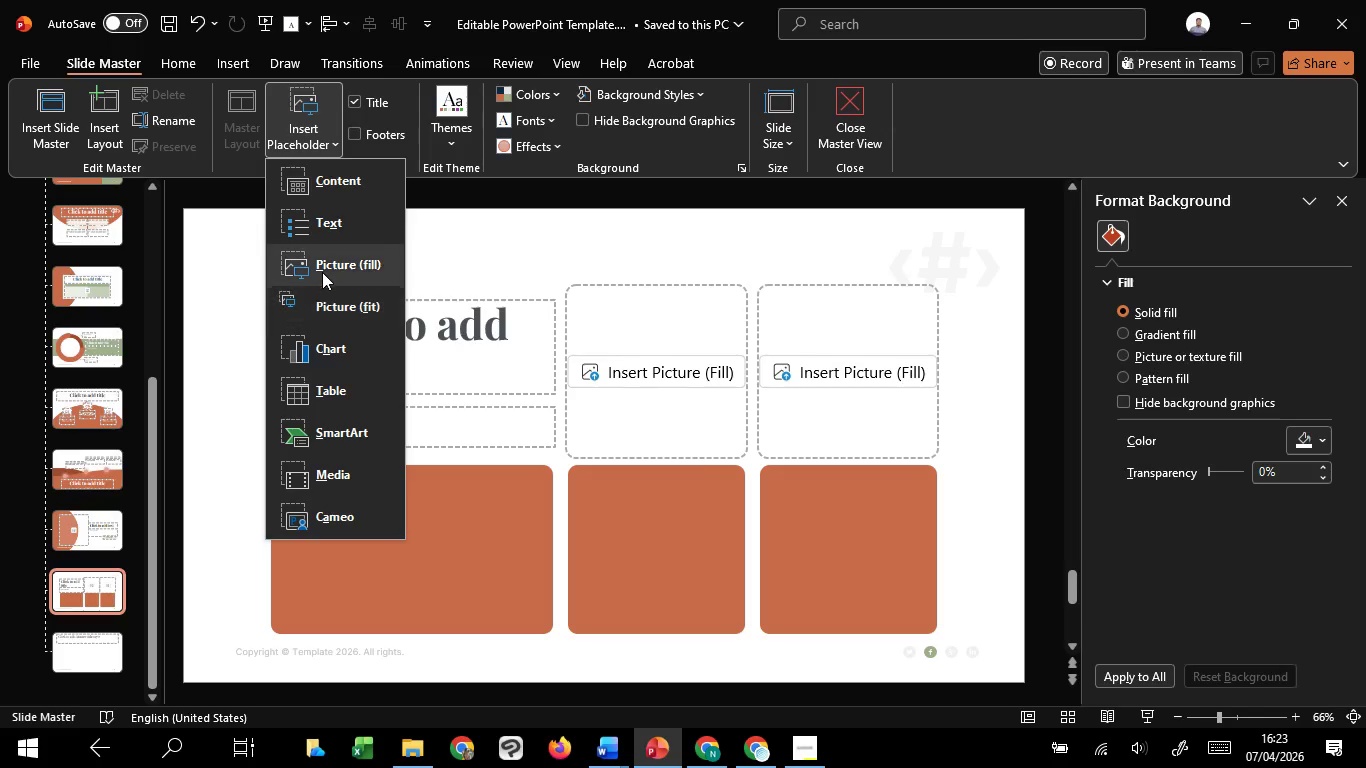 
left_click([323, 265])
 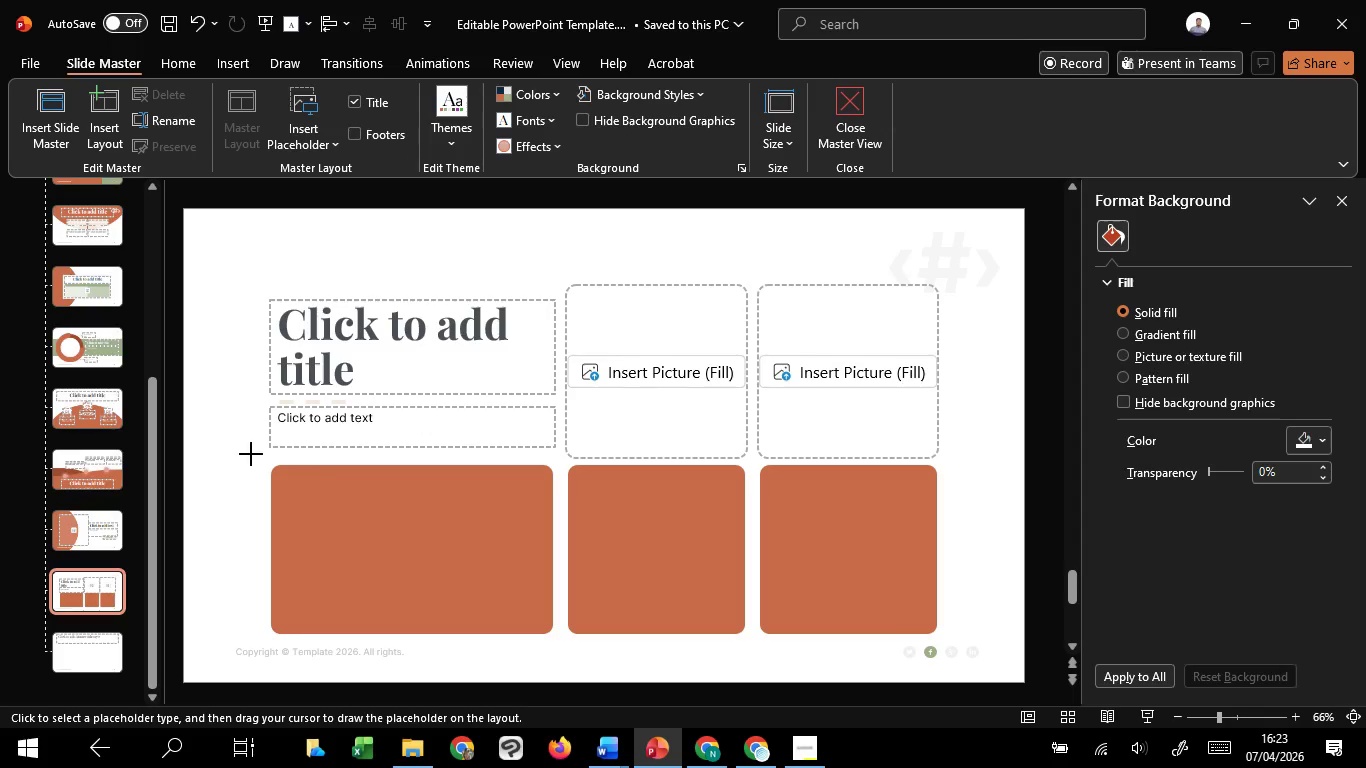 
left_click_drag(start_coordinate=[251, 454], to_coordinate=[573, 662])
 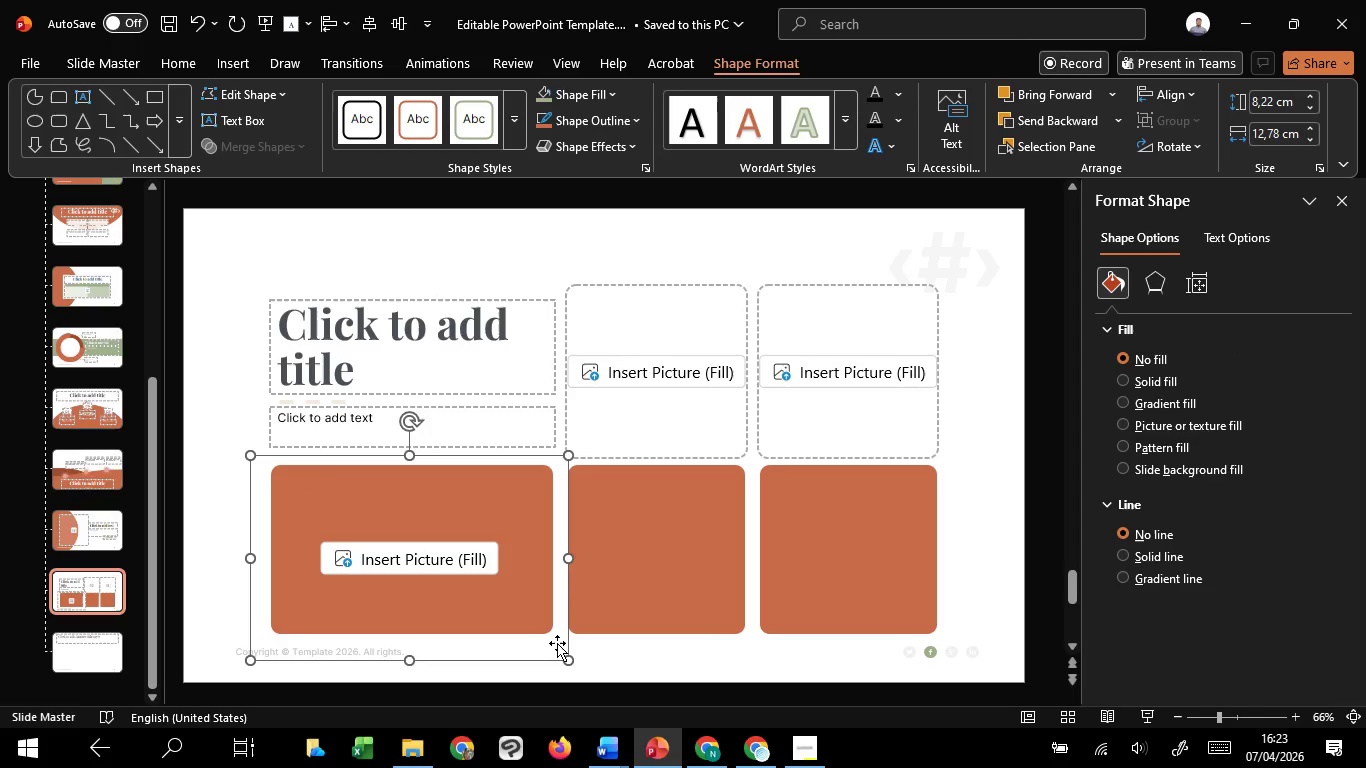 
right_click([557, 643])
 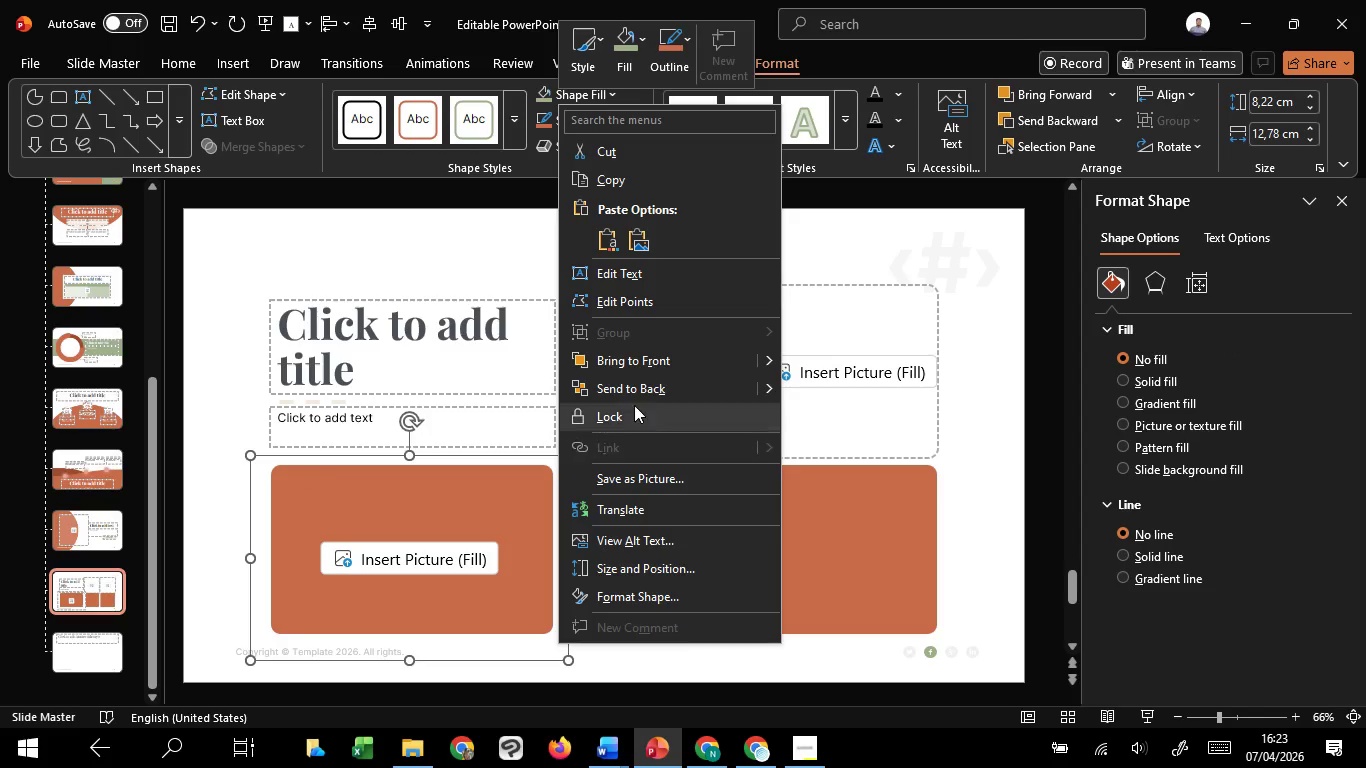 
left_click([636, 397])
 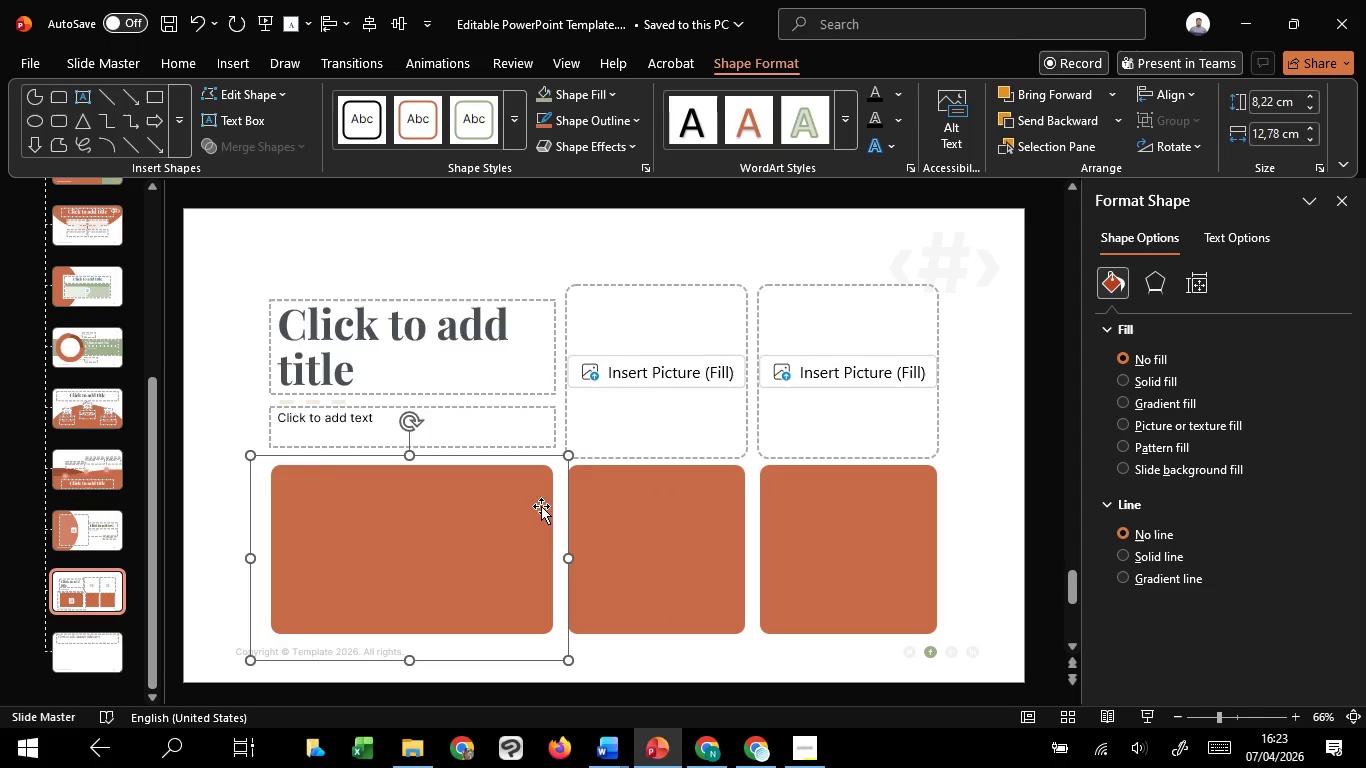 
hold_key(key=ShiftLeft, duration=0.94)
left_click([499, 542])
 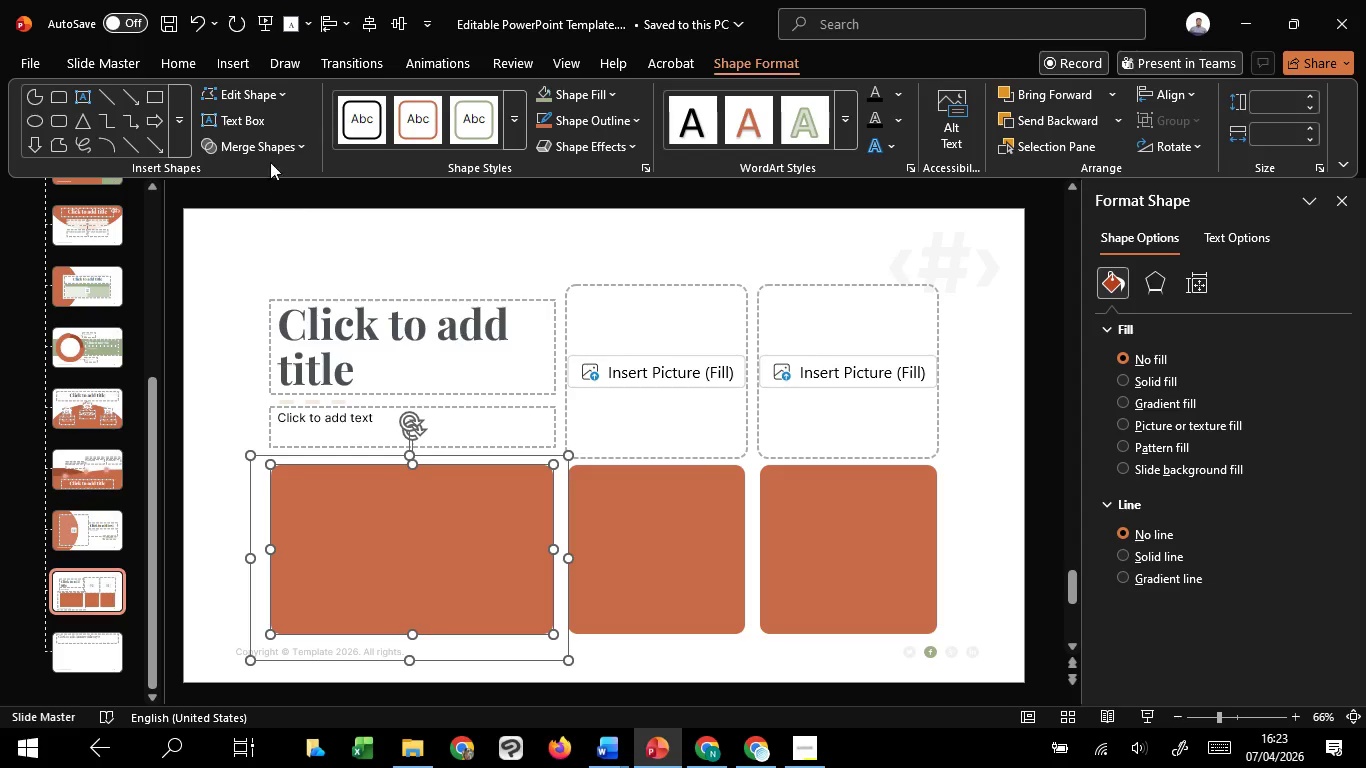 
left_click([264, 143])
 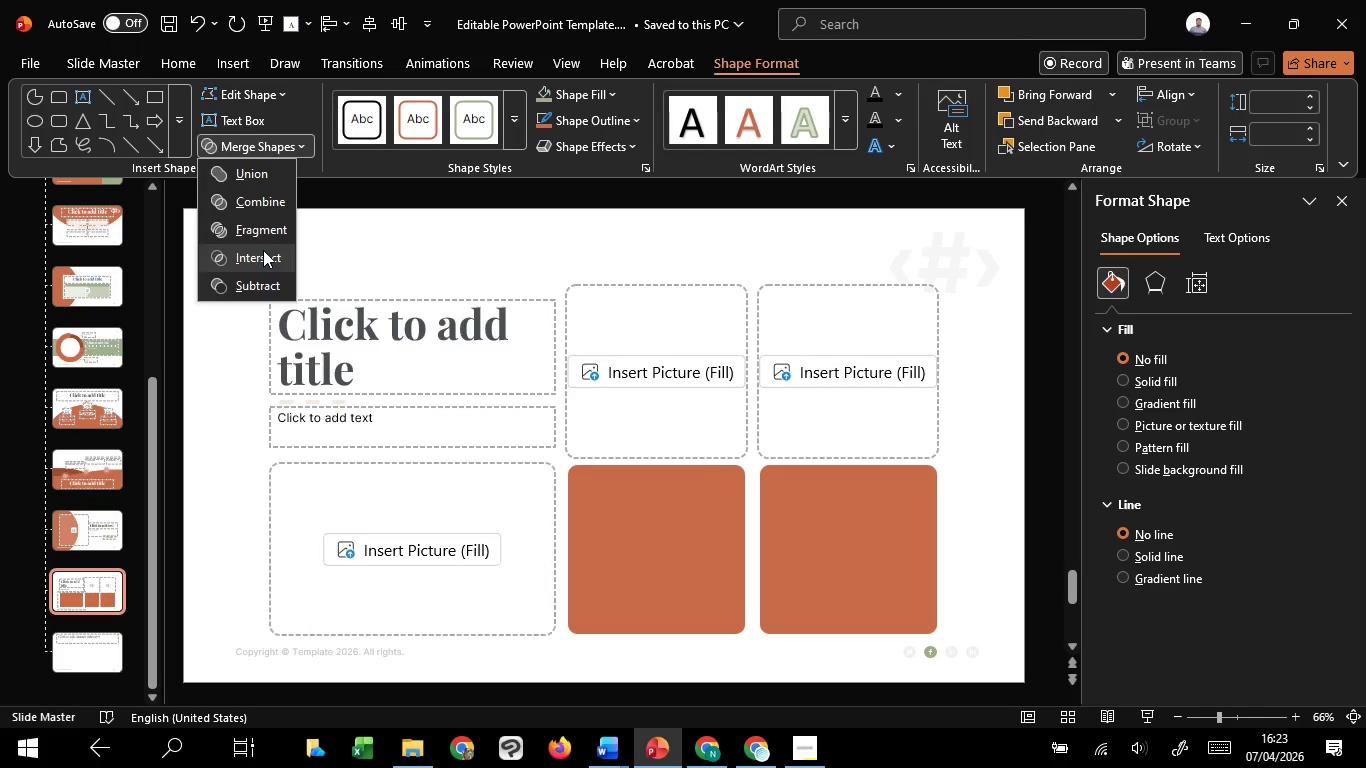 
left_click([263, 250])
 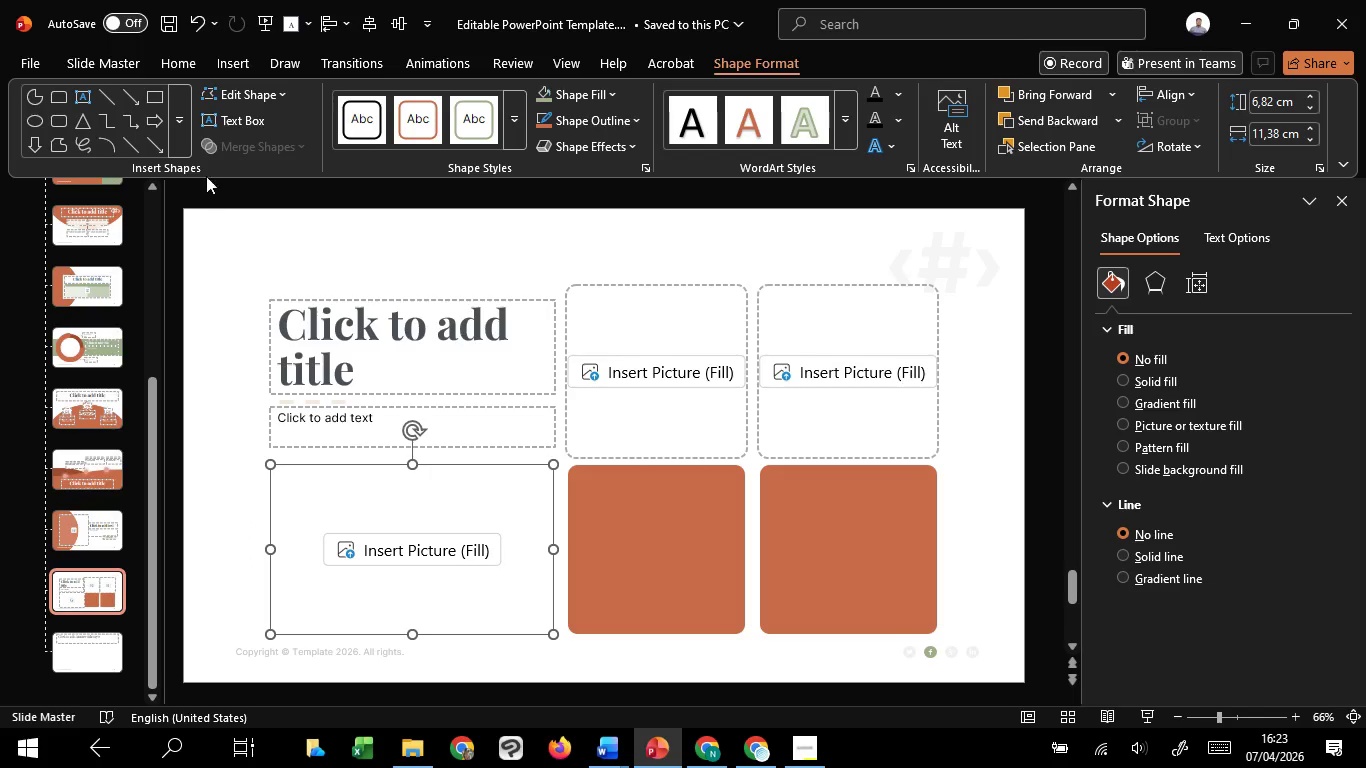 
left_click_drag(start_coordinate=[213, 269], to_coordinate=[214, 258])
 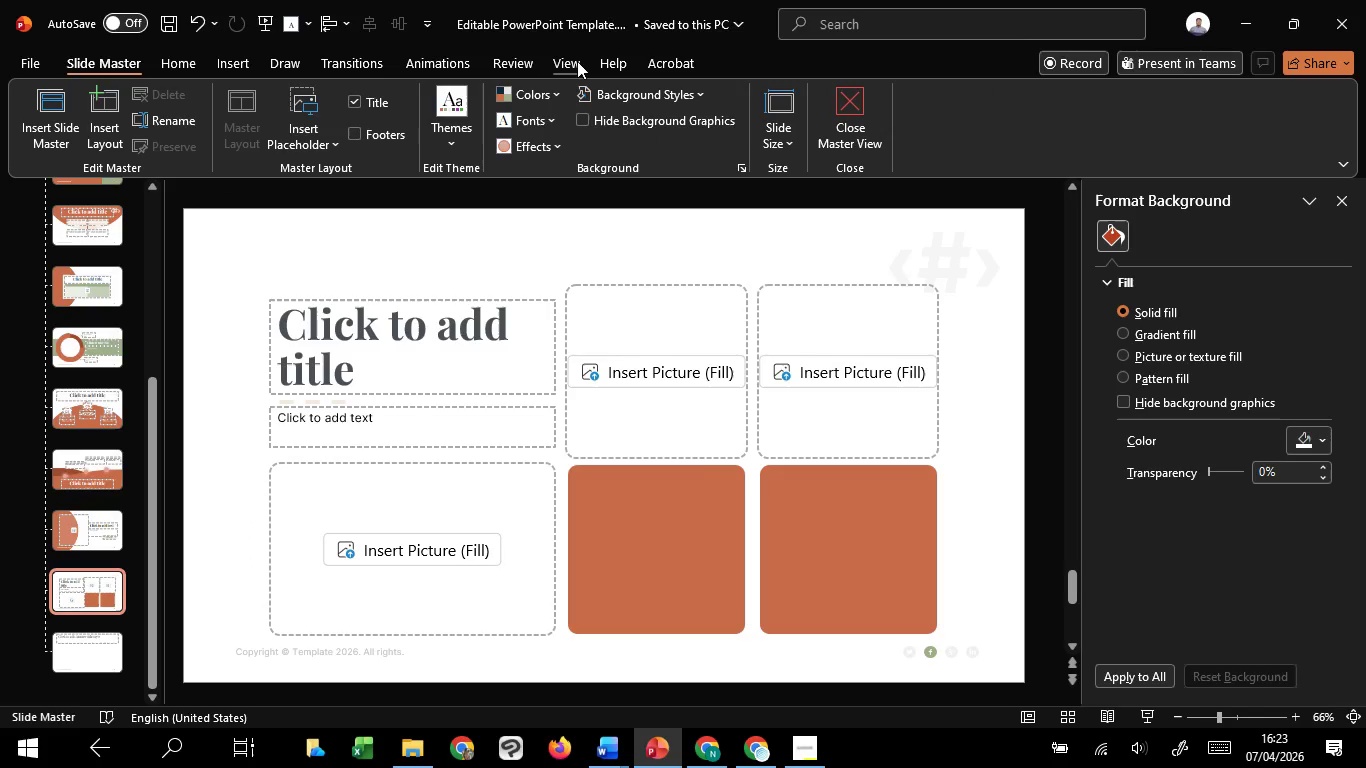 
left_click([564, 60])
 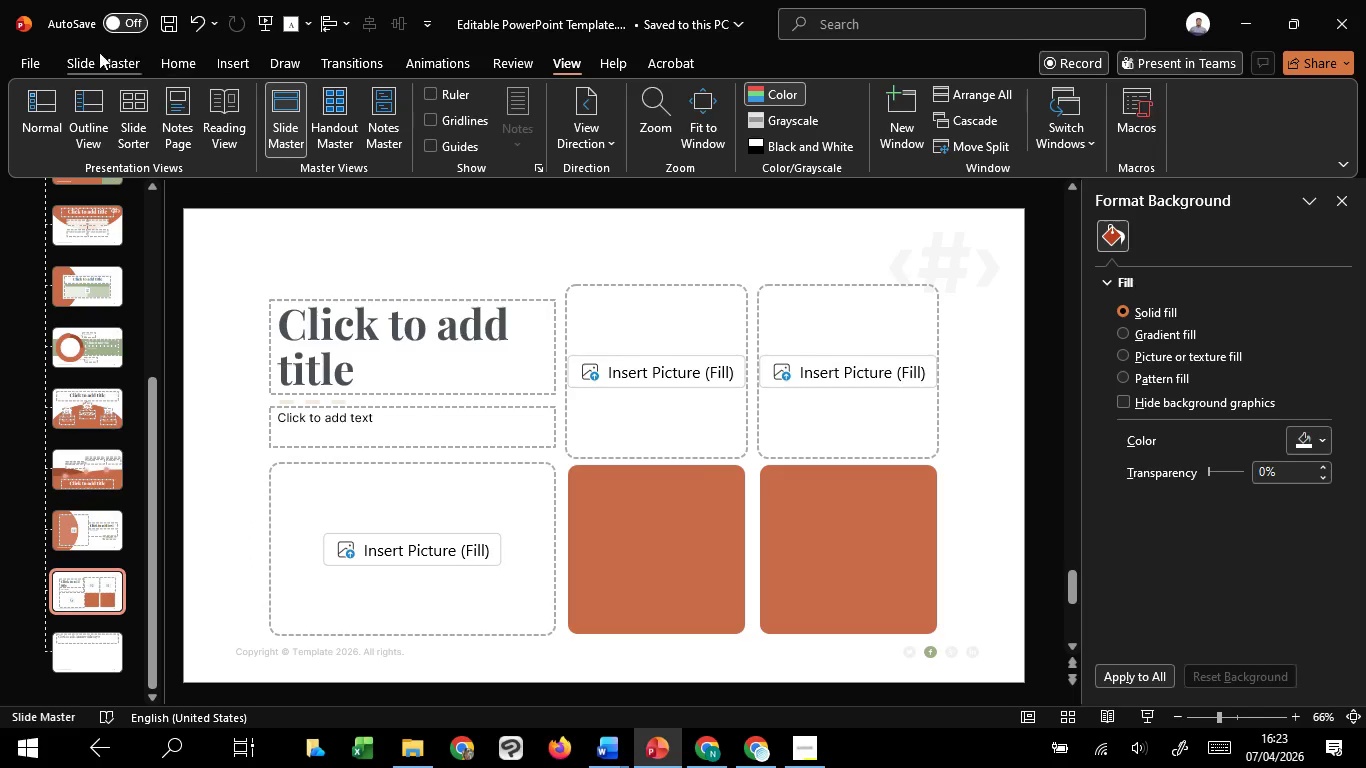 
left_click([102, 55])
 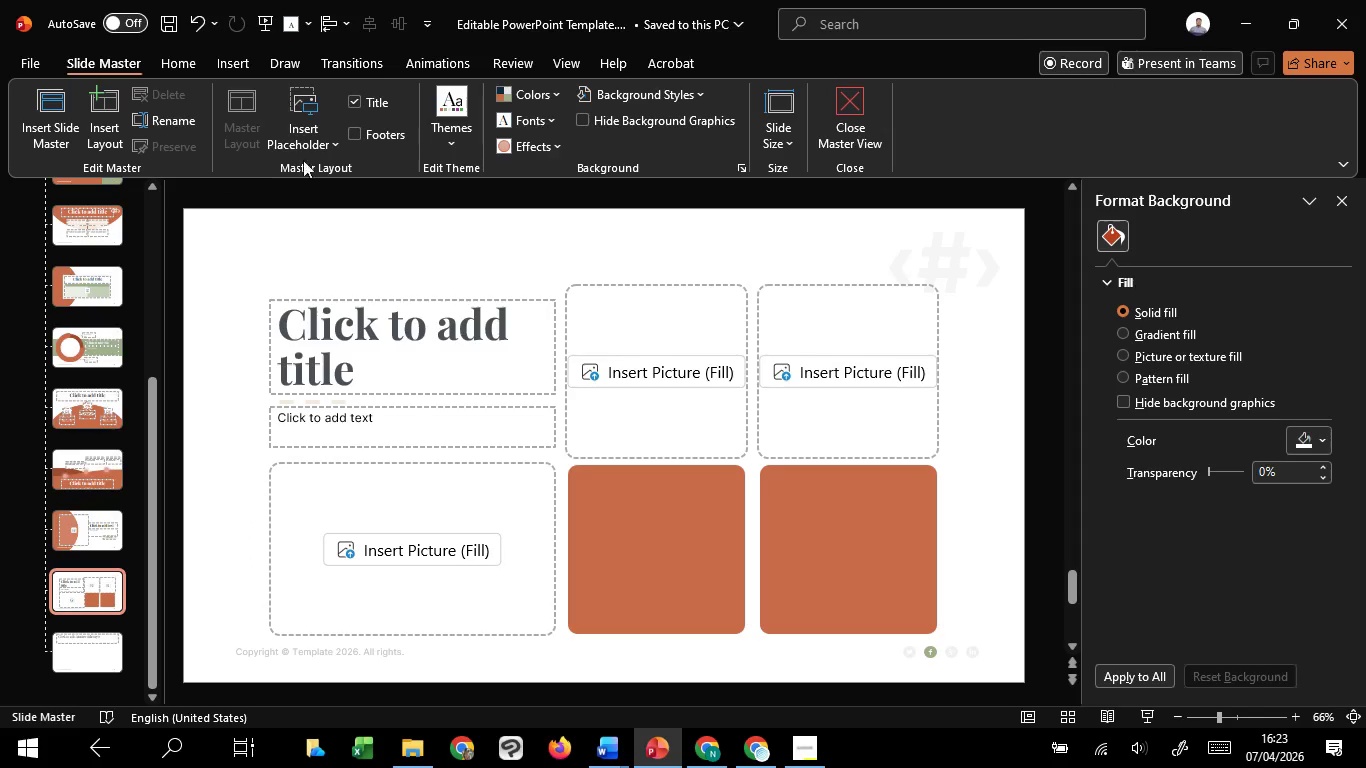 
left_click([319, 139])
 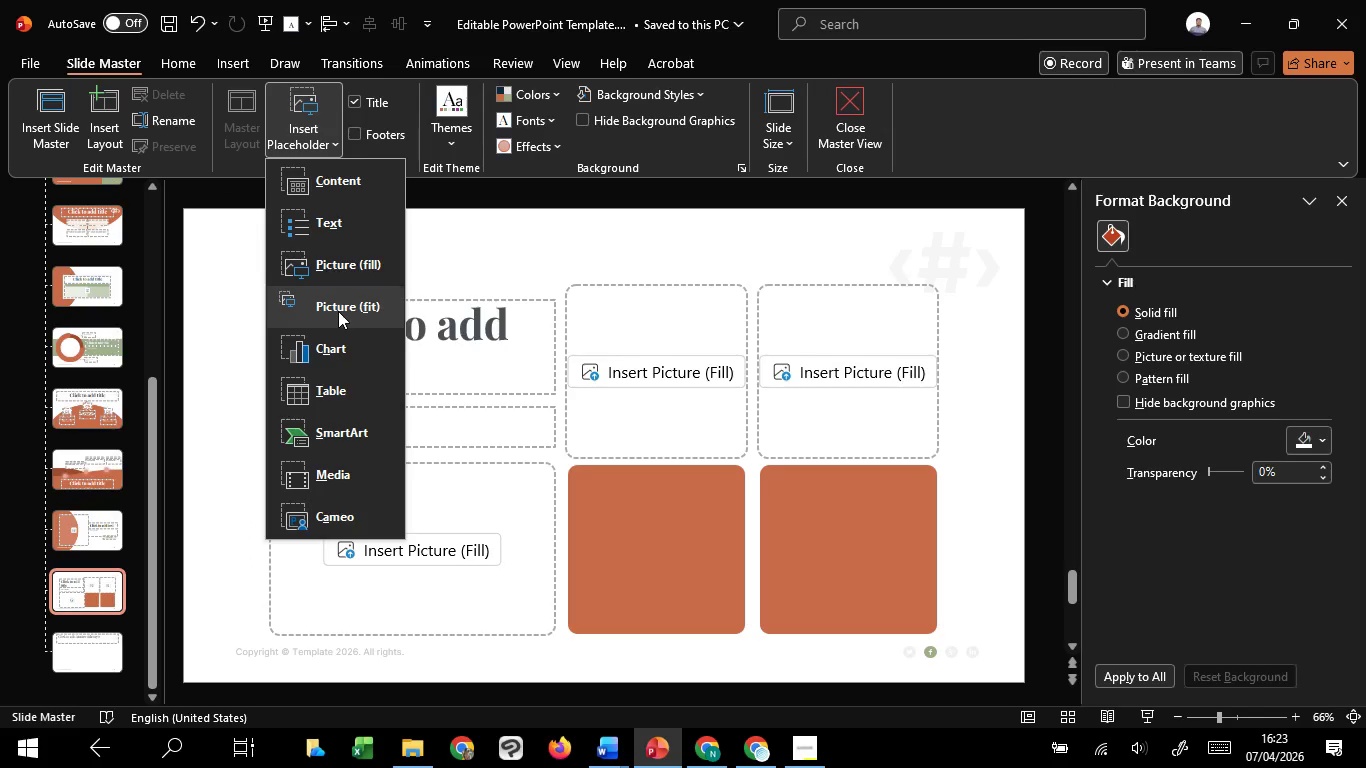 
left_click([349, 283])
 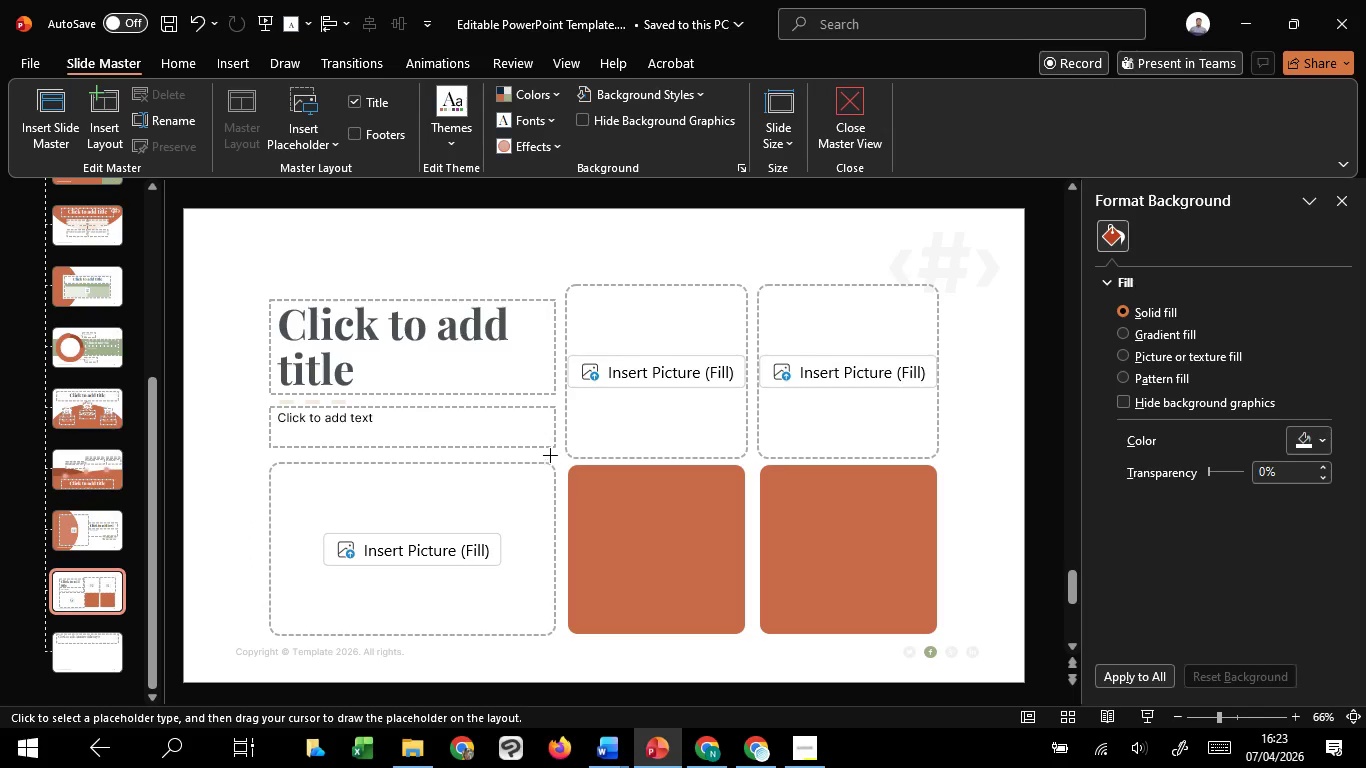 
left_click_drag(start_coordinate=[554, 455], to_coordinate=[757, 663])
 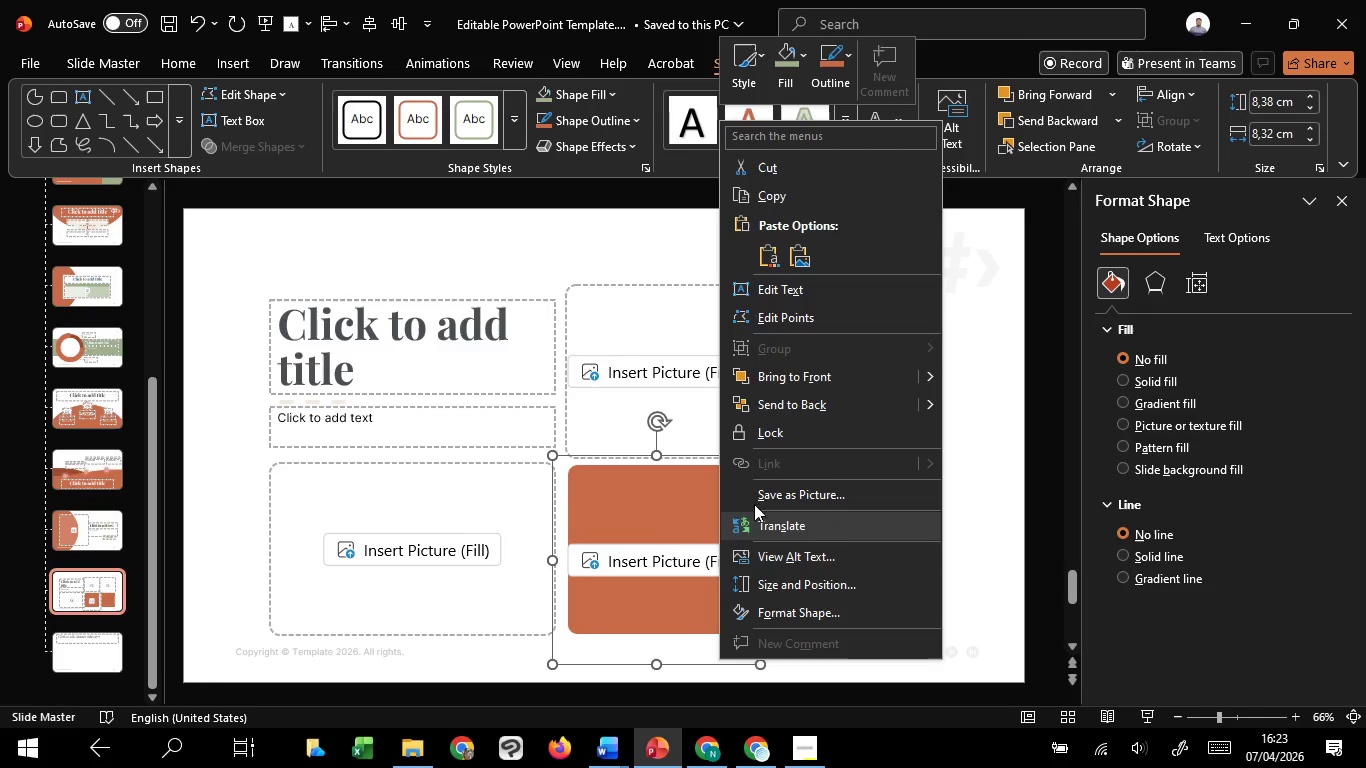 
left_click([786, 406])
 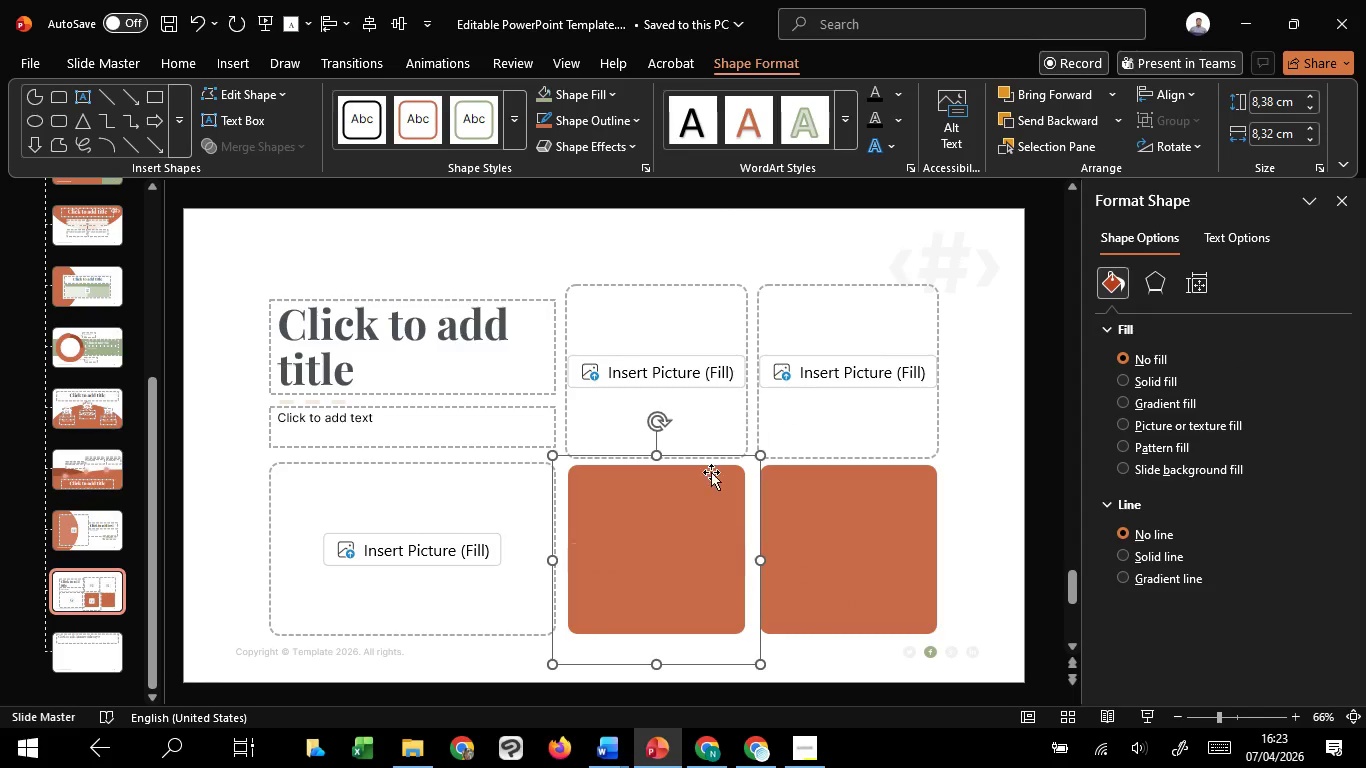 
hold_key(key=ShiftLeft, duration=0.86)
left_click([676, 516])
 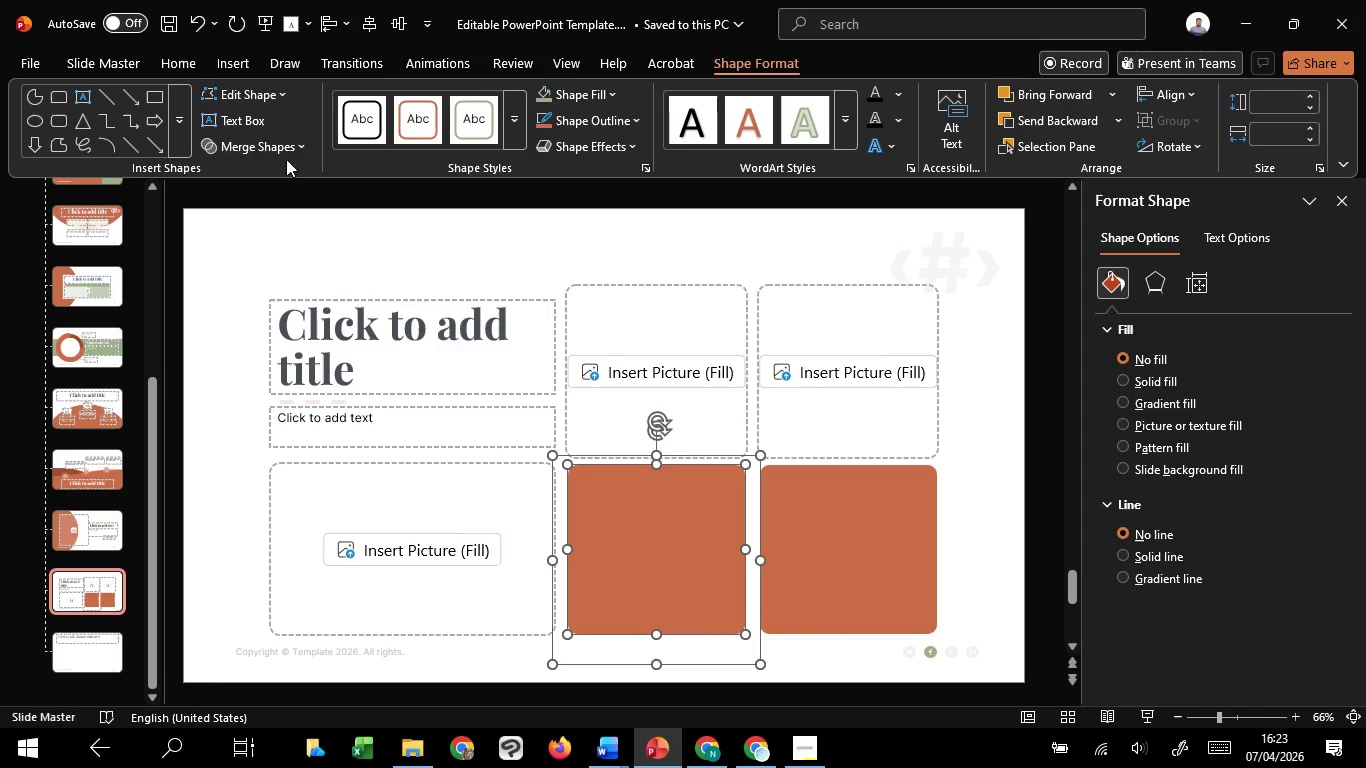 
left_click([277, 145])
 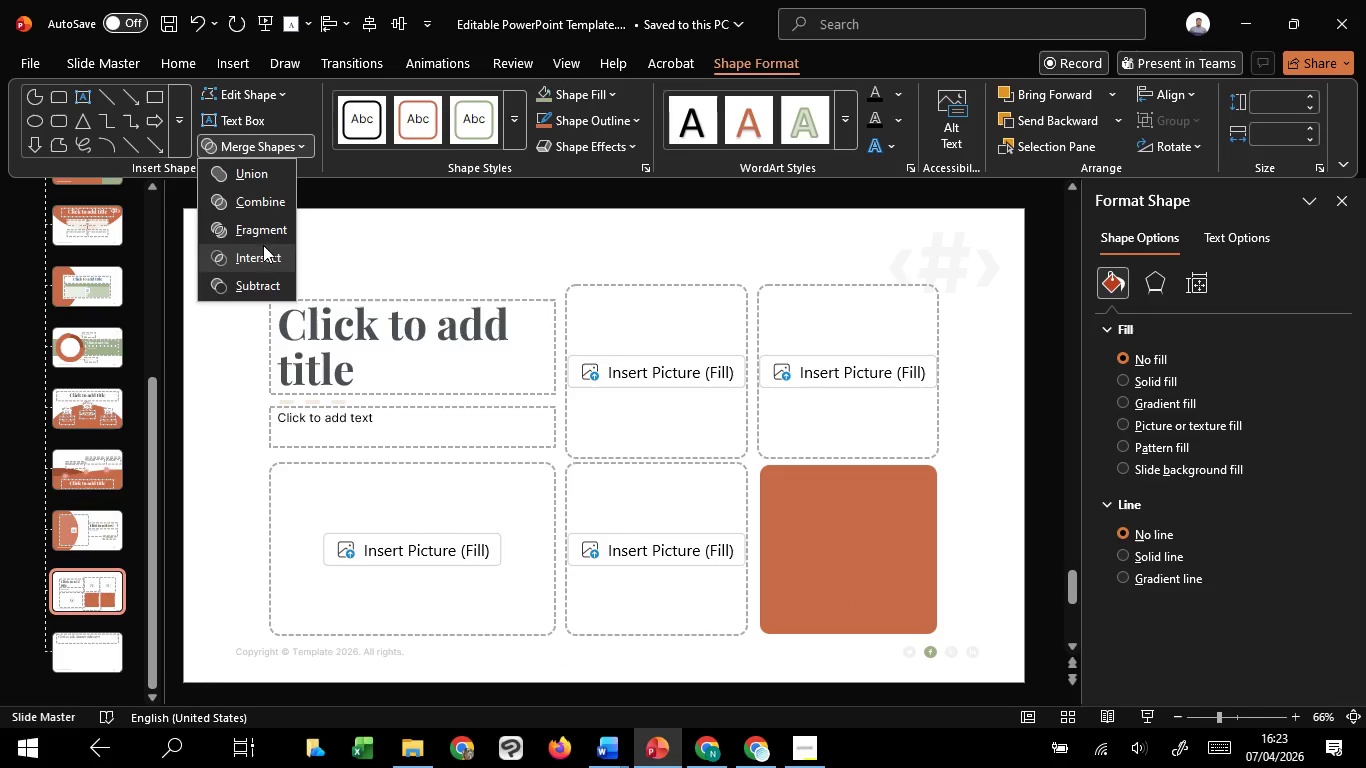 
left_click([268, 253])
 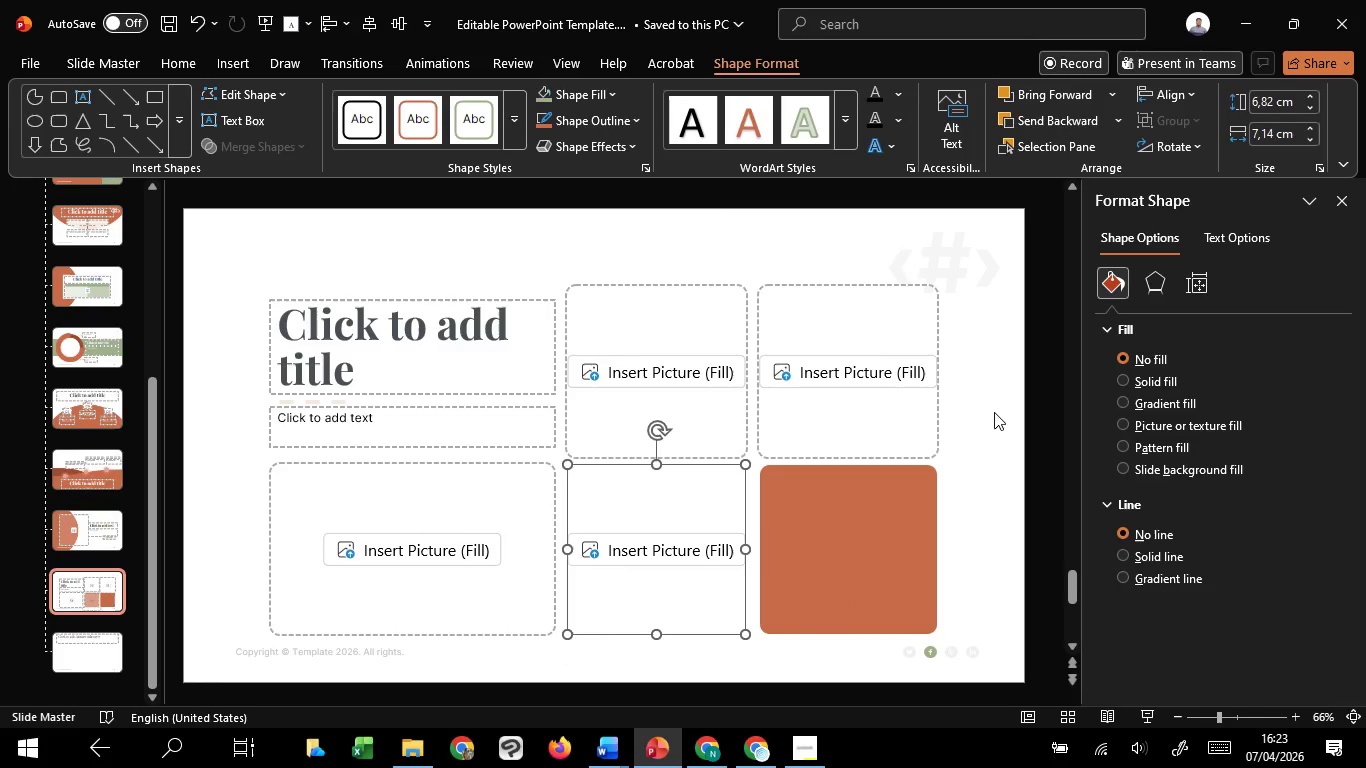 
left_click([994, 412])
 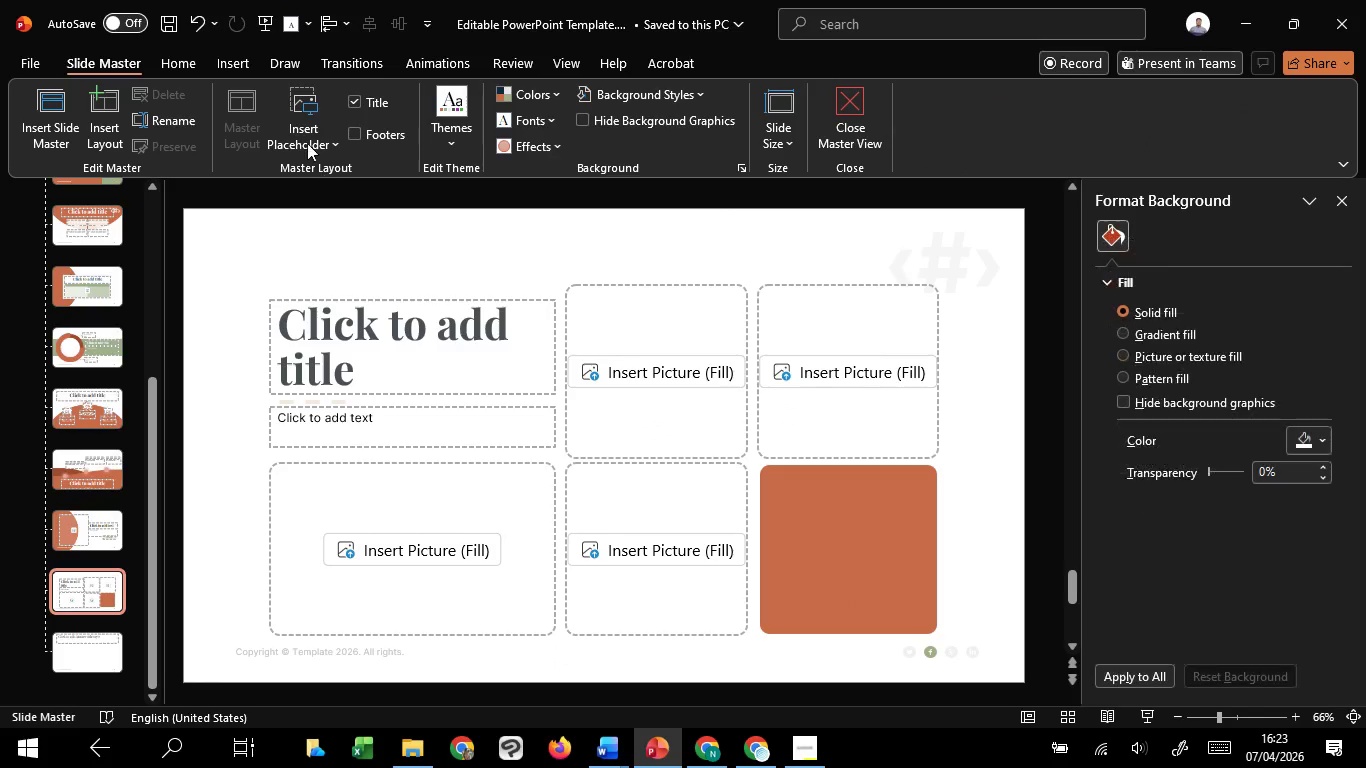 
left_click([306, 141])
 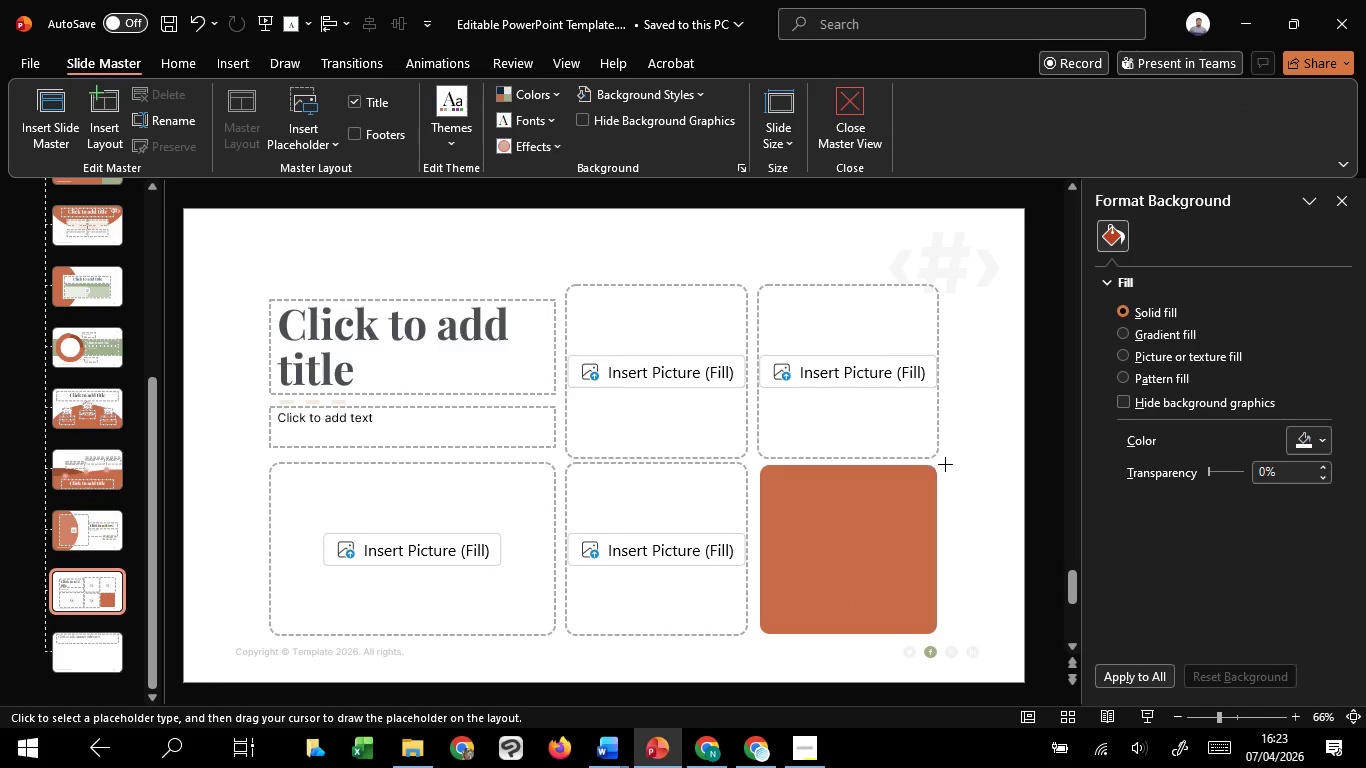 
left_click_drag(start_coordinate=[973, 460], to_coordinate=[719, 645])
 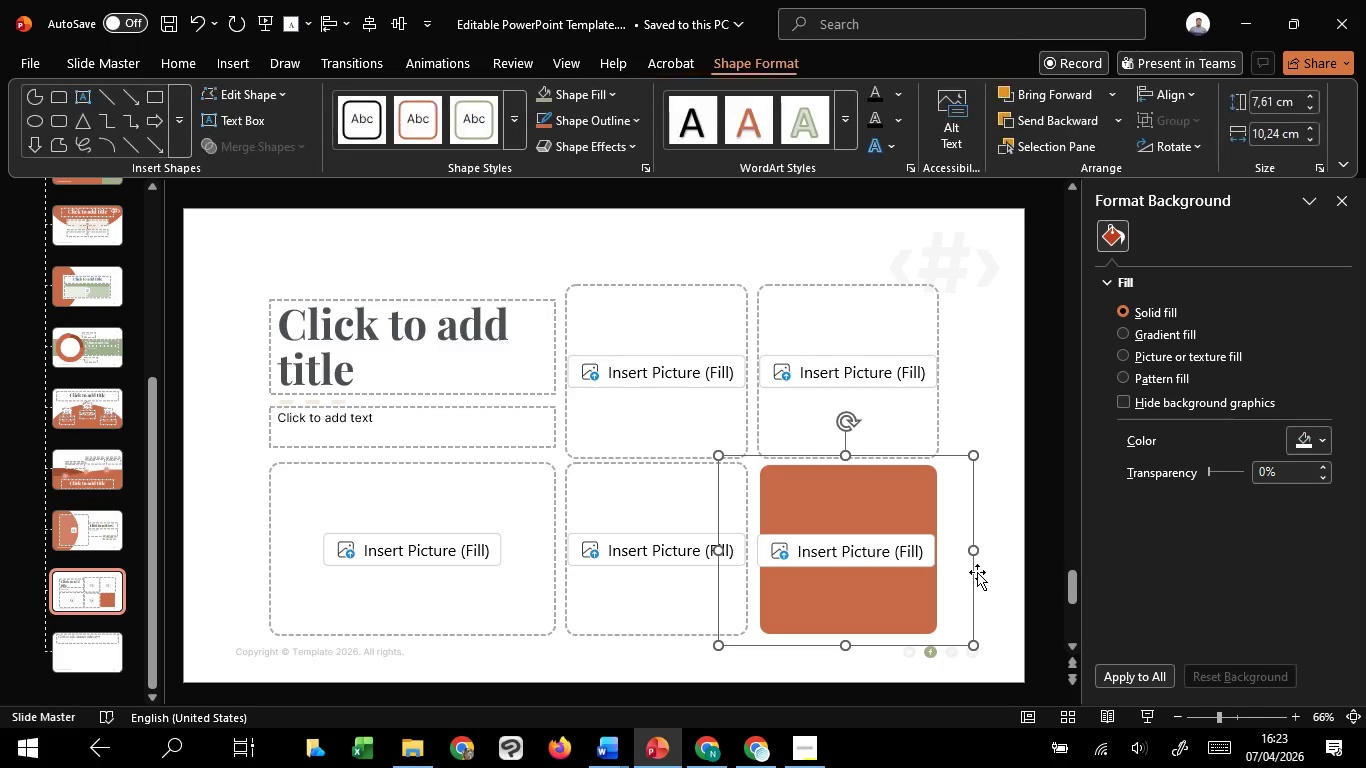 
right_click([977, 572])
 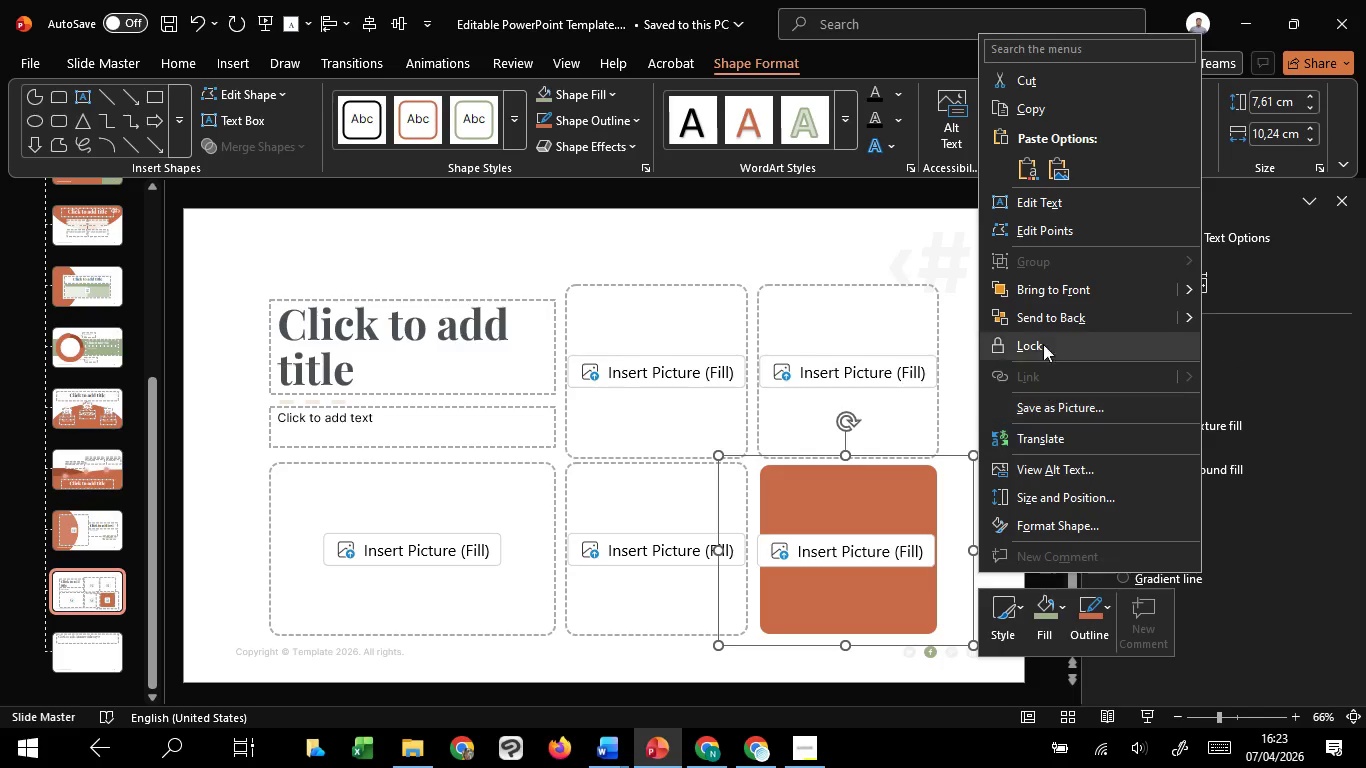 
left_click([1045, 326])
 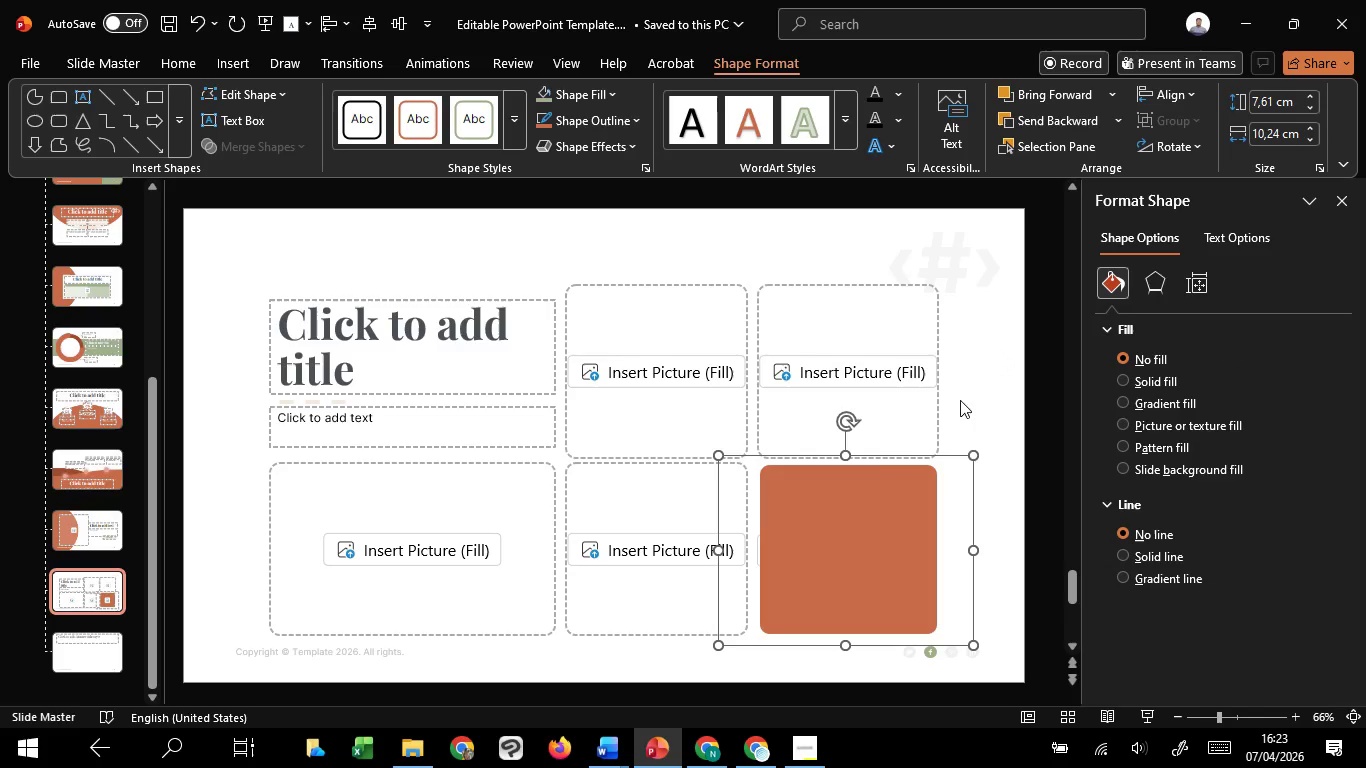 
hold_key(key=ShiftLeft, duration=1.09)
left_click([868, 491])
 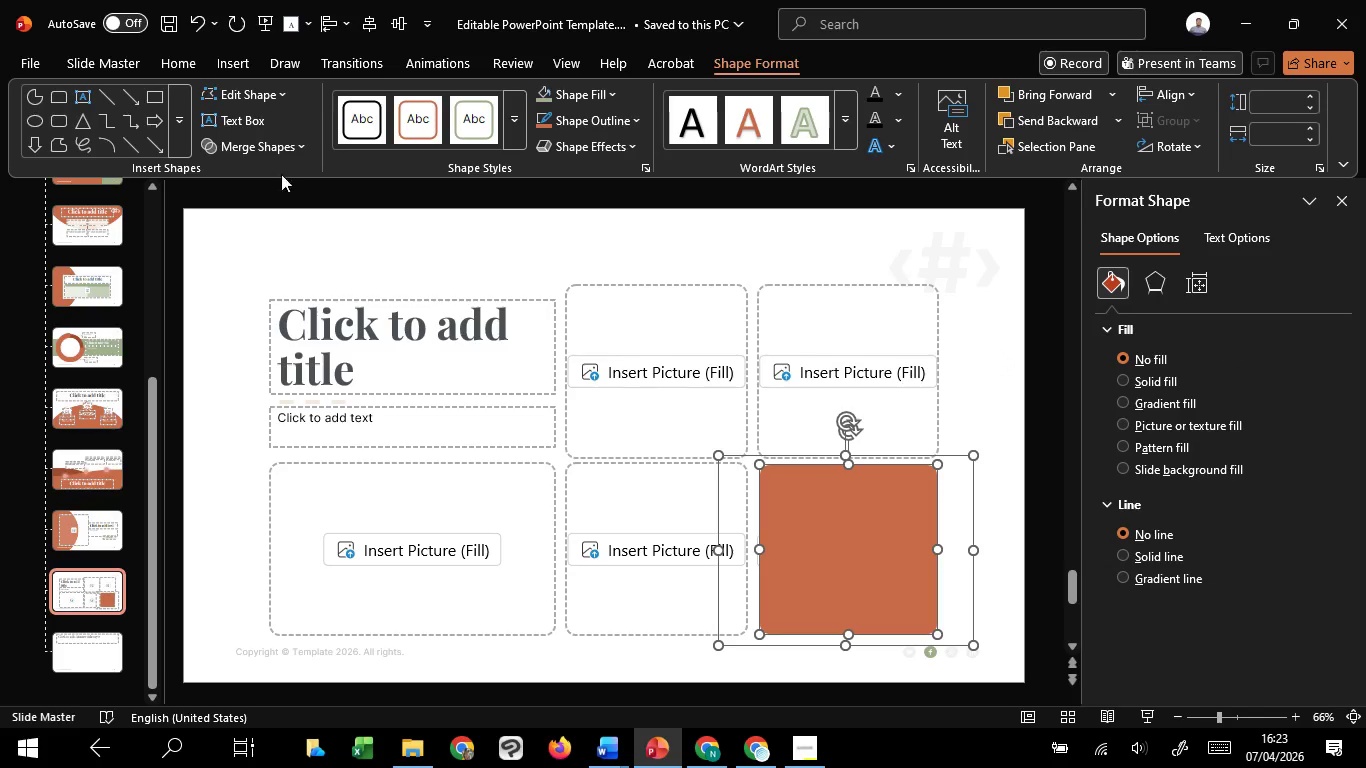 
left_click([270, 151])
 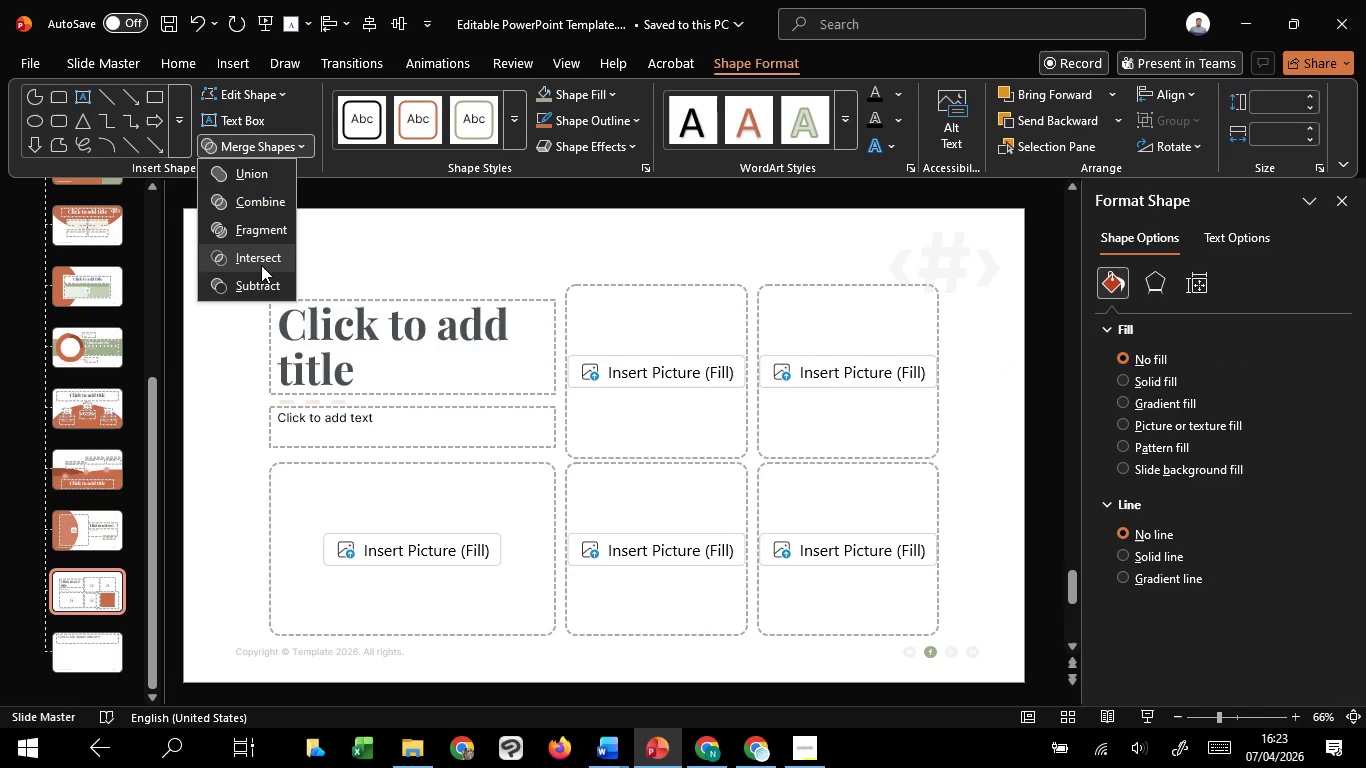 
left_click([261, 265])
 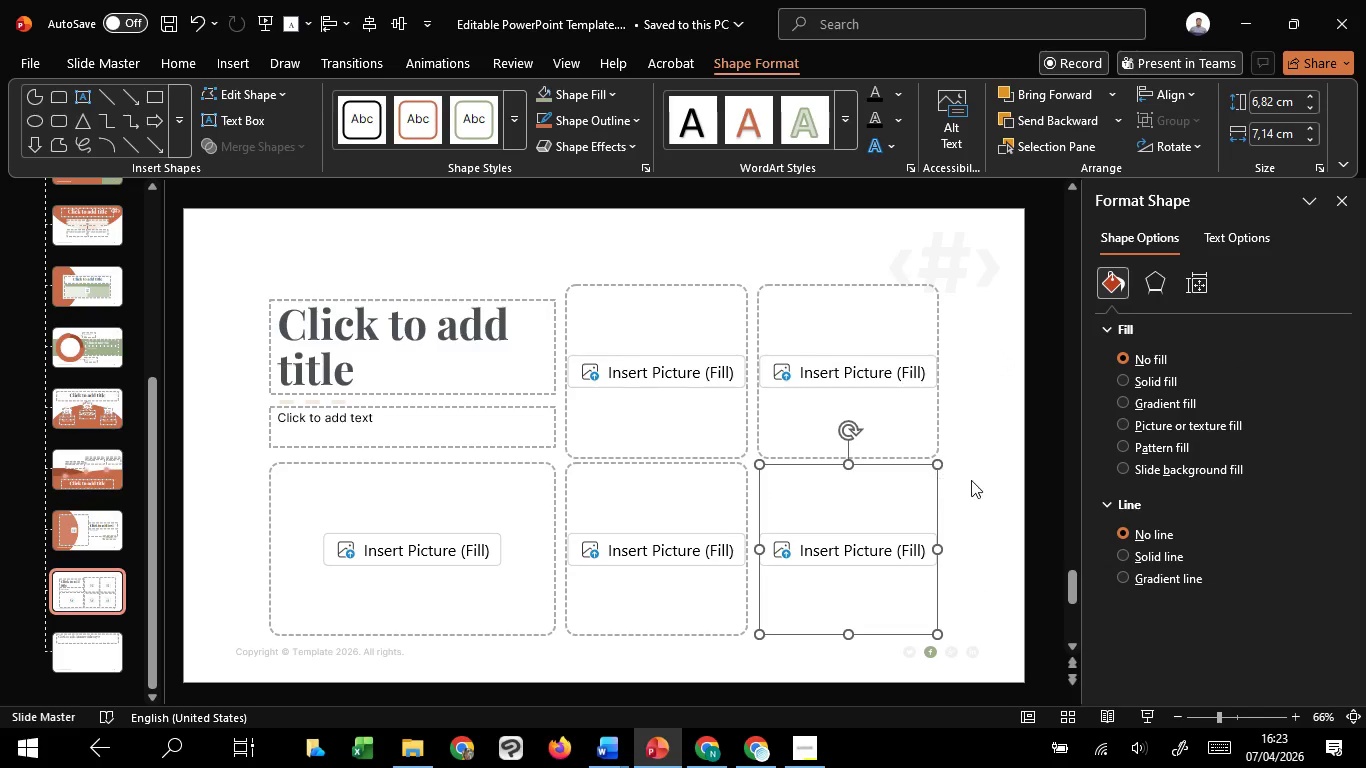 
left_click_drag(start_coordinate=[987, 484], to_coordinate=[829, 95])
 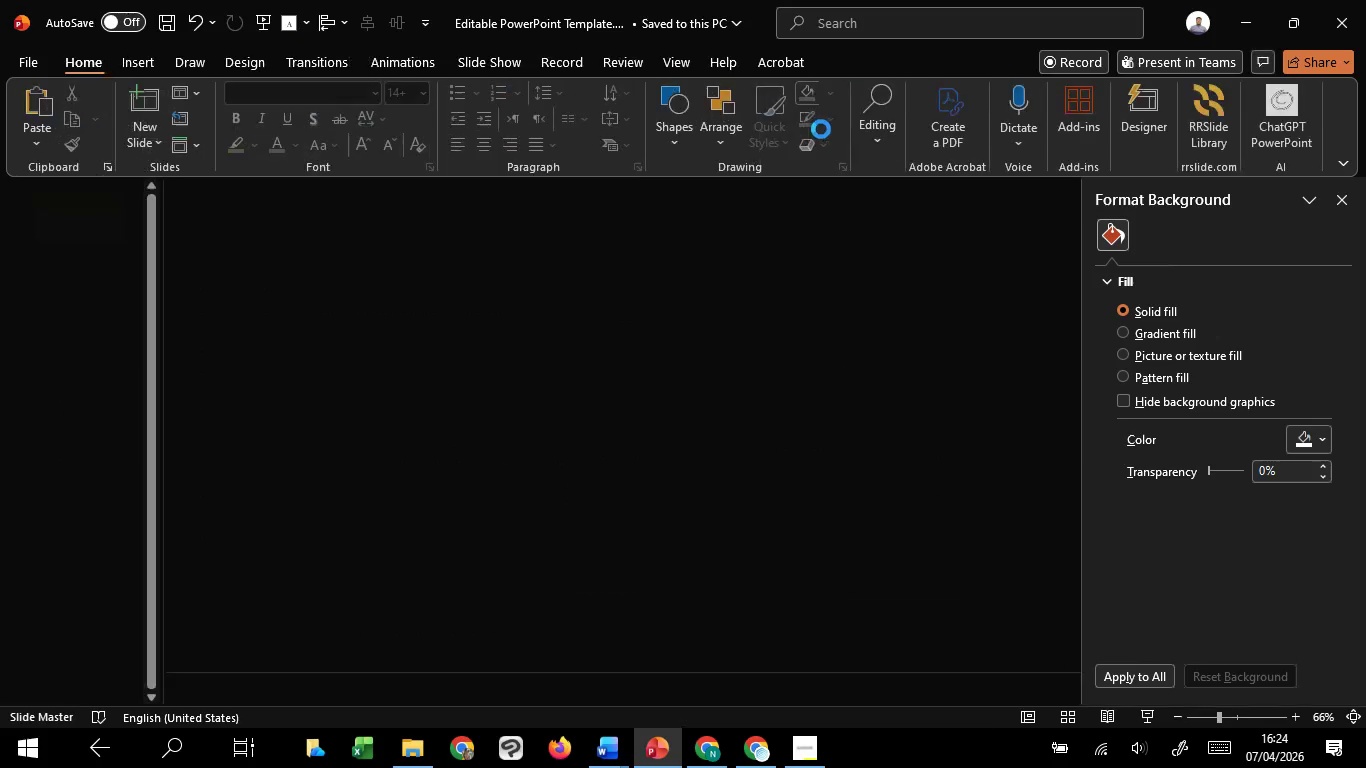 
left_click([829, 95])
 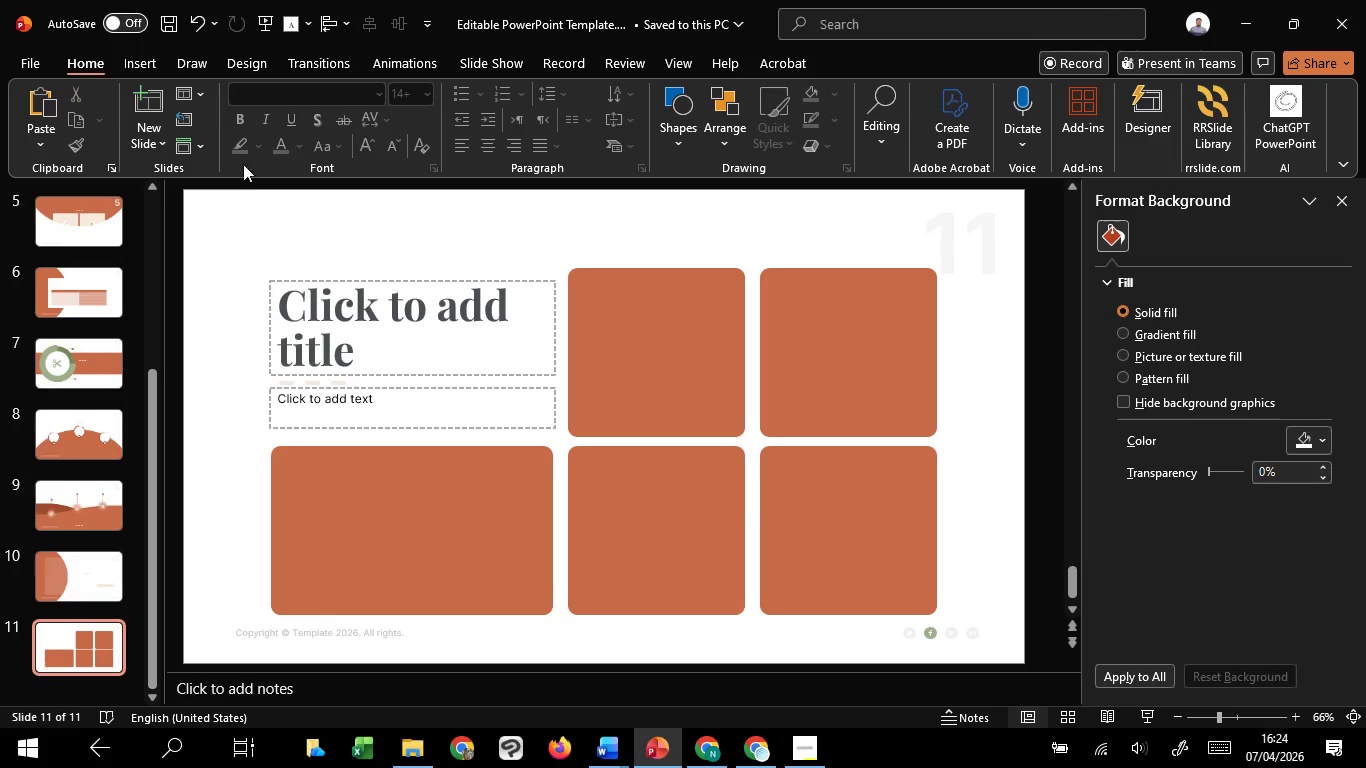 
left_click([199, 92])
 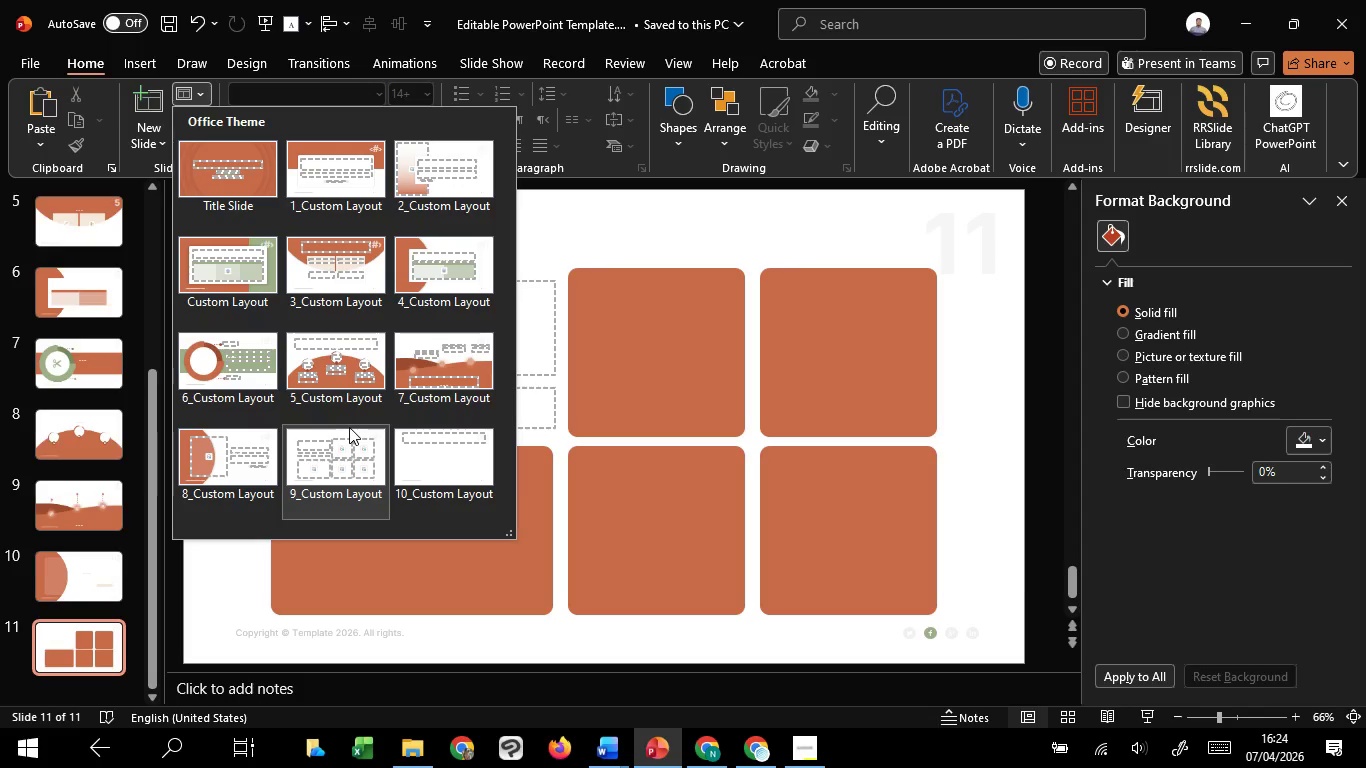 
left_click([349, 427])
 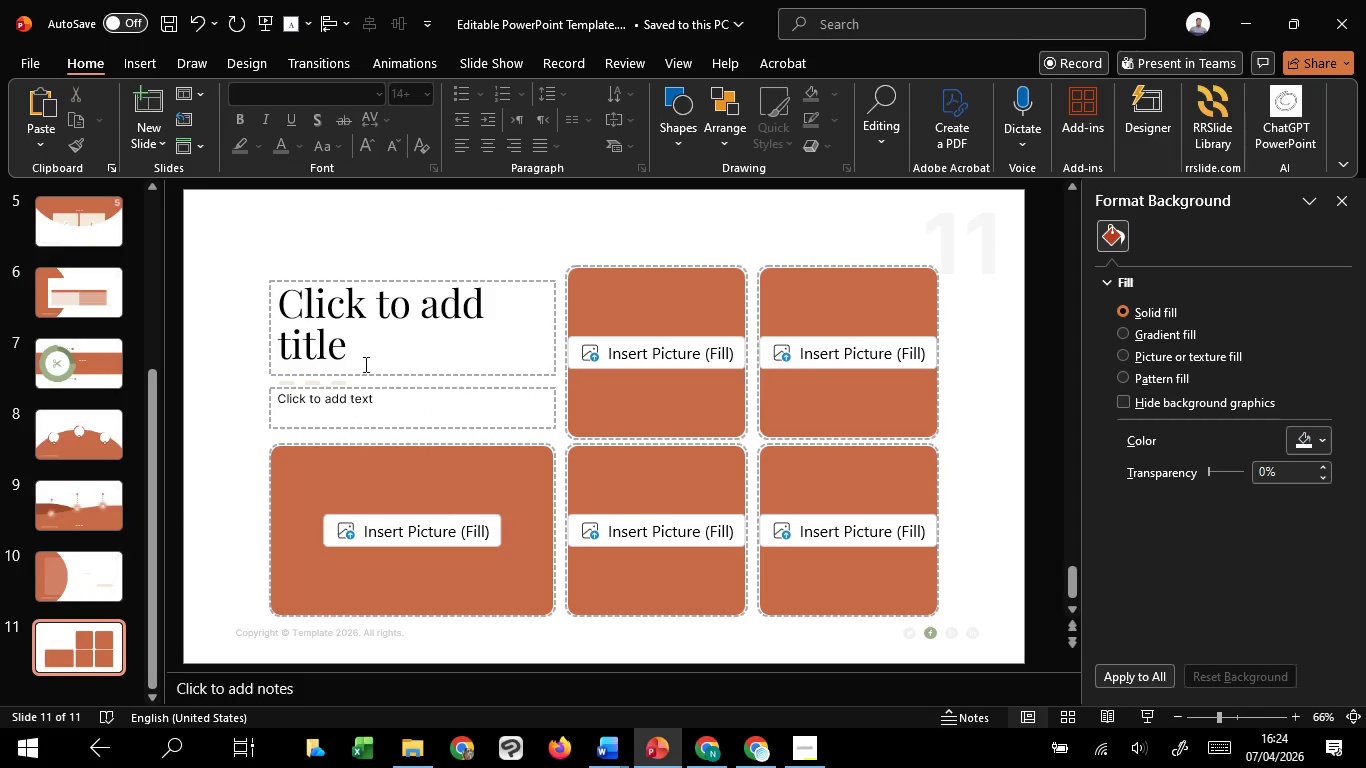 
left_click([360, 327])
 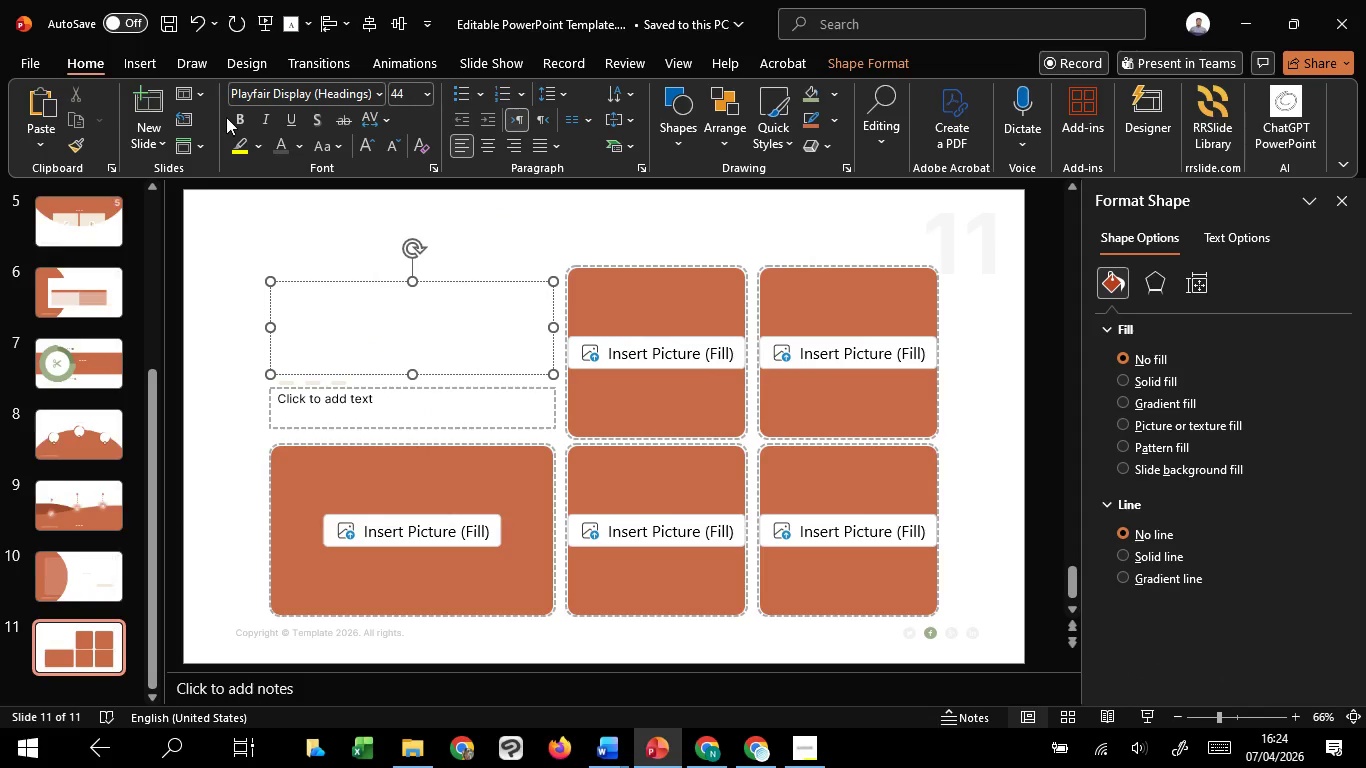 
left_click([235, 114])
 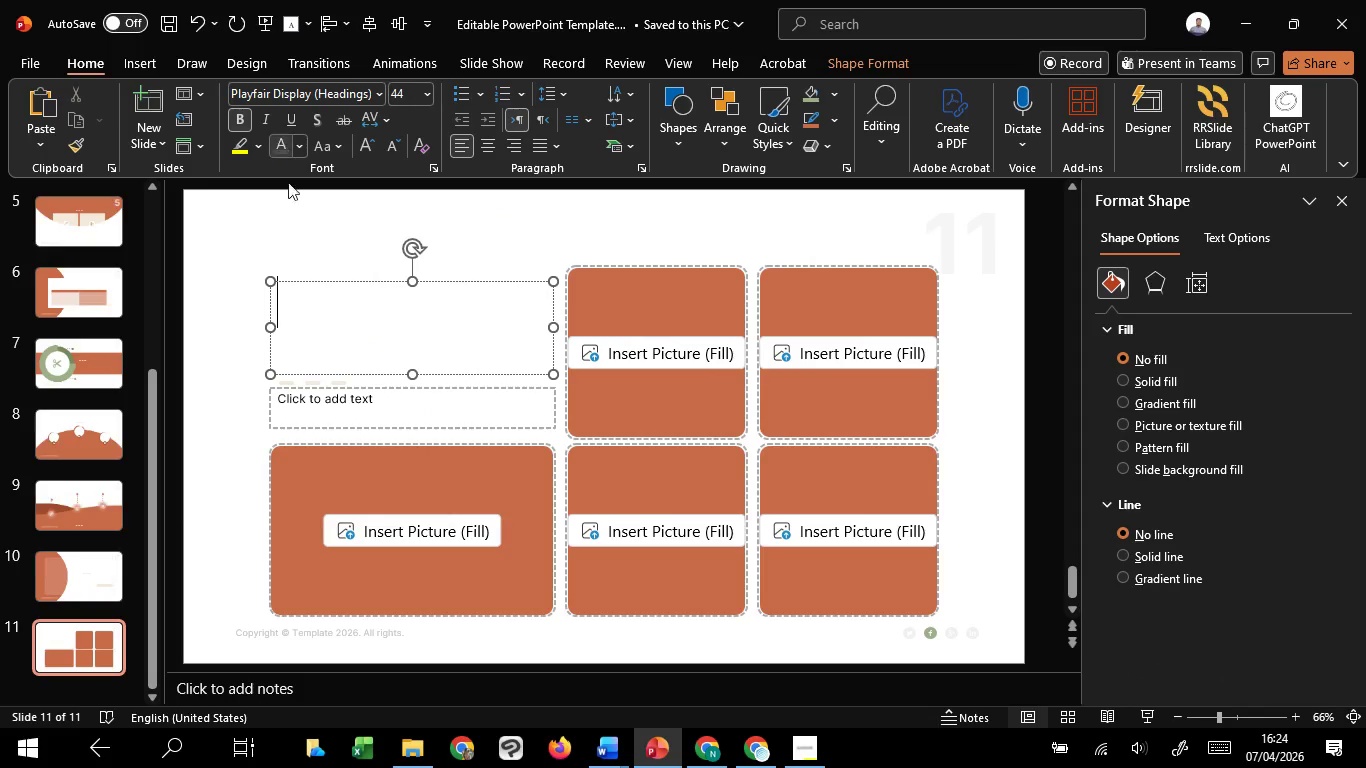 
double_click([329, 244])
 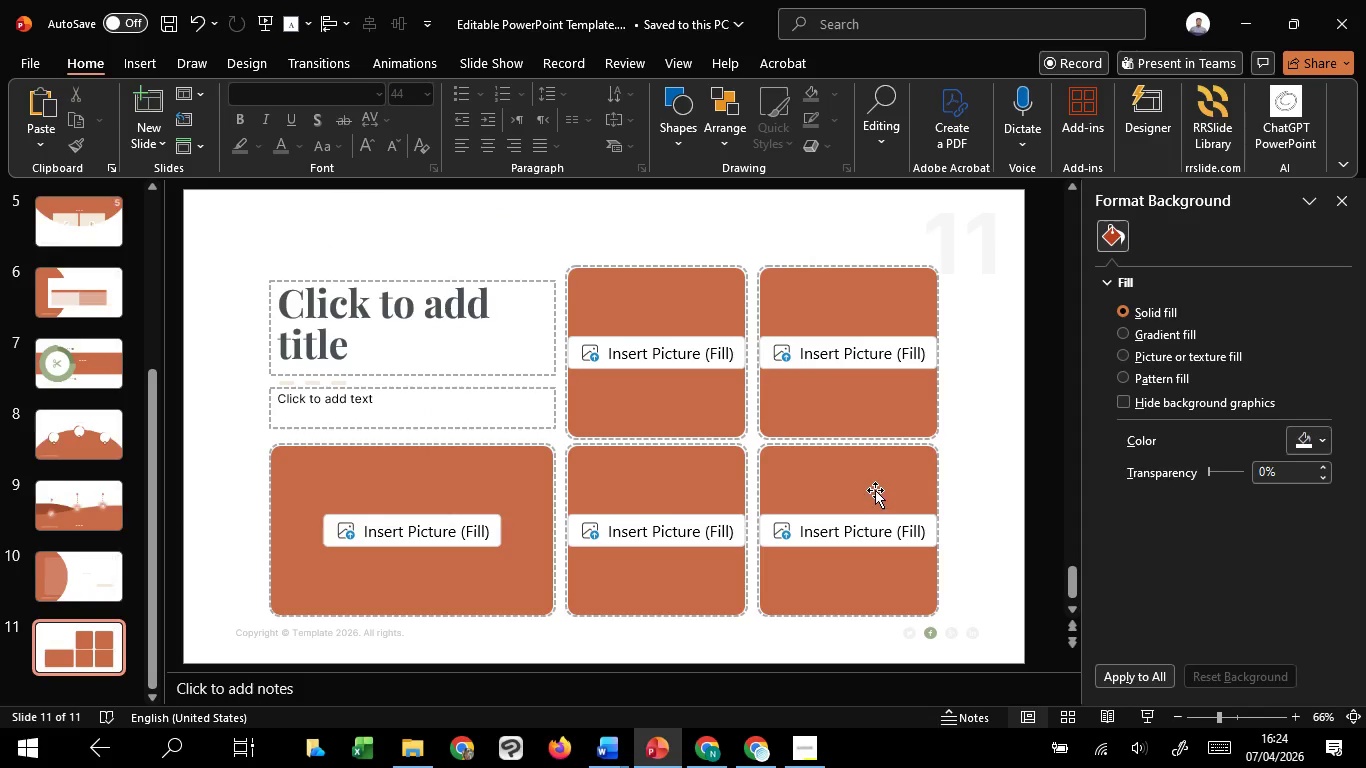 
left_click([873, 482])
 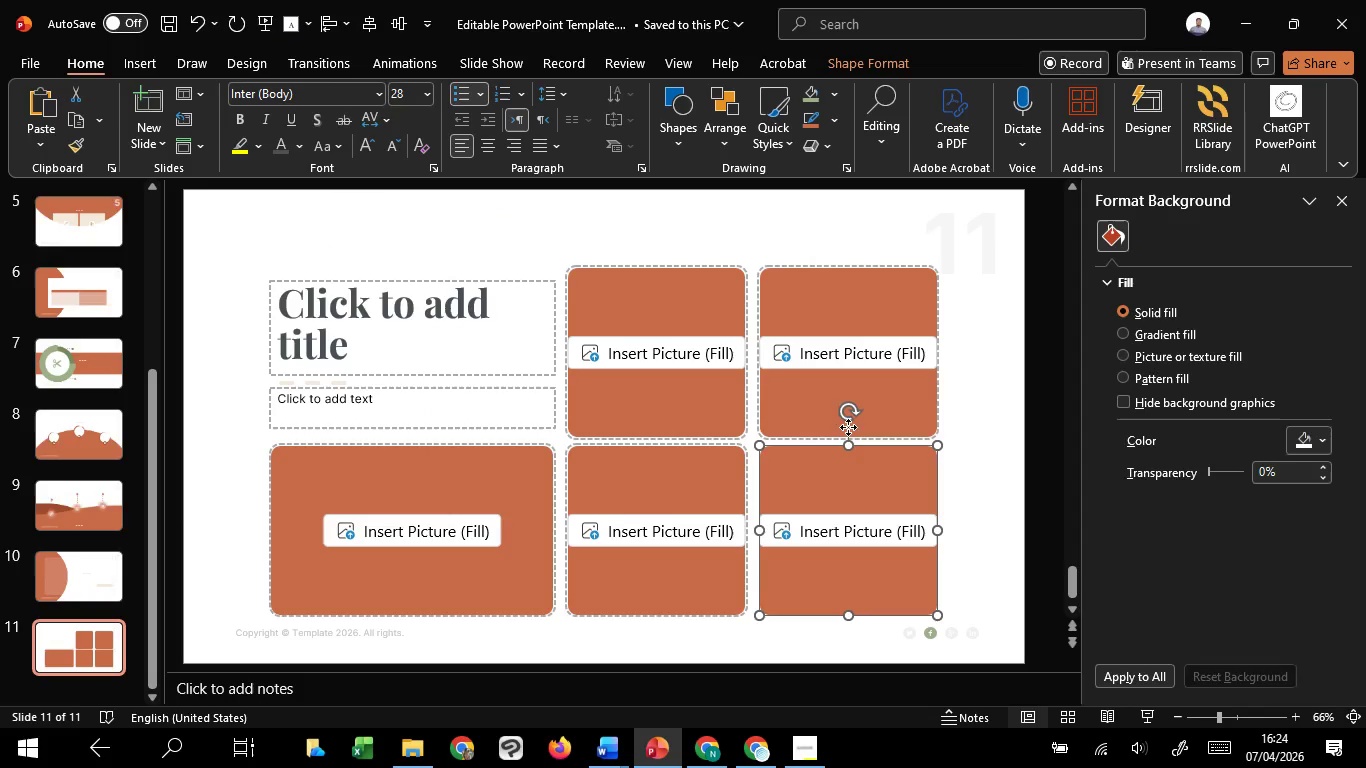 
hold_key(key=ShiftLeft, duration=1.51)
left_click([808, 403])
 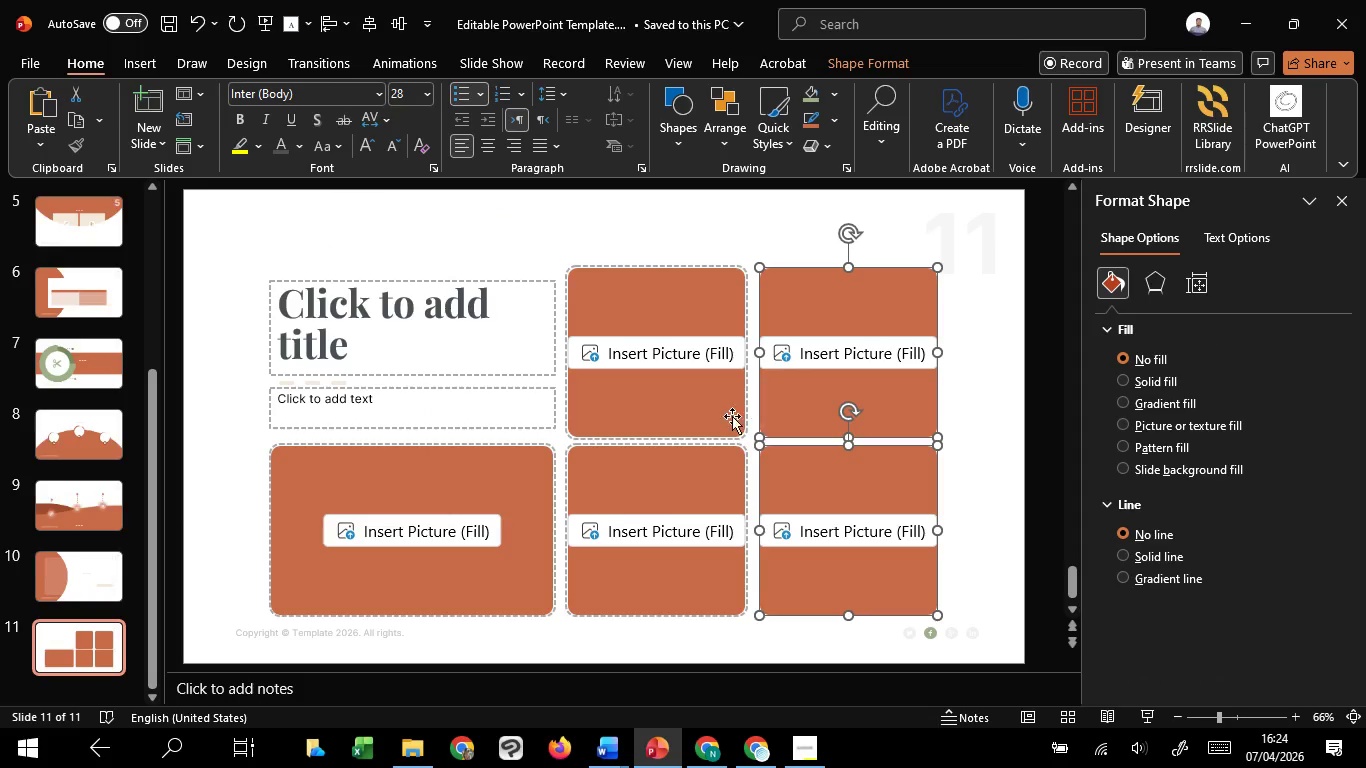 
hold_key(key=ShiftLeft, duration=1.5)
double_click([730, 417])
 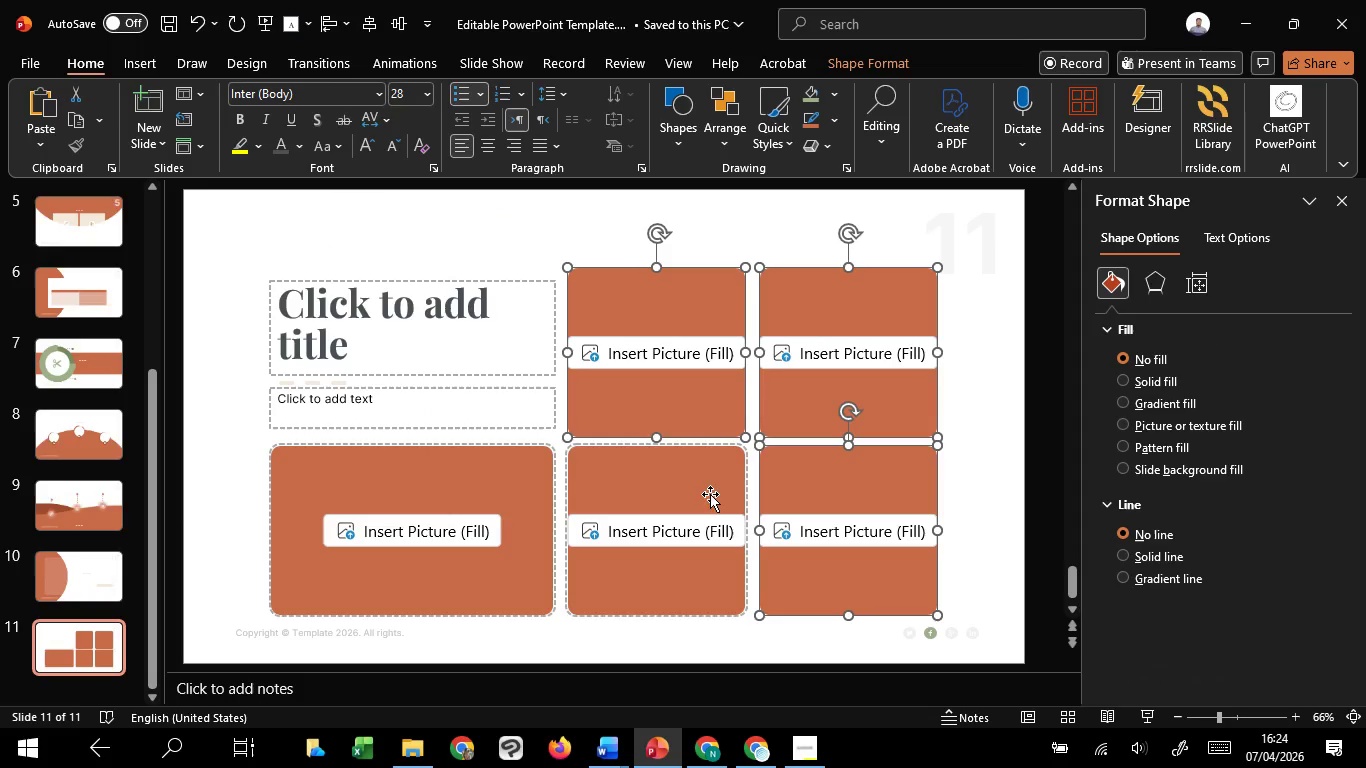 
triple_click([710, 494])
 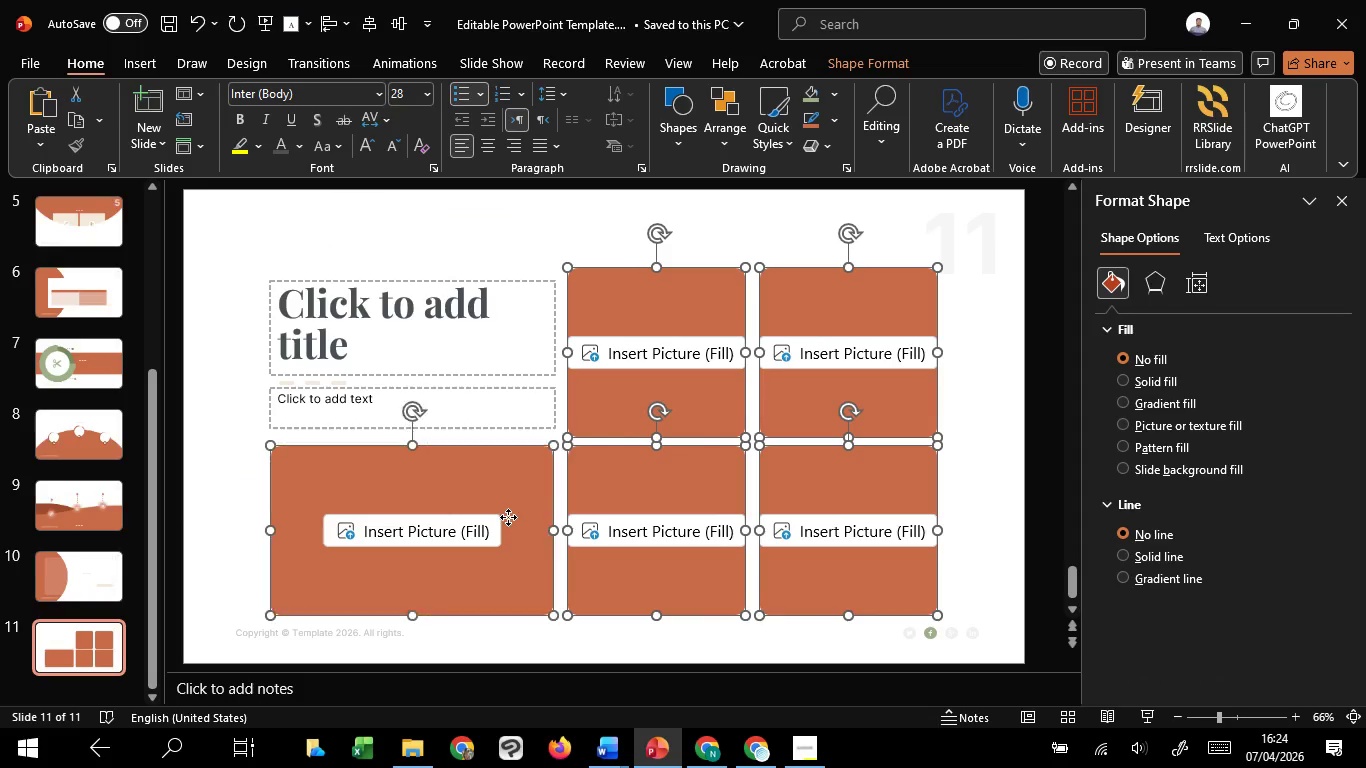 
left_click([508, 517])
 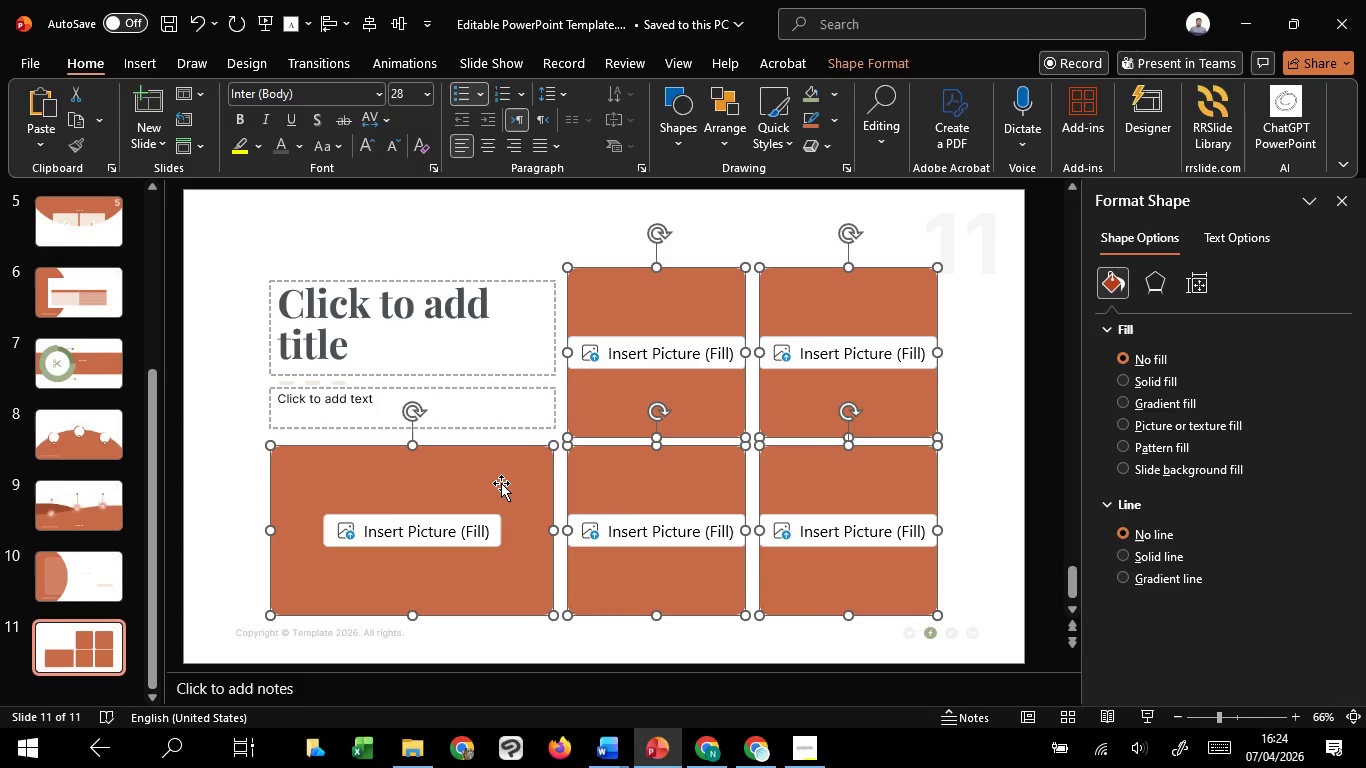 
hold_key(key=ShiftLeft, duration=1.34)
left_click_drag(start_coordinate=[501, 483], to_coordinate=[506, 522])
 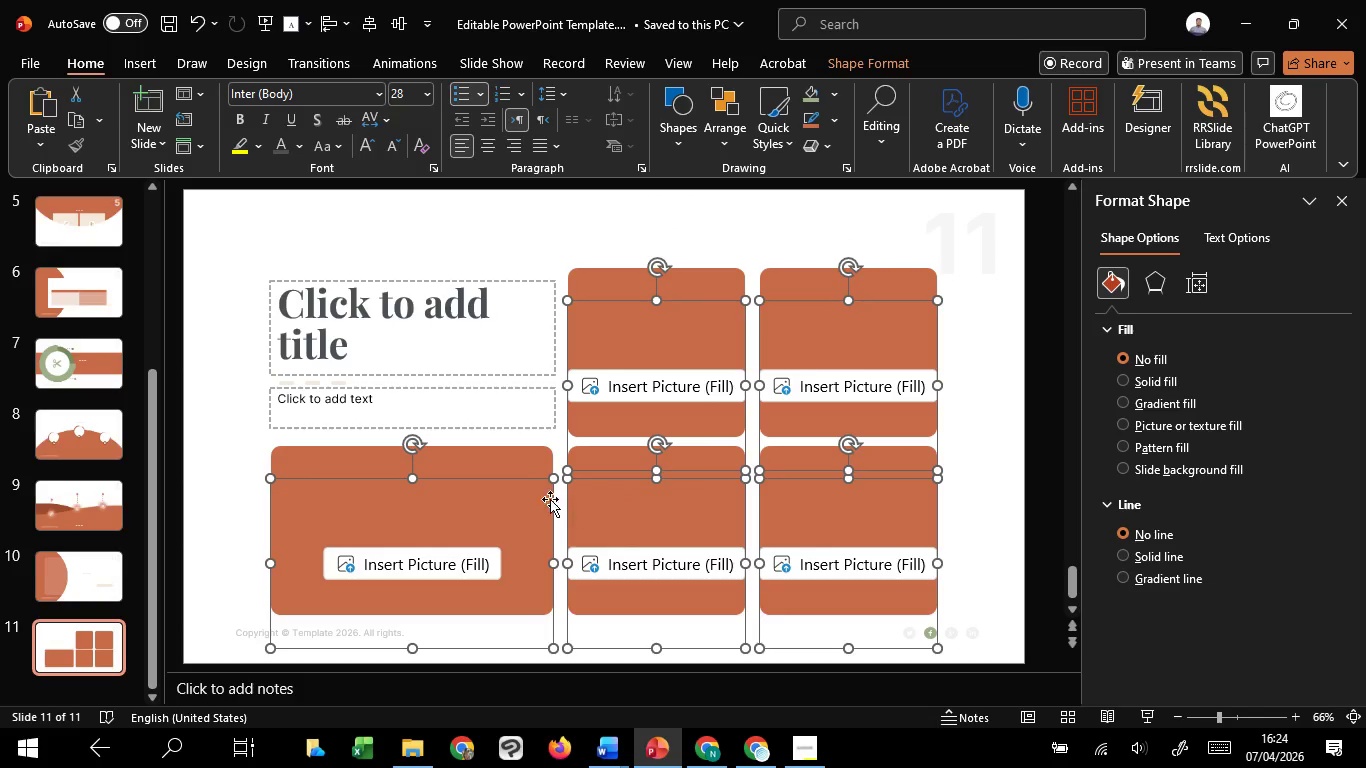 
left_click([505, 461])
 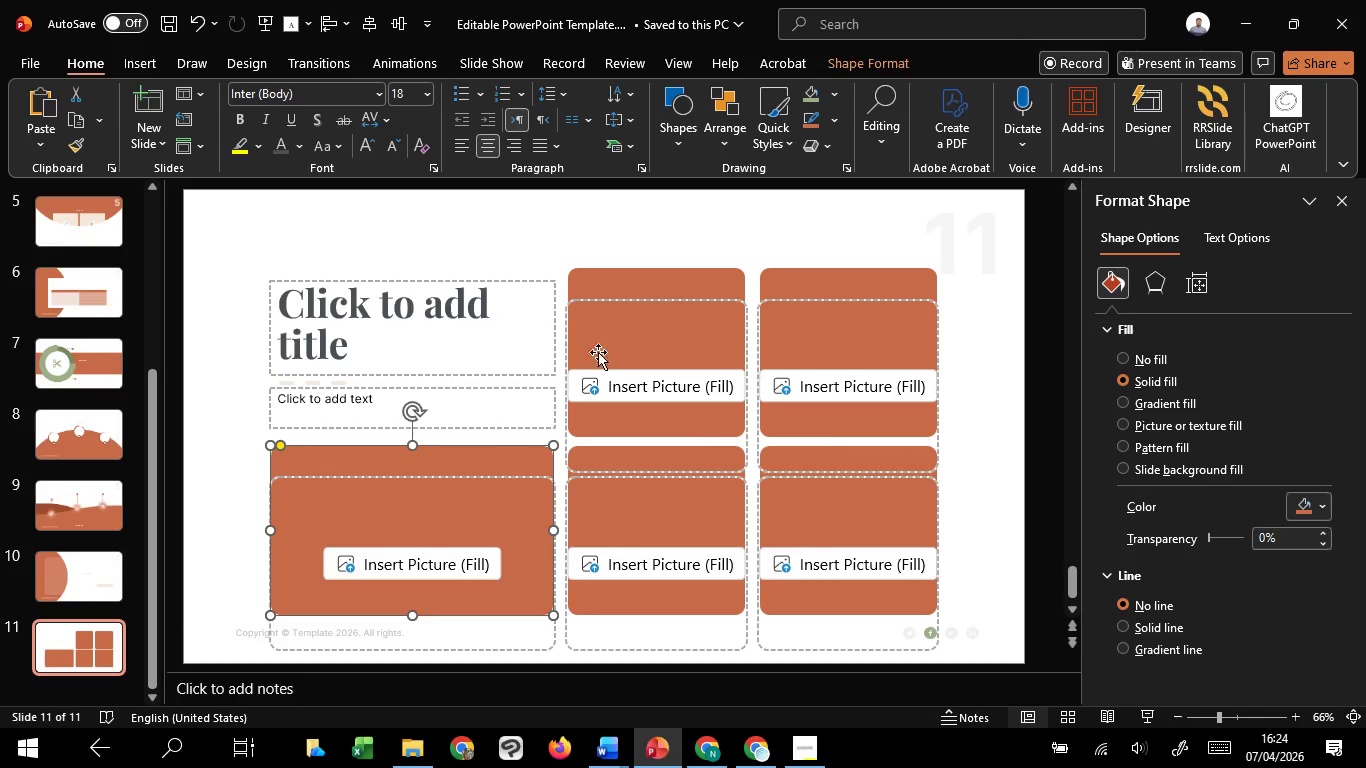 
hold_key(key=ShiftLeft, duration=1.51)
left_click([616, 284])
 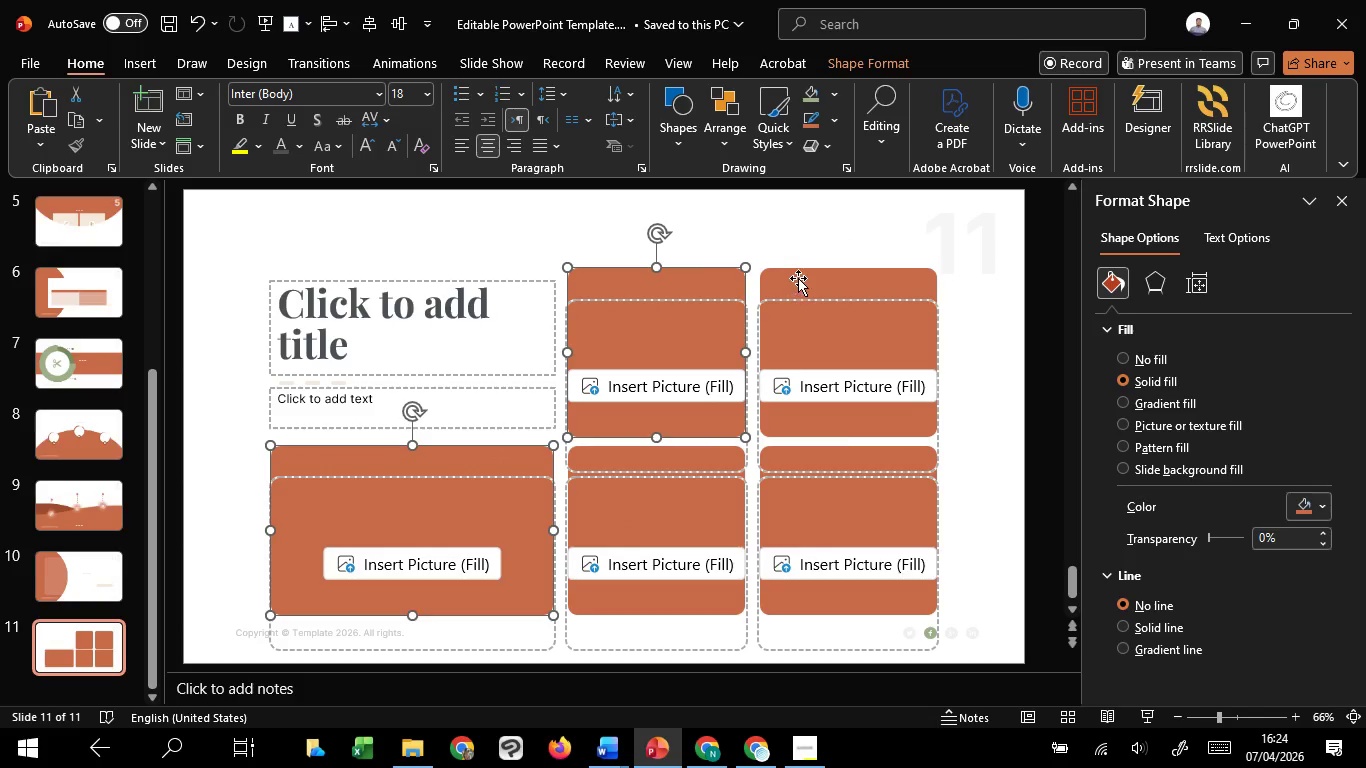 
left_click([798, 278])
 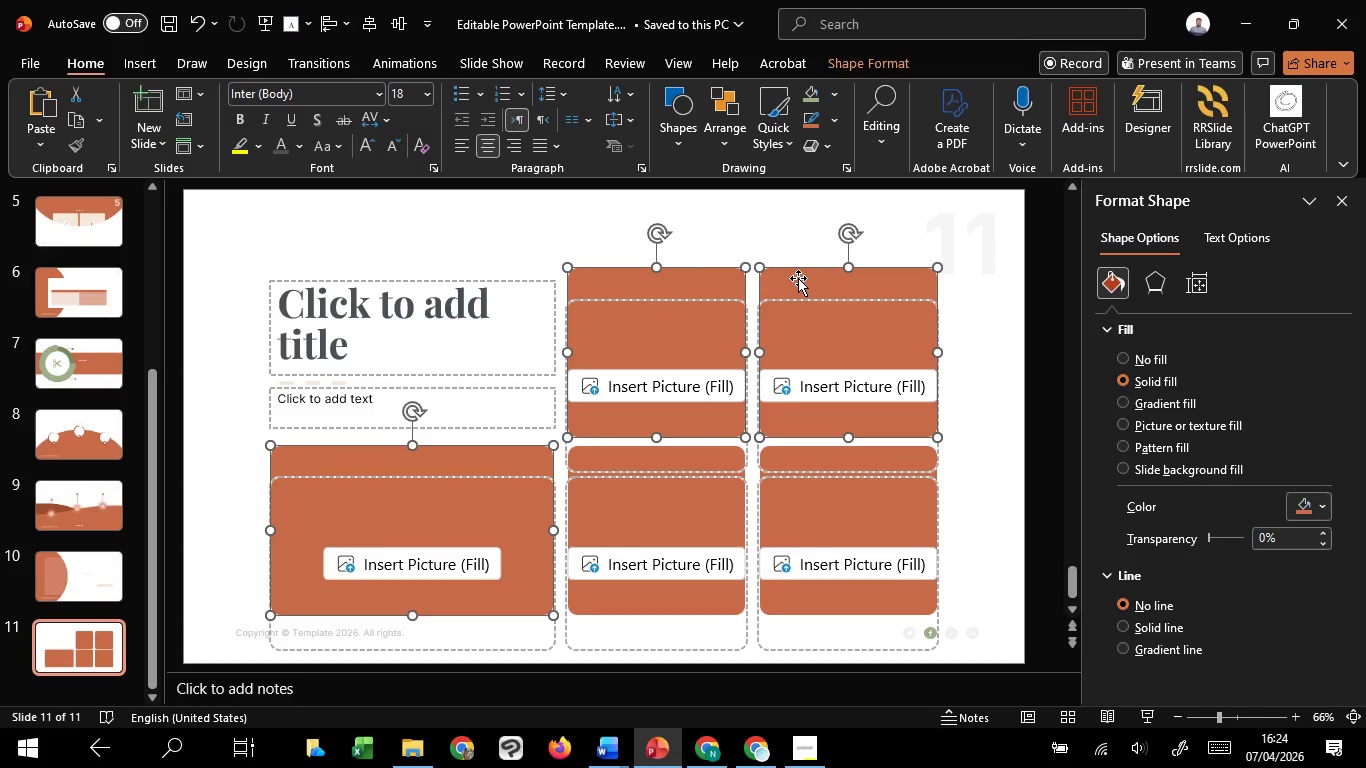 
key(Shift+ShiftLeft)
 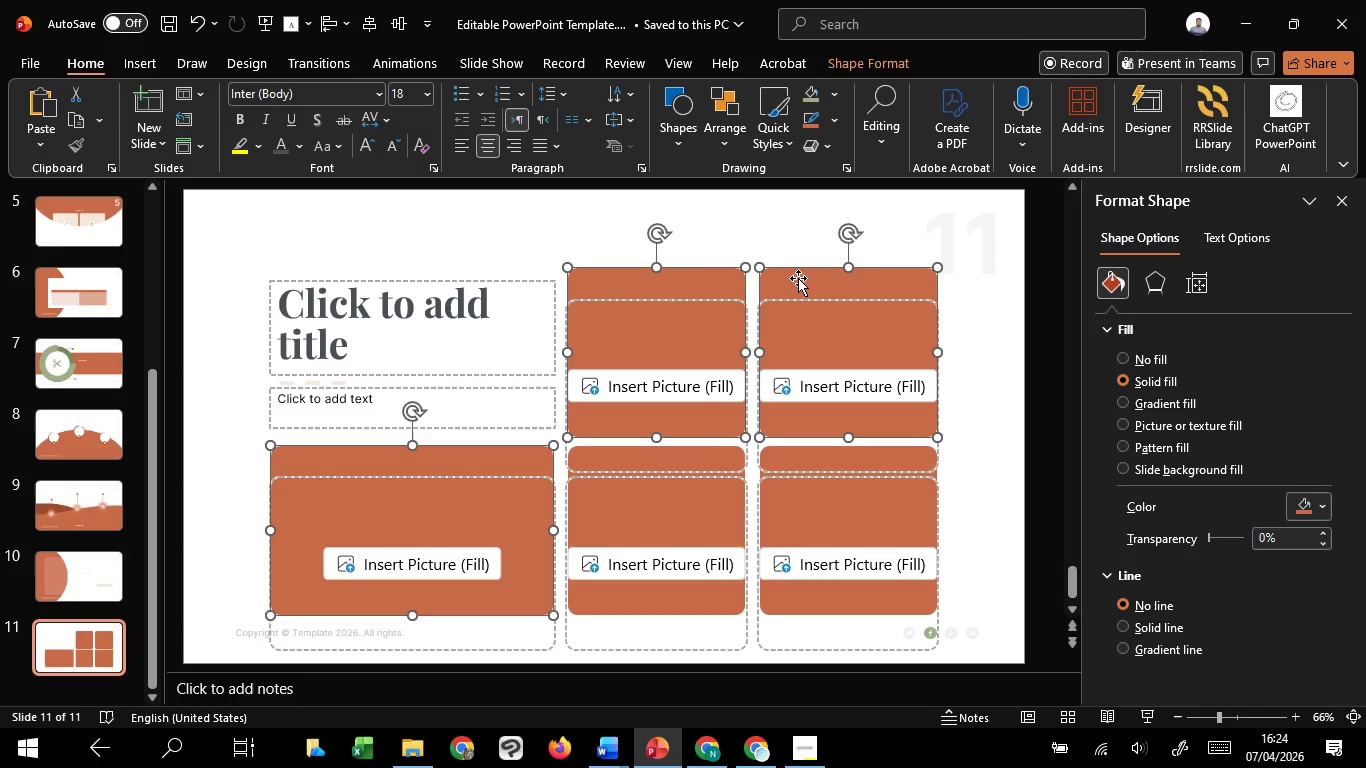 
key(Shift+ShiftLeft)
 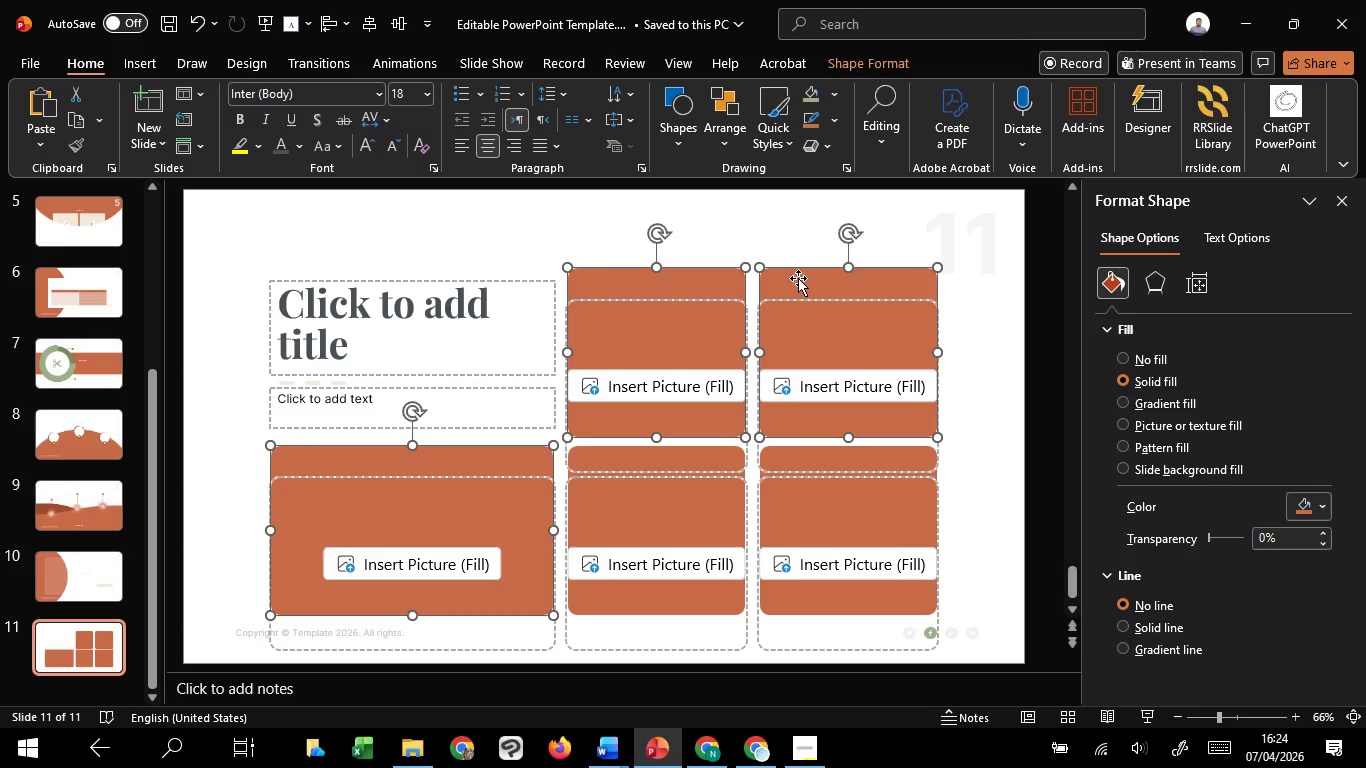 
key(Delete)
 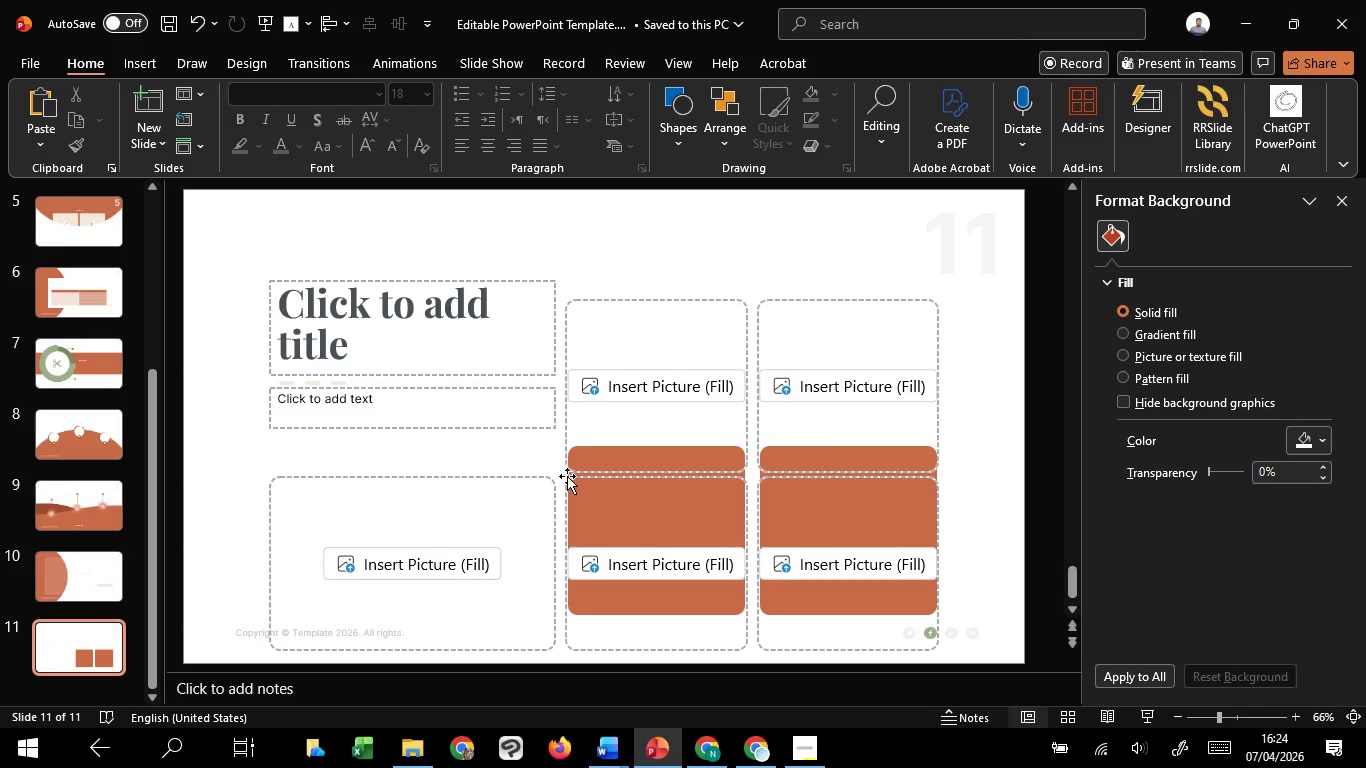 
left_click_drag(start_coordinate=[567, 476], to_coordinate=[223, 628])
 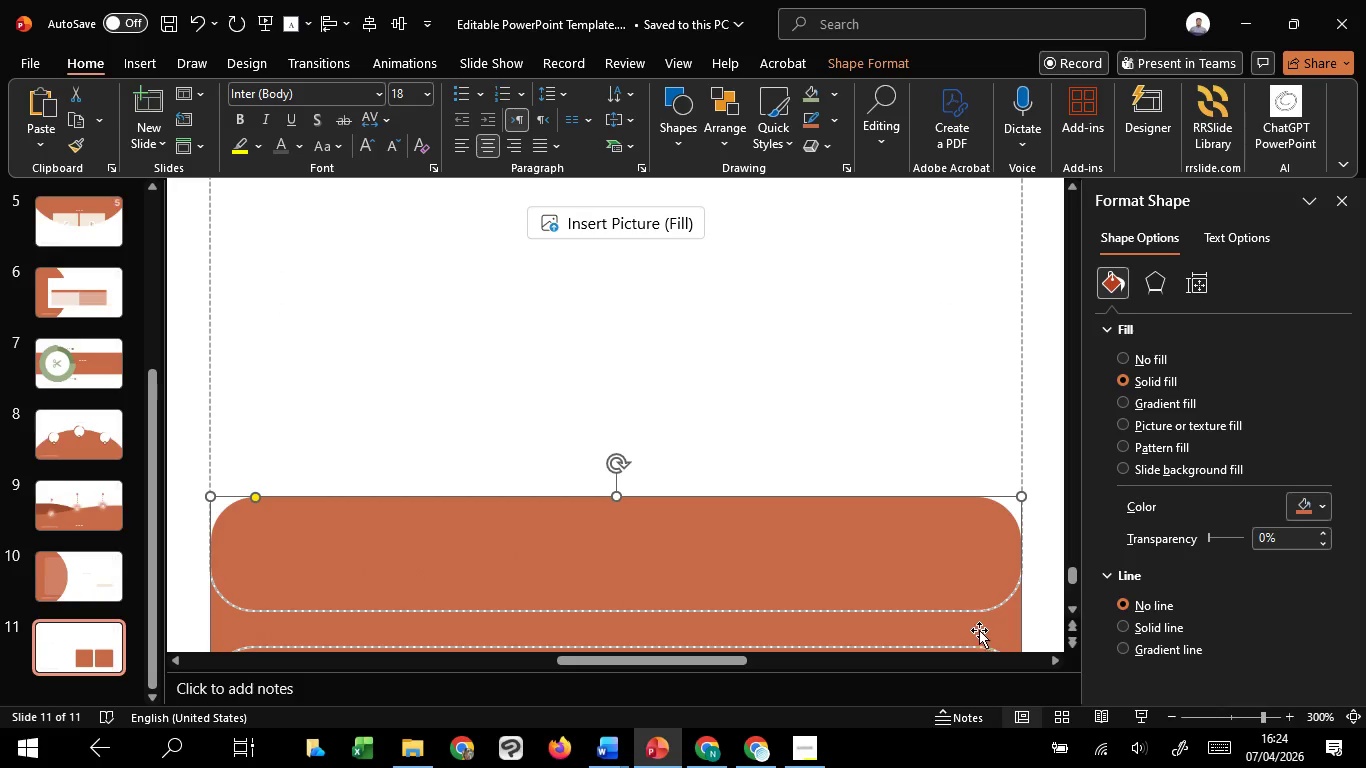 
hold_key(key=ControlLeft, duration=0.61)
scroll: coordinate [563, 479], scroll_direction: up, amount: 6.0
 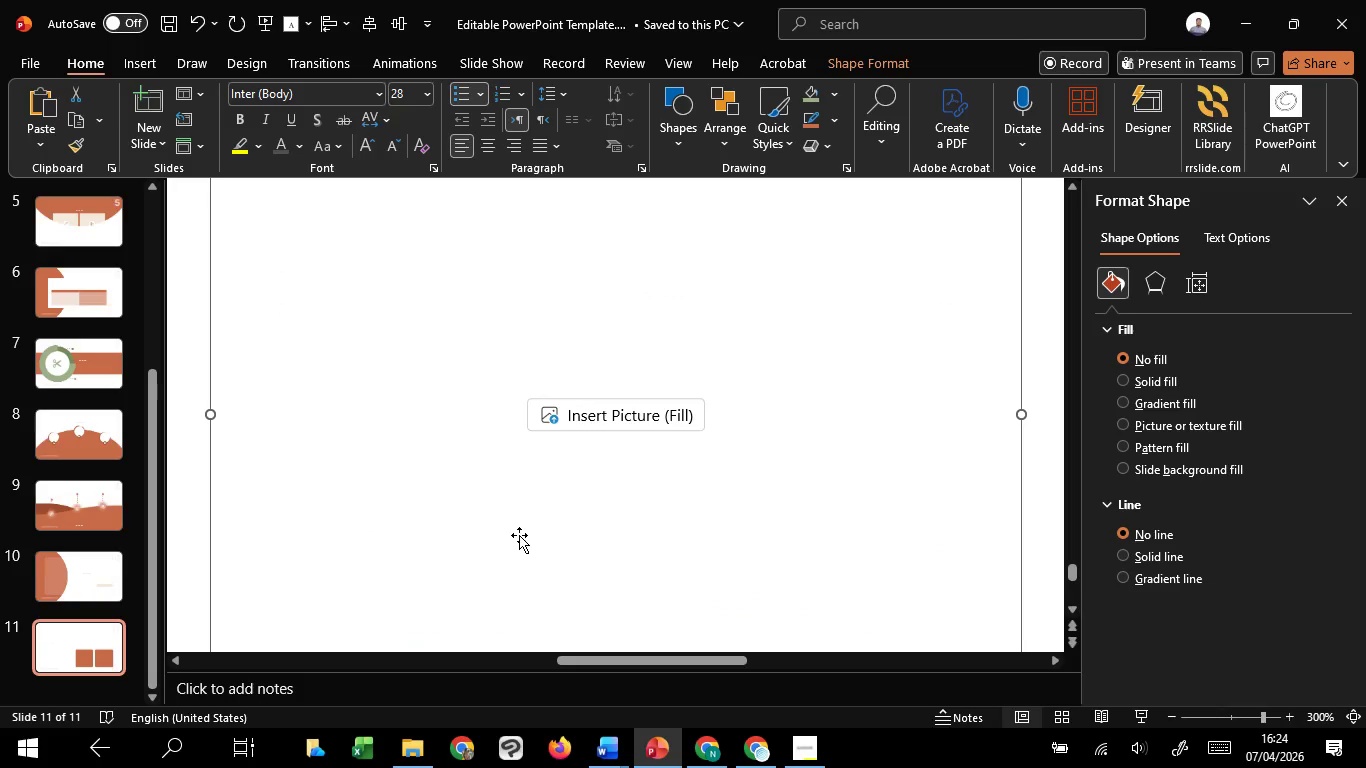 
scroll: coordinate [519, 535], scroll_direction: down, amount: 18.0
 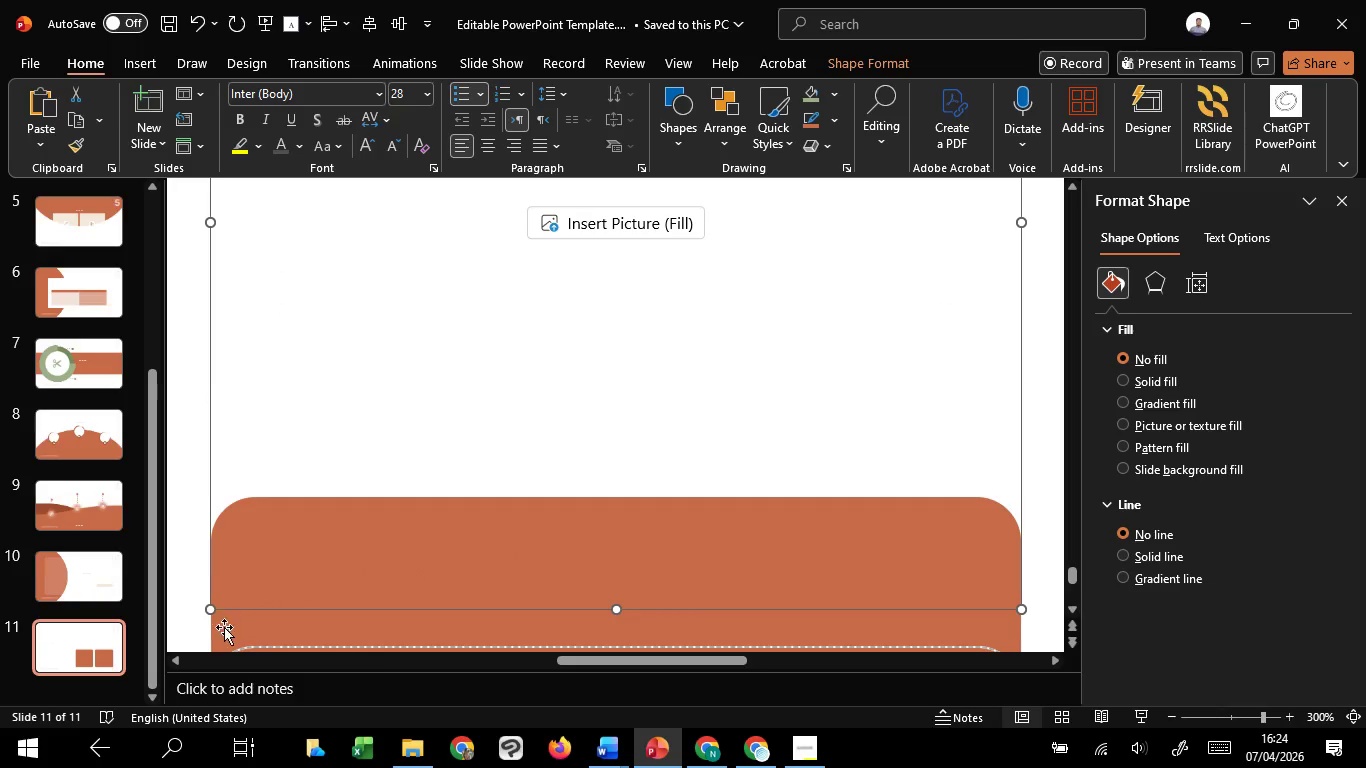 
left_click([223, 628])
 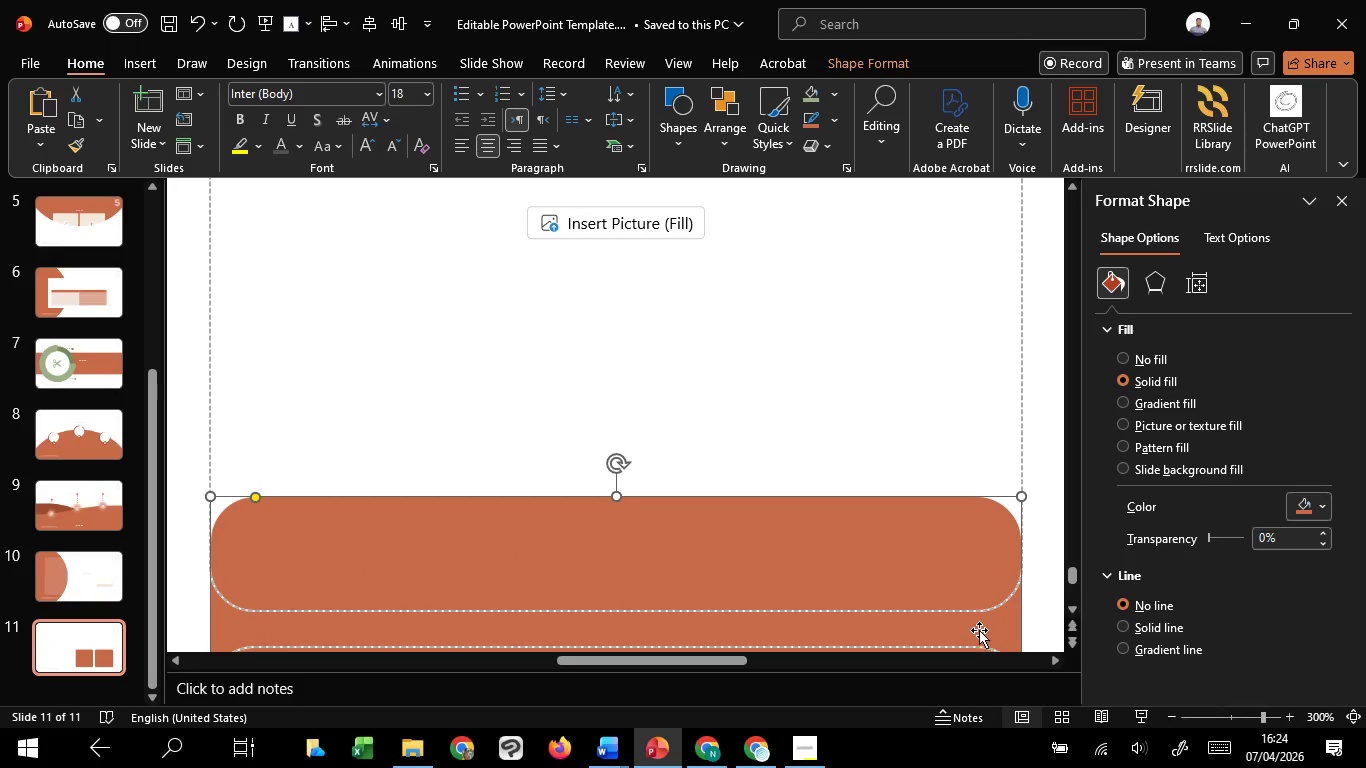 
hold_key(key=ControlLeft, duration=0.69)
scroll: coordinate [1003, 628], scroll_direction: down, amount: 1.0
 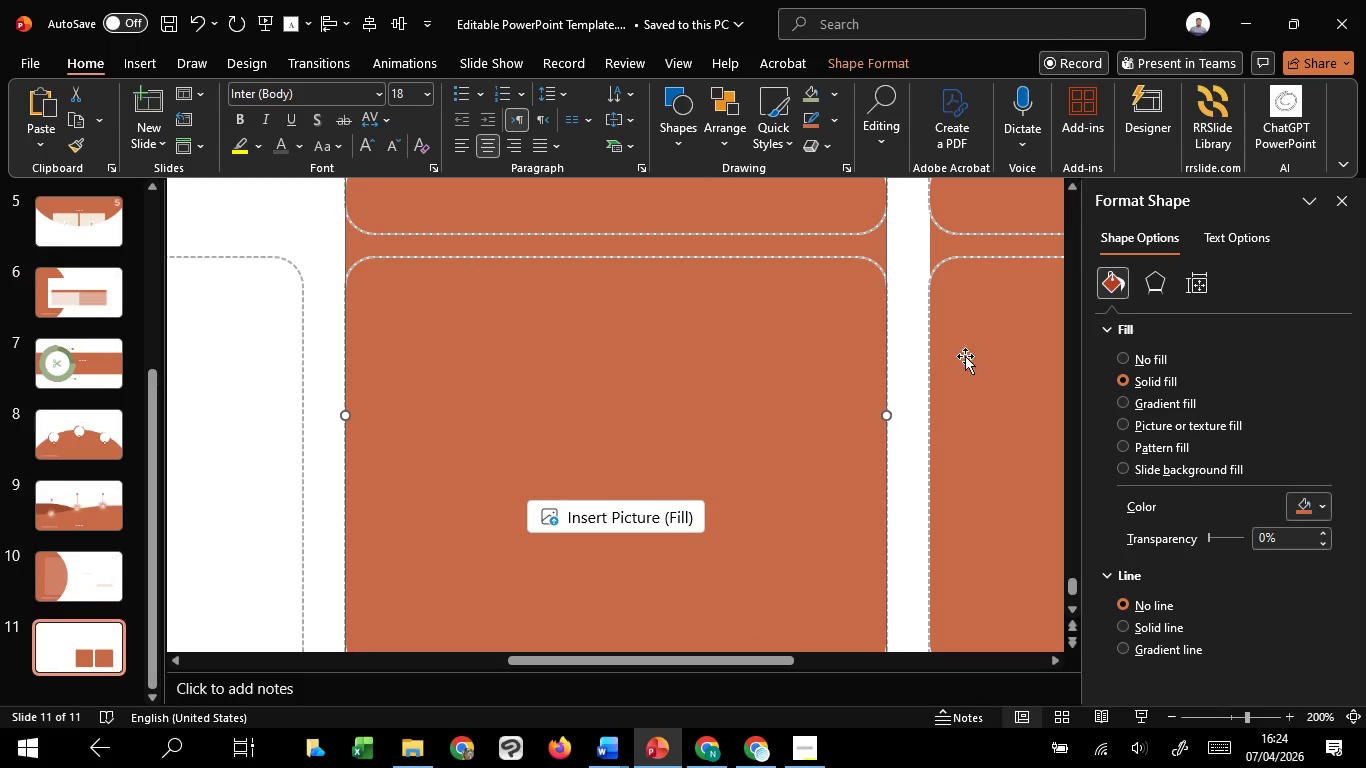 
hold_key(key=ShiftLeft, duration=0.94)
left_click([946, 248])
 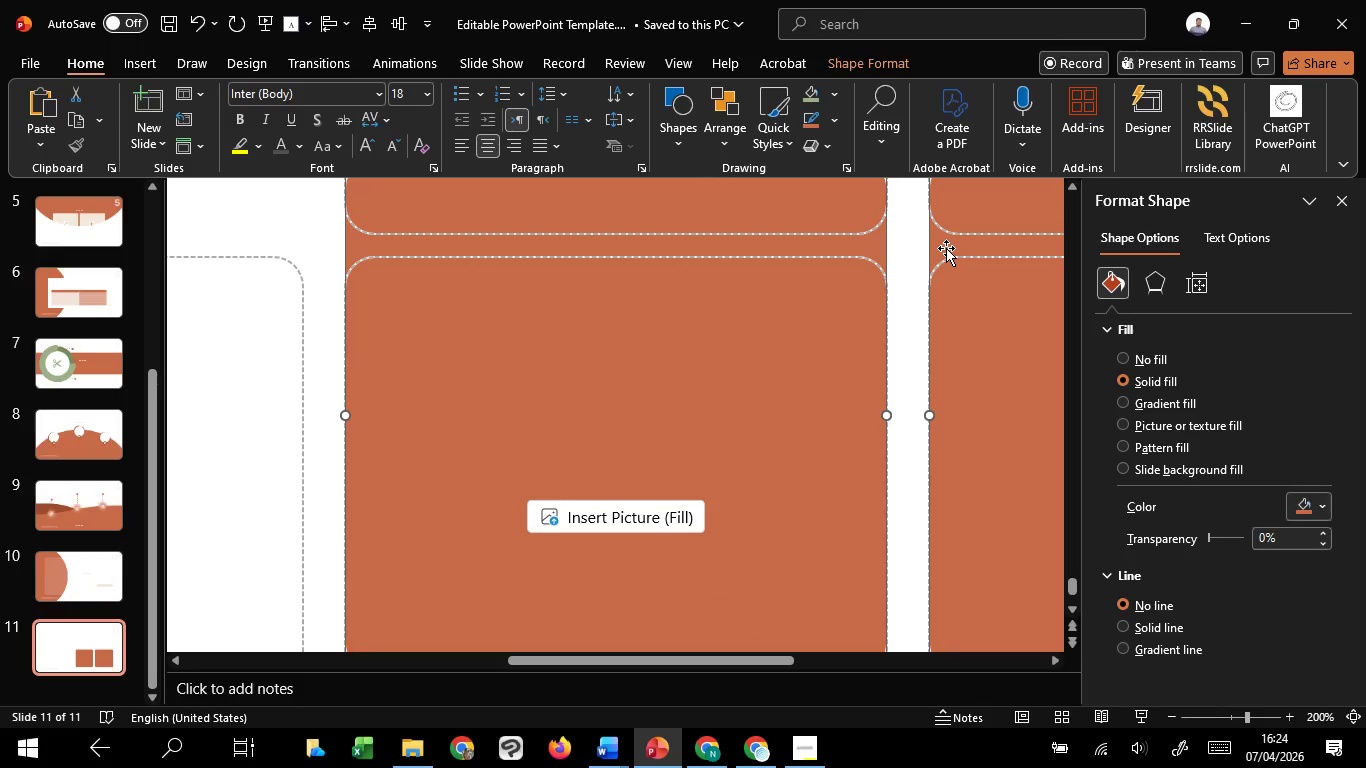 
key(Delete)
 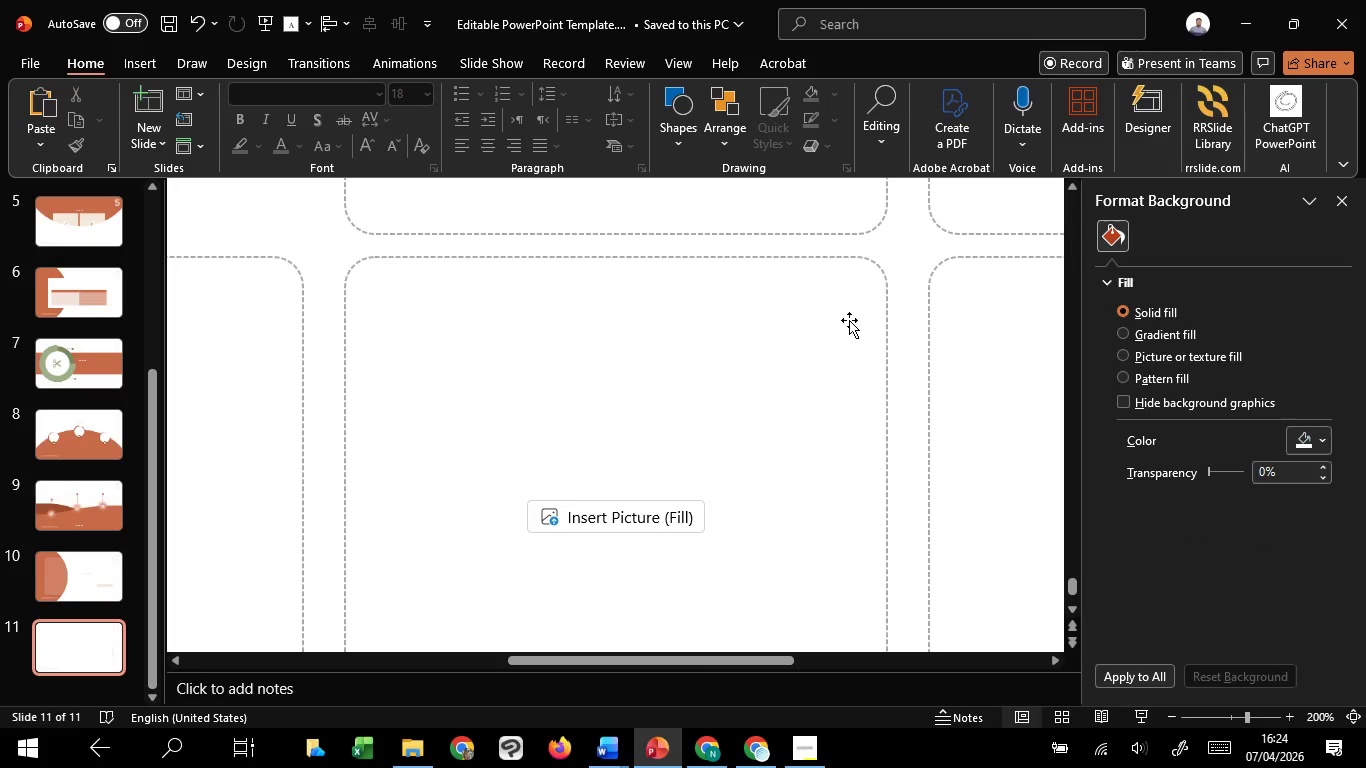 
hold_key(key=ControlLeft, duration=1.26)
scroll: coordinate [853, 322], scroll_direction: down, amount: 6.0
 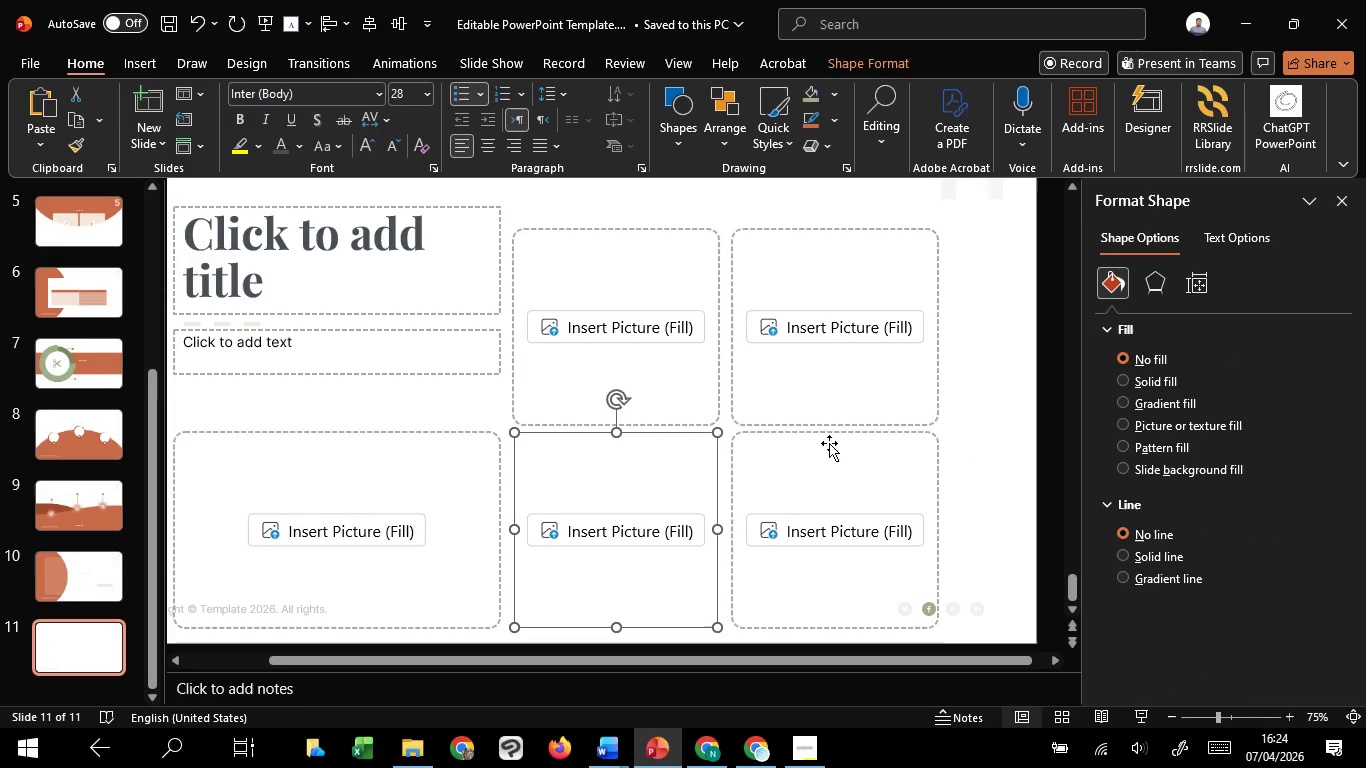 
hold_key(key=ShiftLeft, duration=1.5)
left_click([829, 443])
 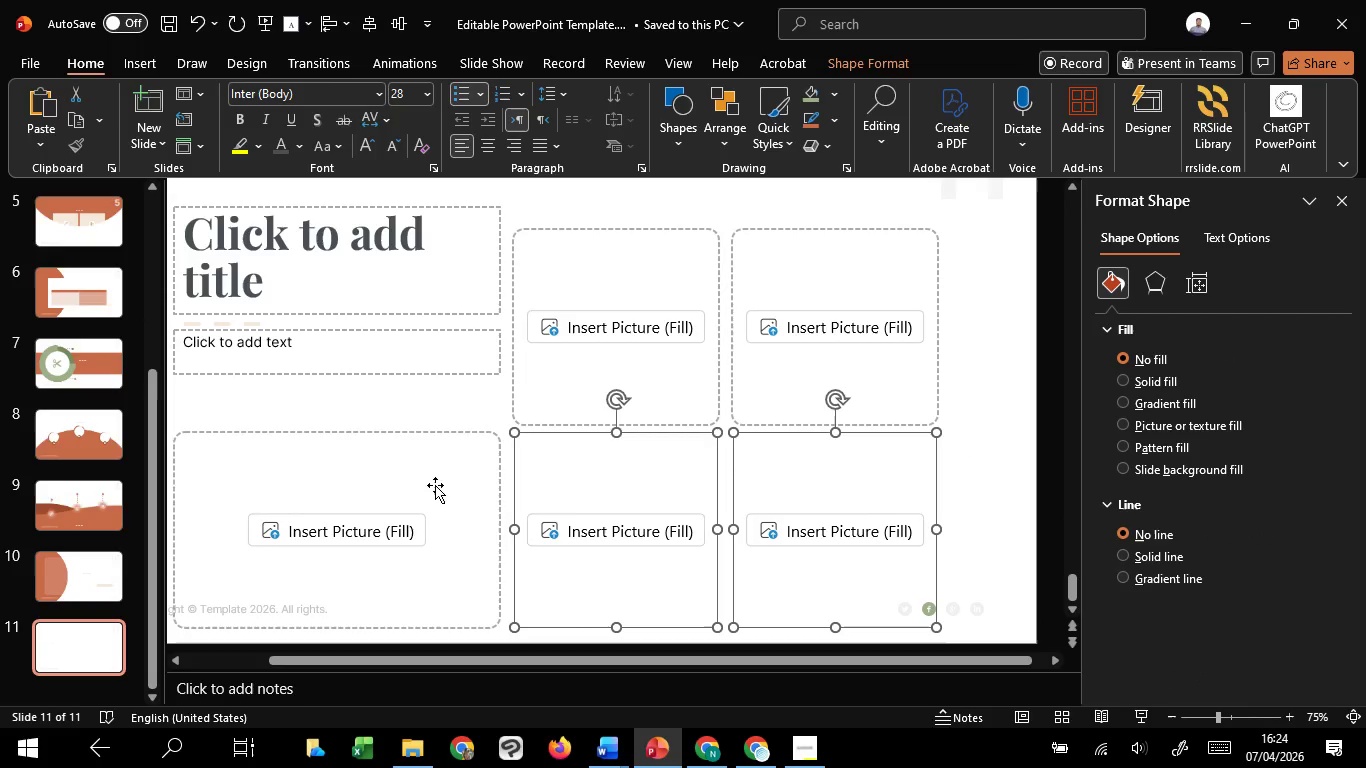 
double_click([435, 485])
 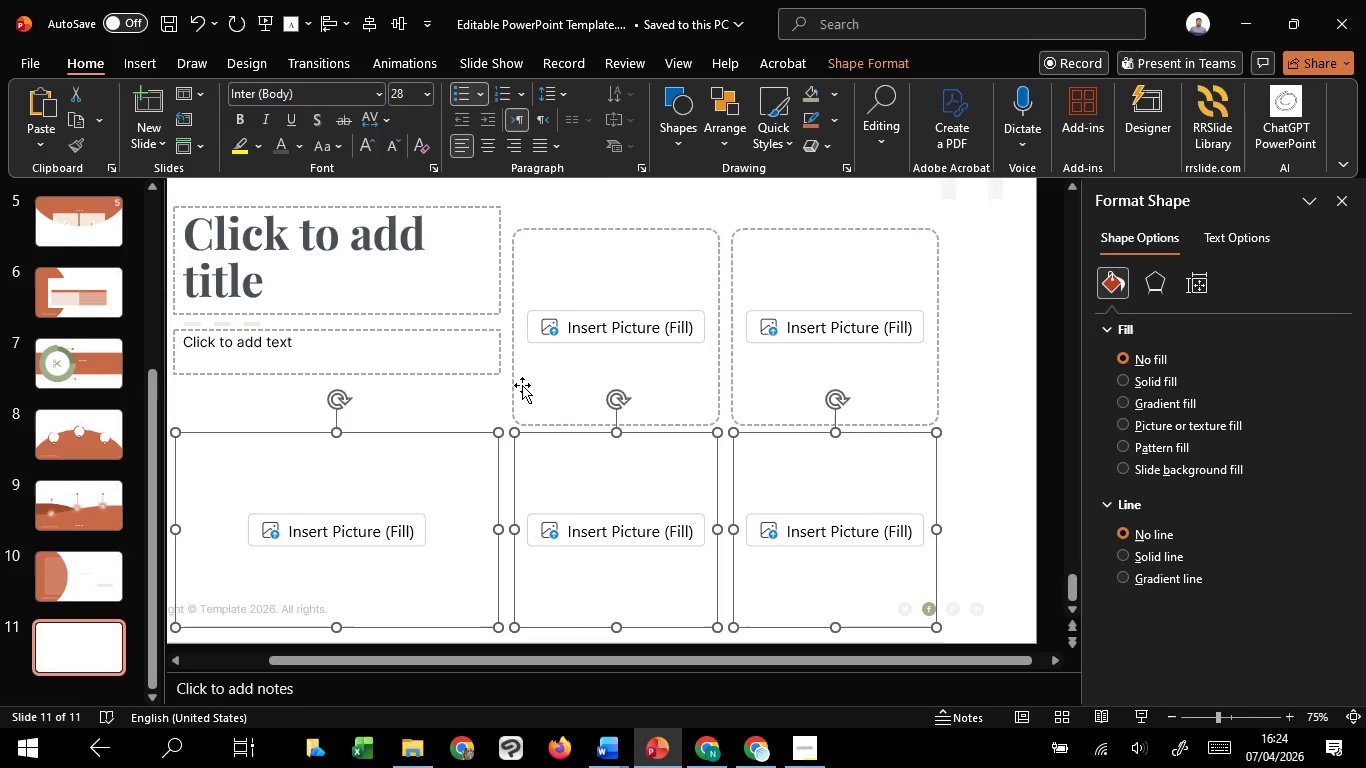 
triple_click([523, 385])
 